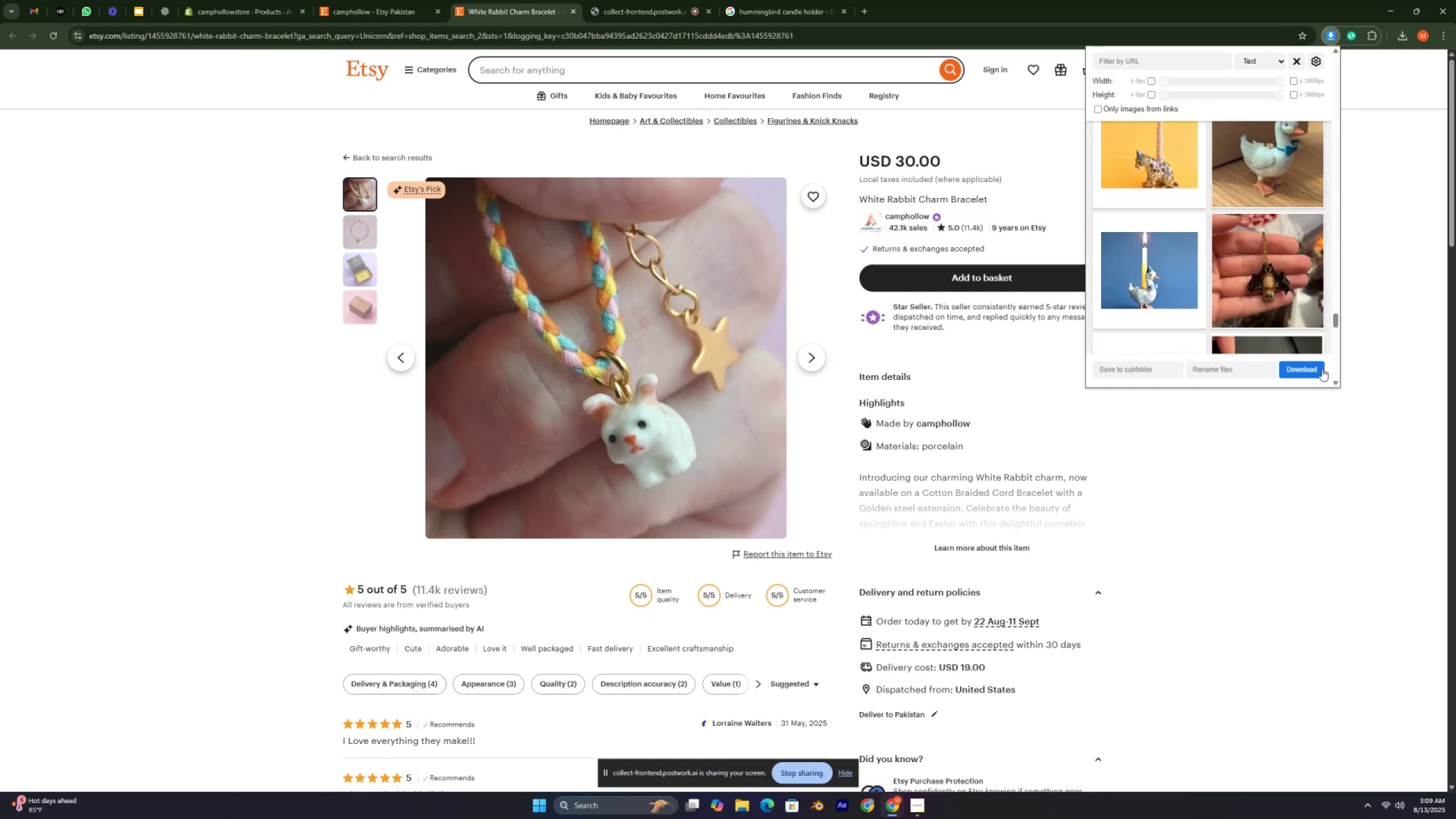 
double_click([1319, 369])
 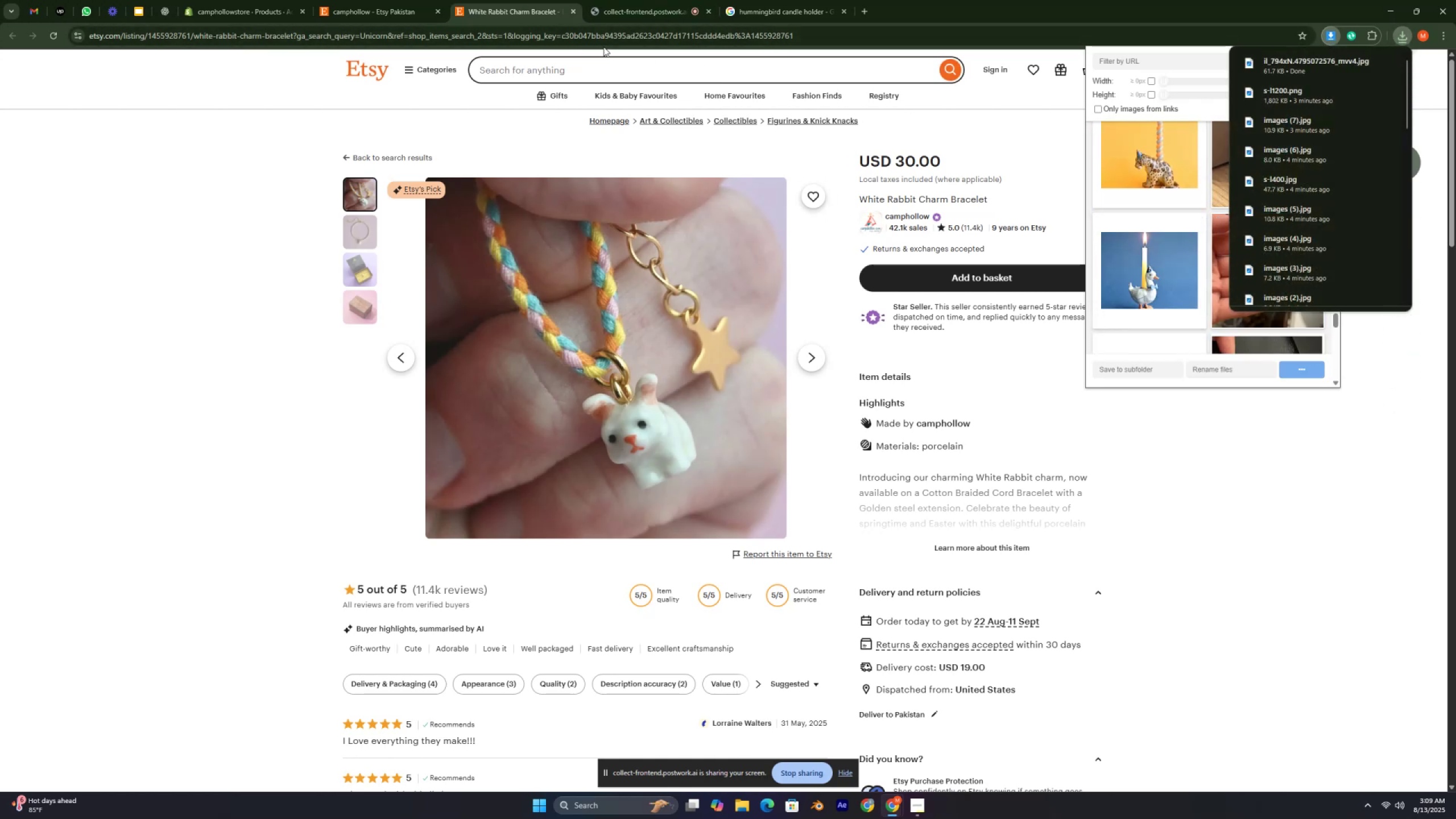 
wait(9.81)
 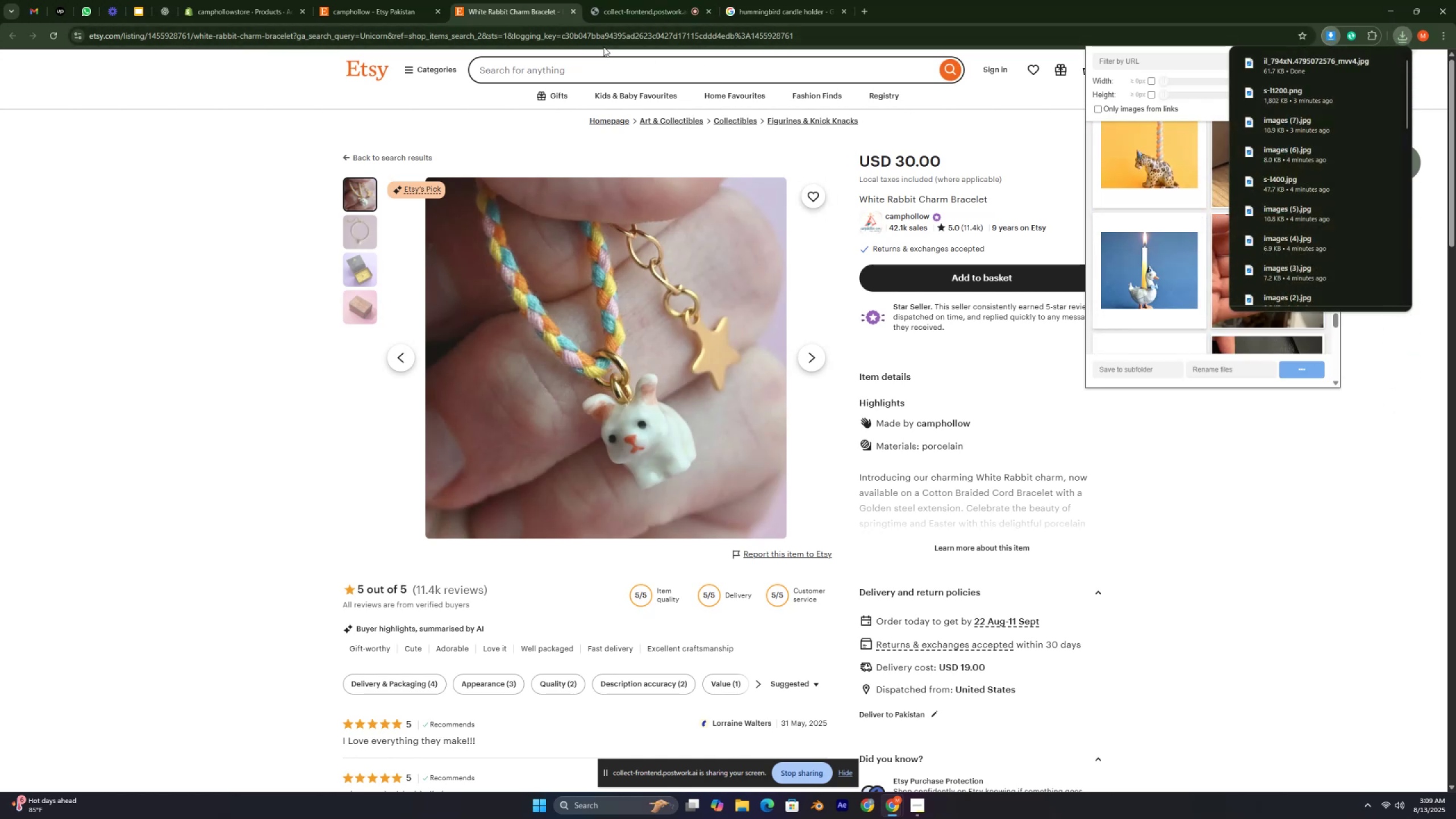 
left_click([574, 14])
 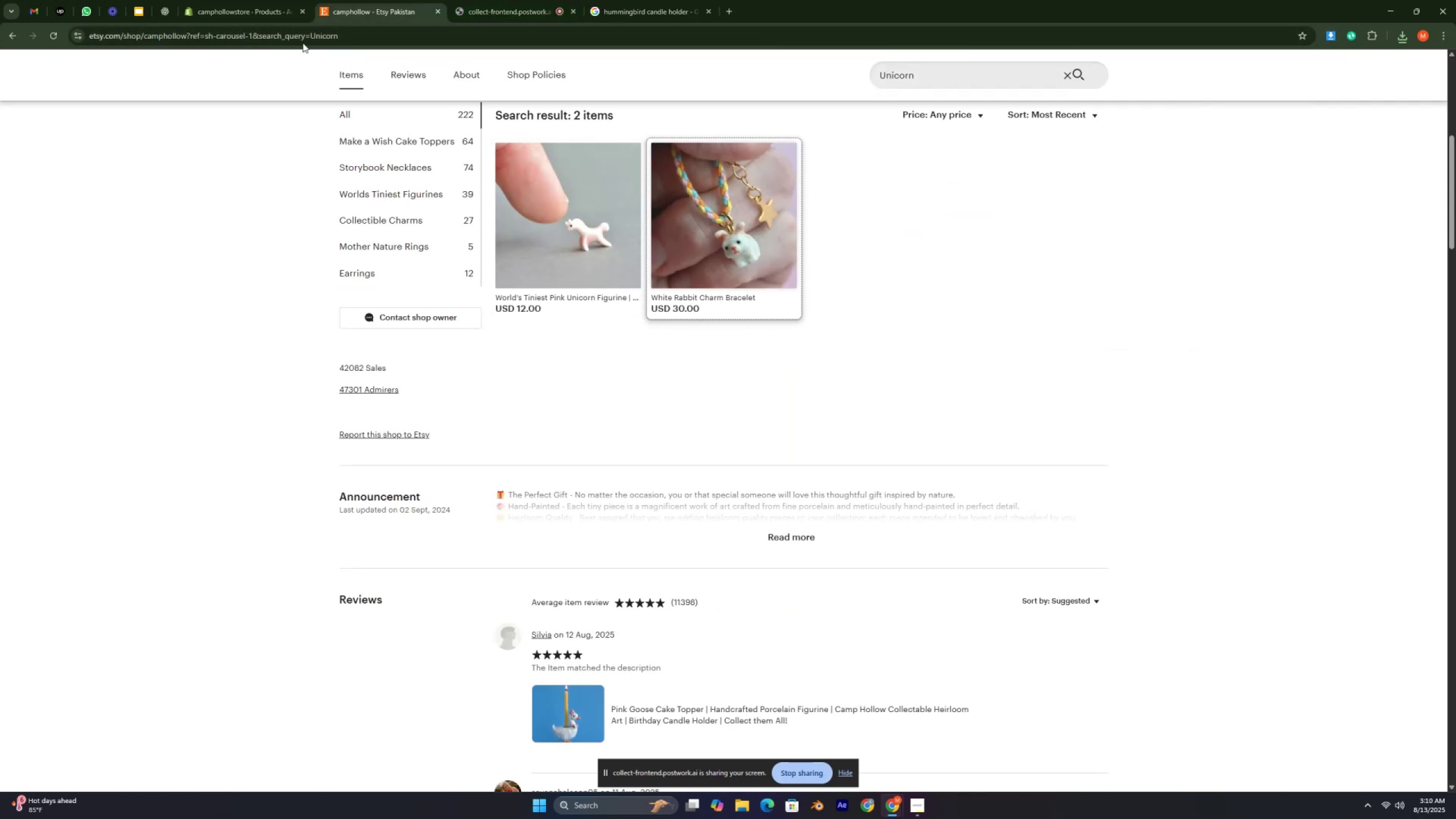 
left_click([214, 19])
 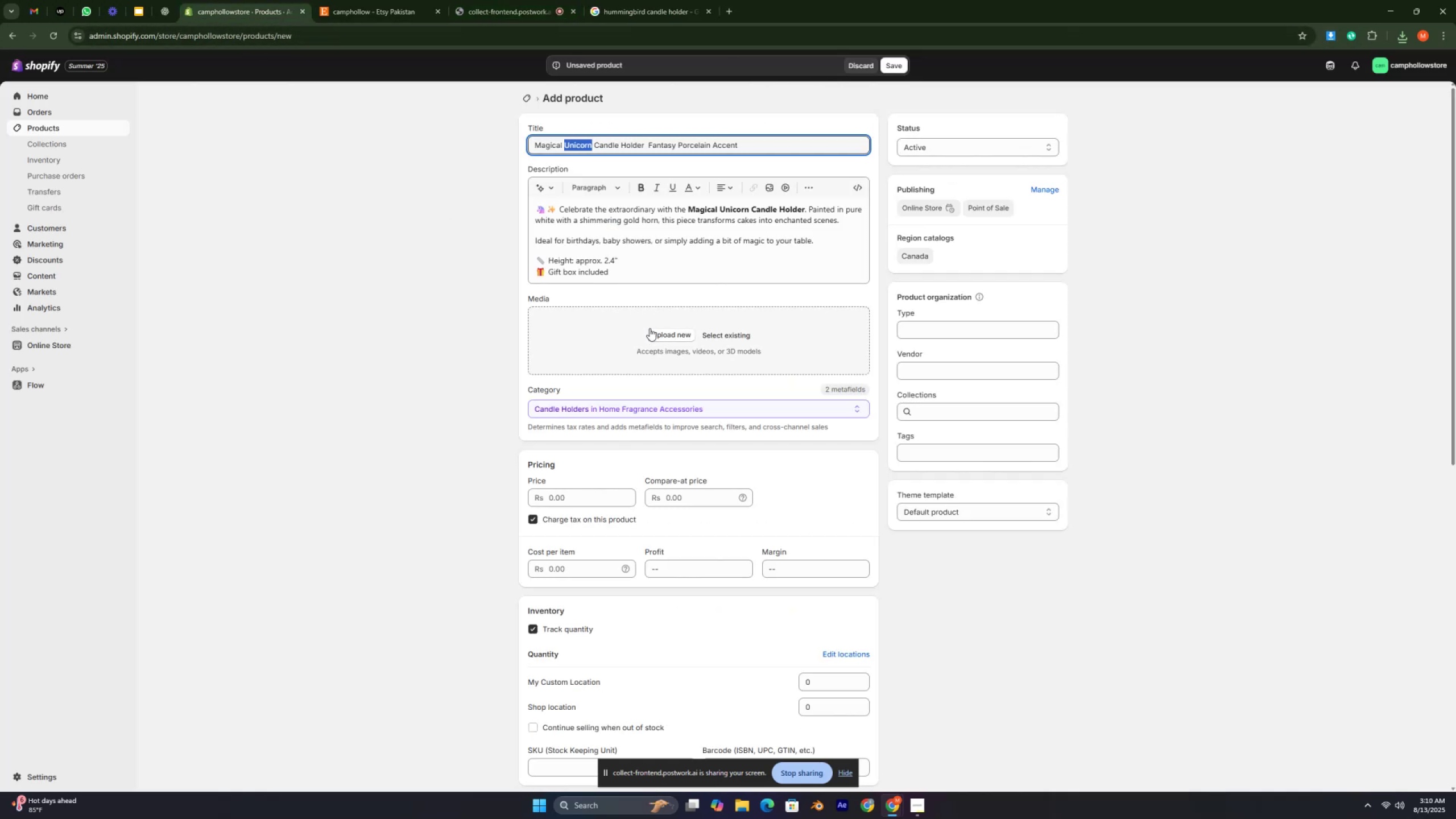 
left_click([658, 330])
 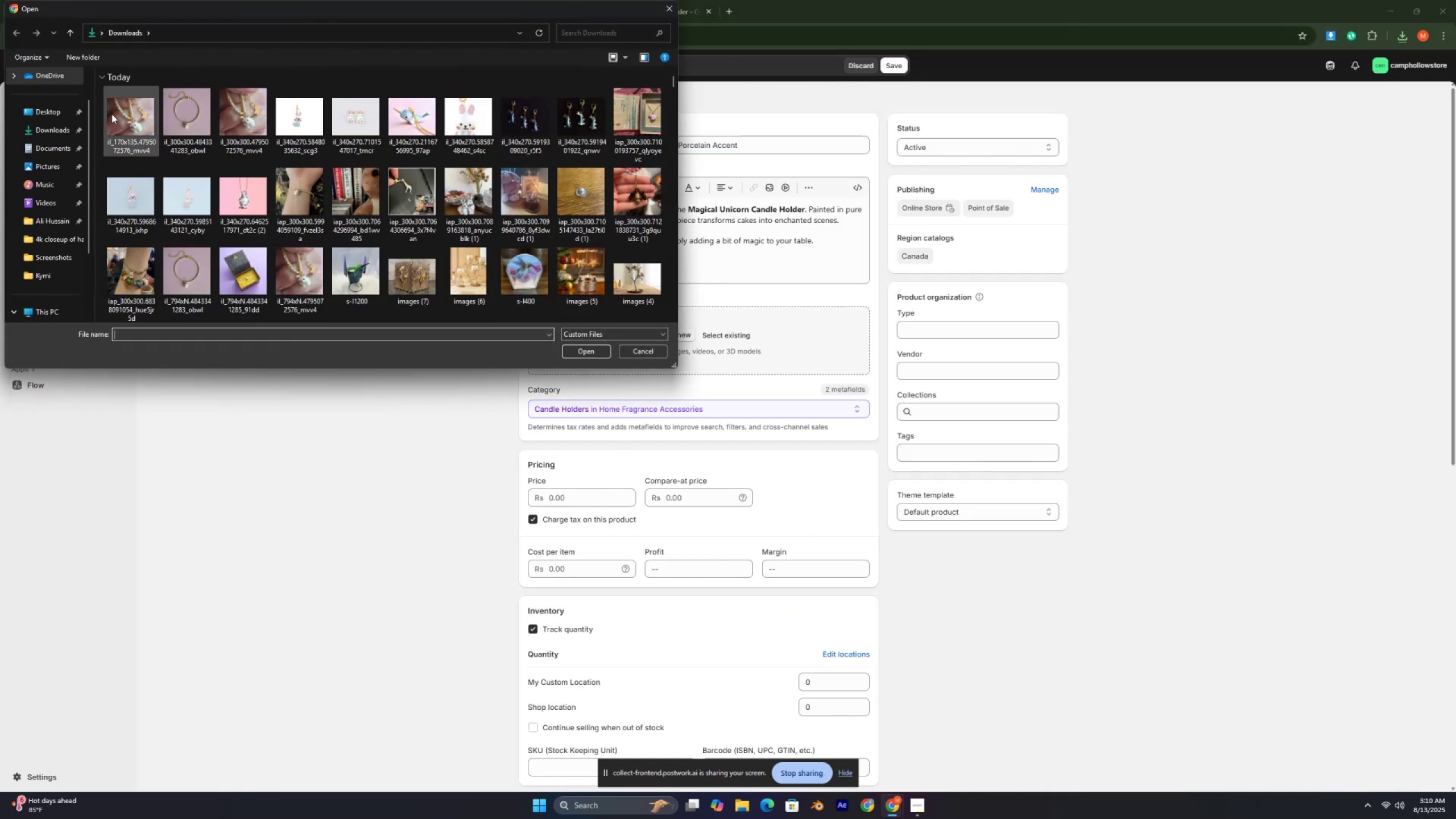 
left_click_drag(start_coordinate=[101, 98], to_coordinate=[627, 192])
 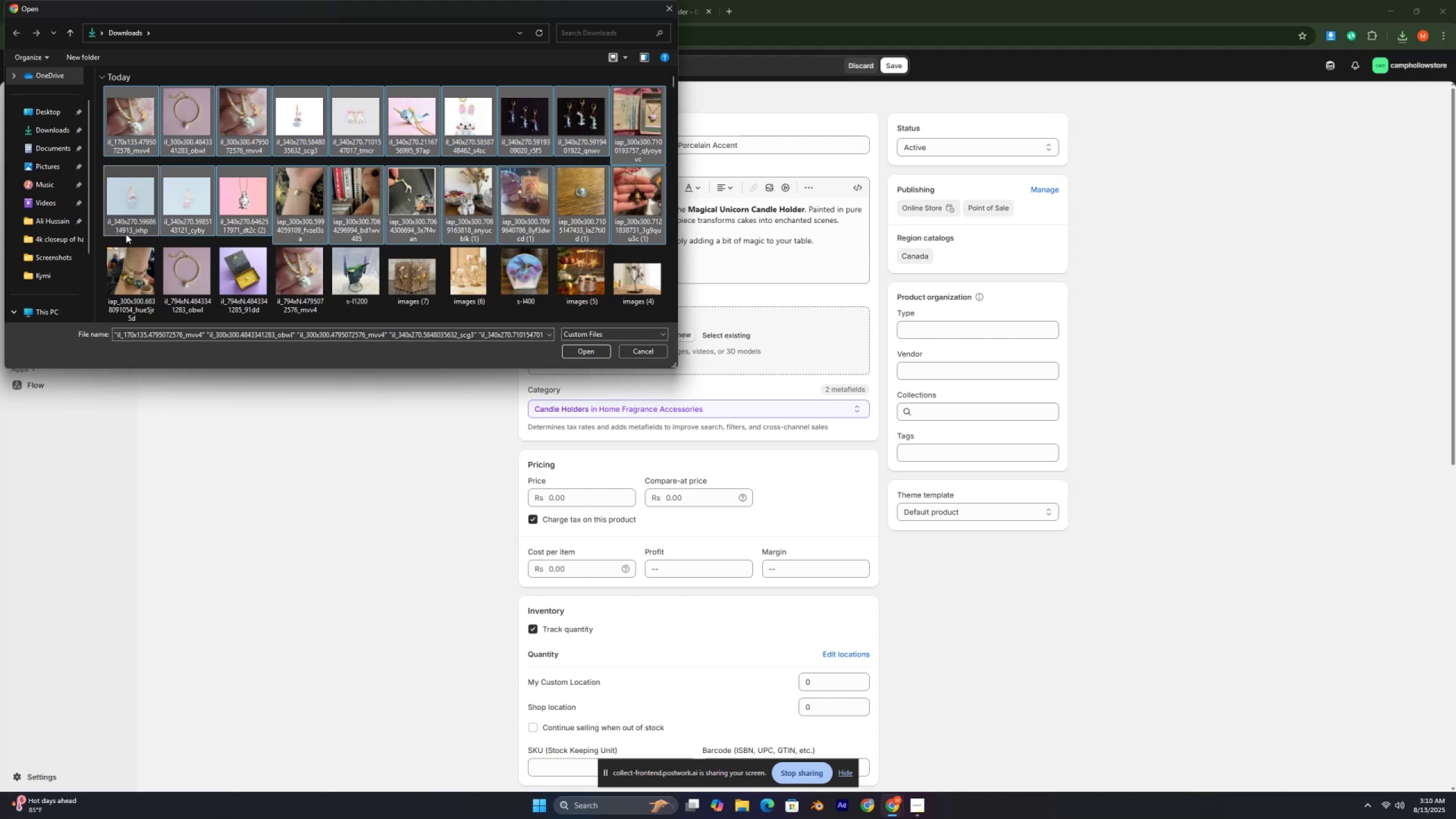 
hold_key(key=ControlLeft, duration=1.53)
left_click([142, 286])
 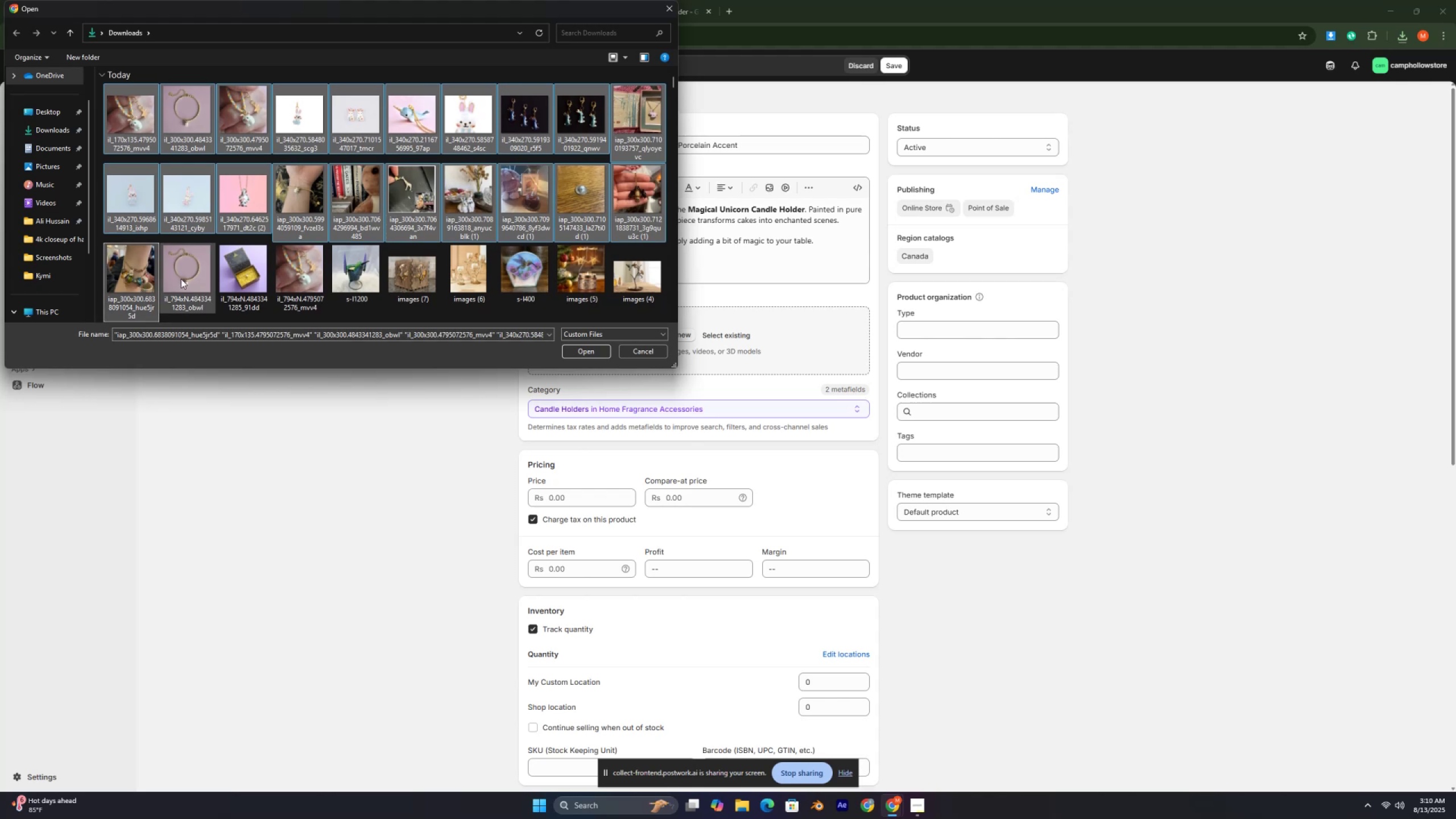 
left_click([181, 279])
 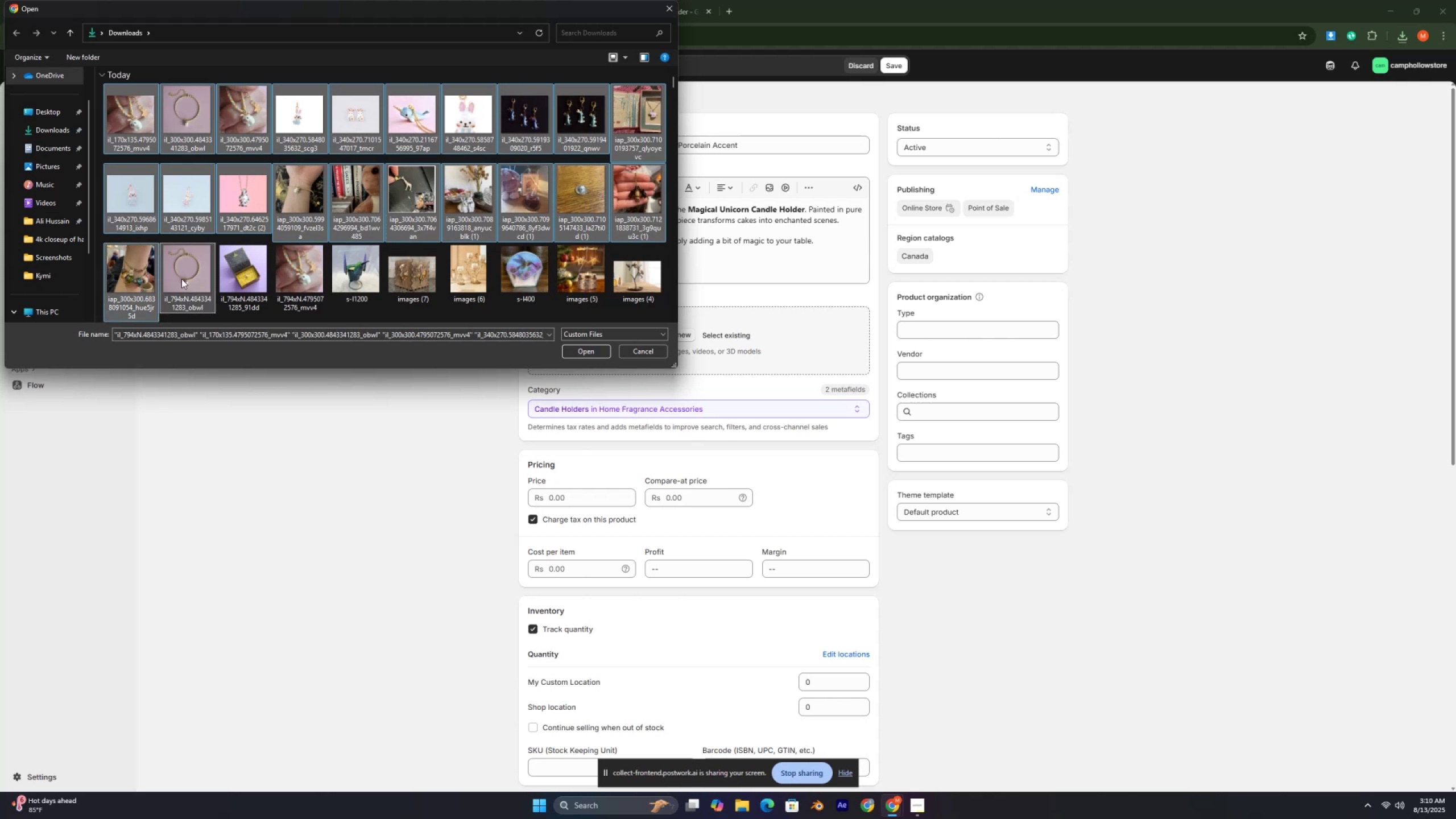 
hold_key(key=ControlLeft, duration=1.17)
left_click([222, 279])
 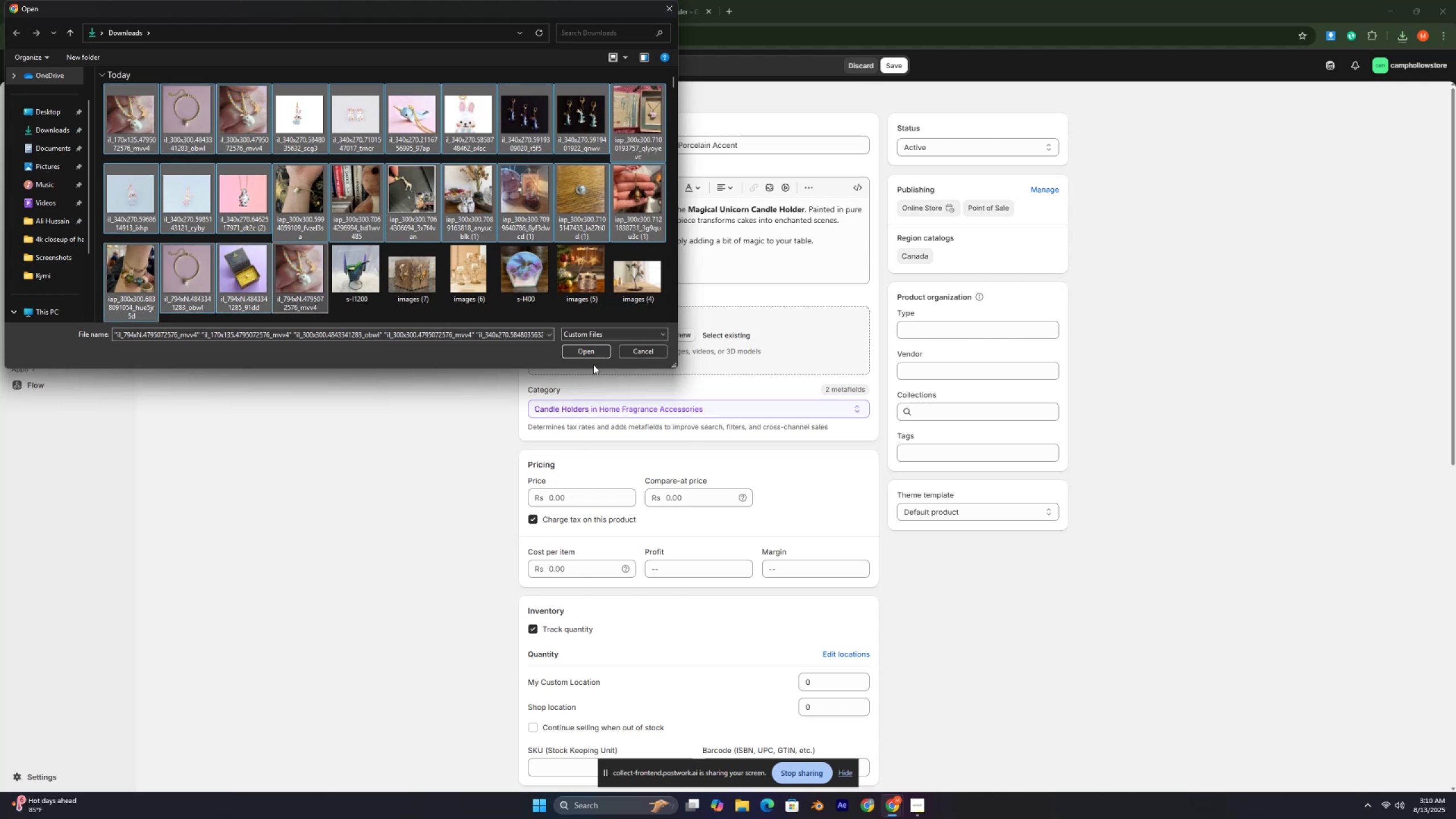 
left_click([583, 355])
 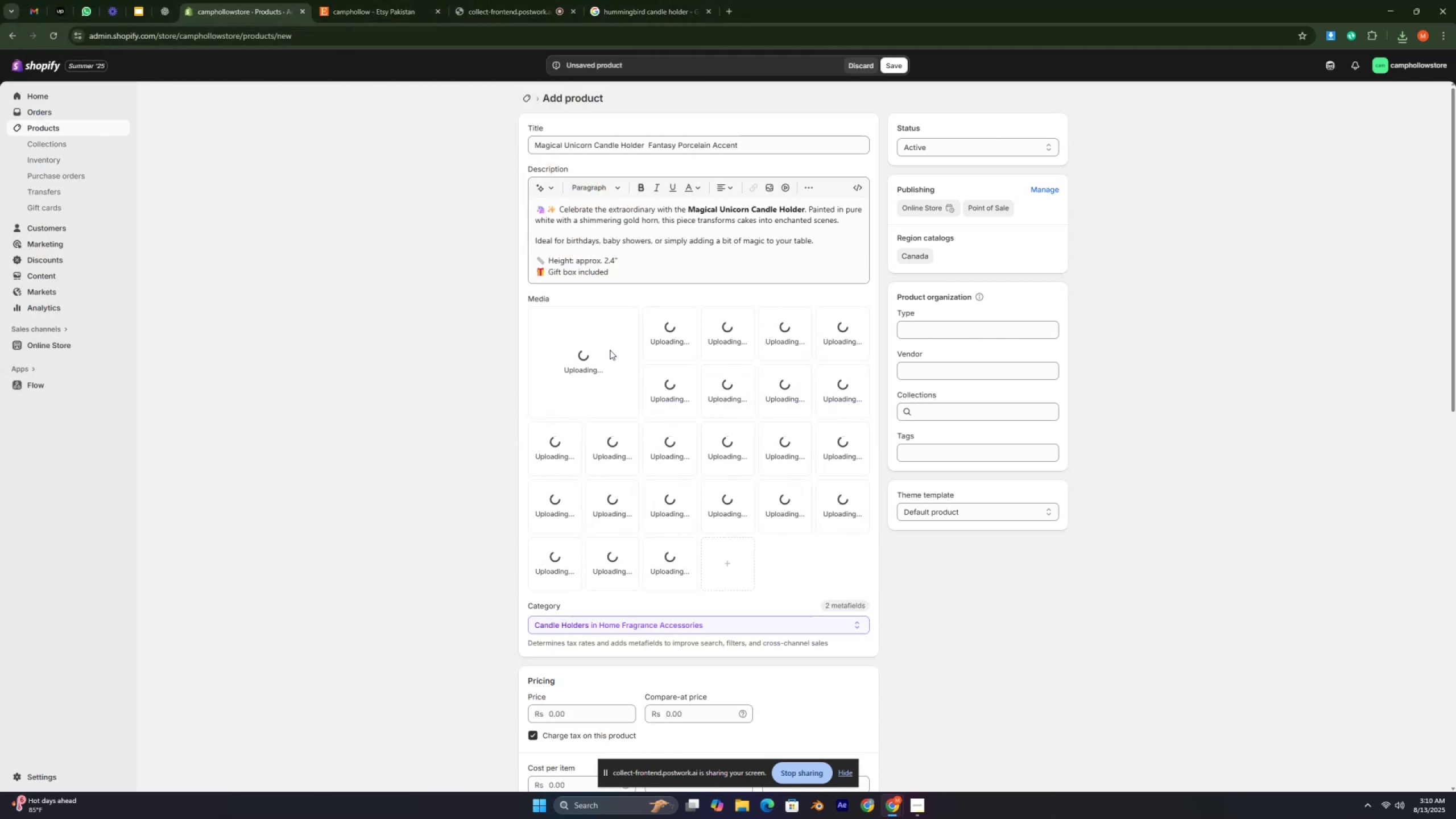 
scroll: coordinate [623, 392], scroll_direction: down, amount: 4.0
 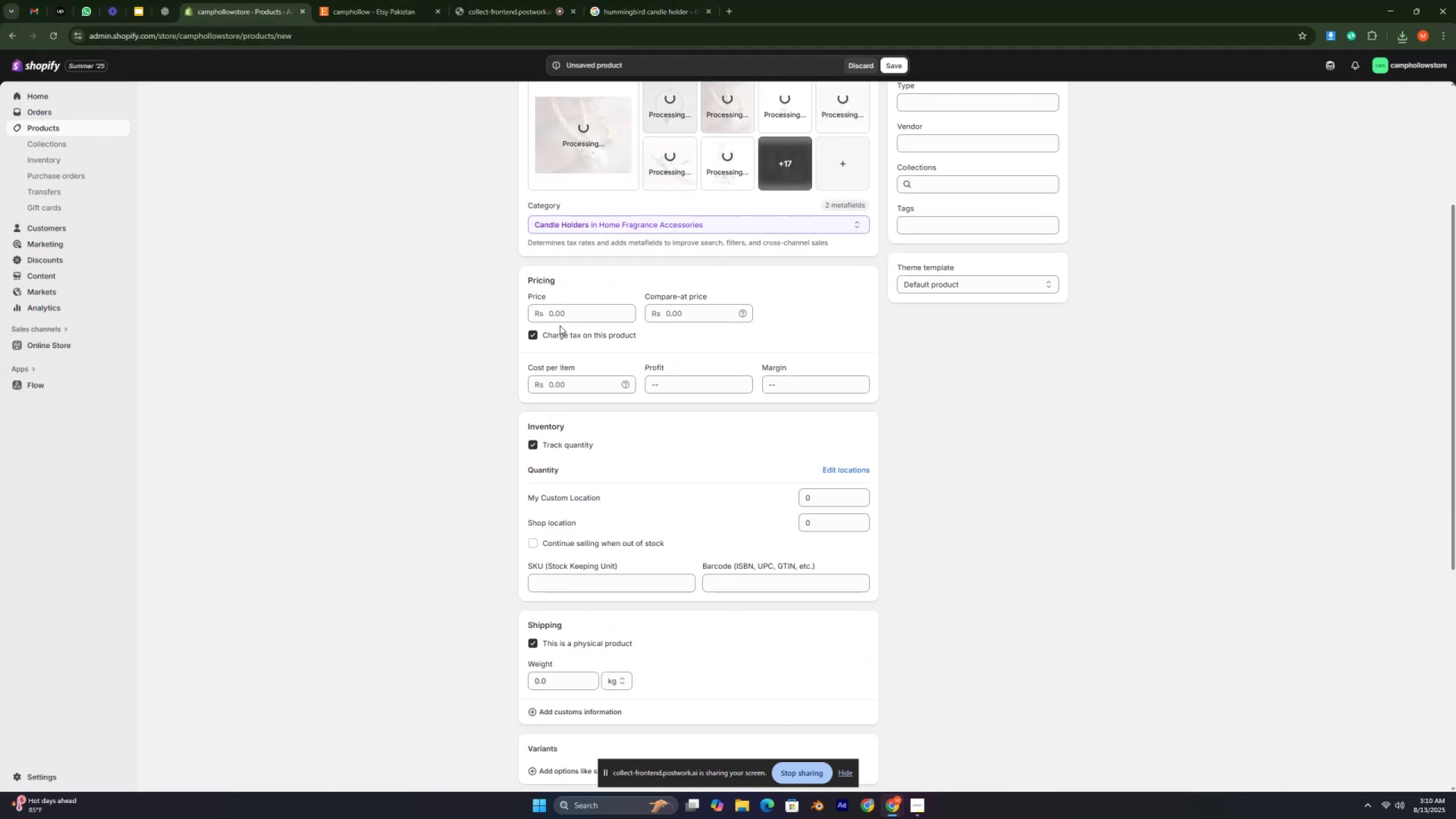 
left_click_drag(start_coordinate=[555, 315], to_coordinate=[553, 309])
 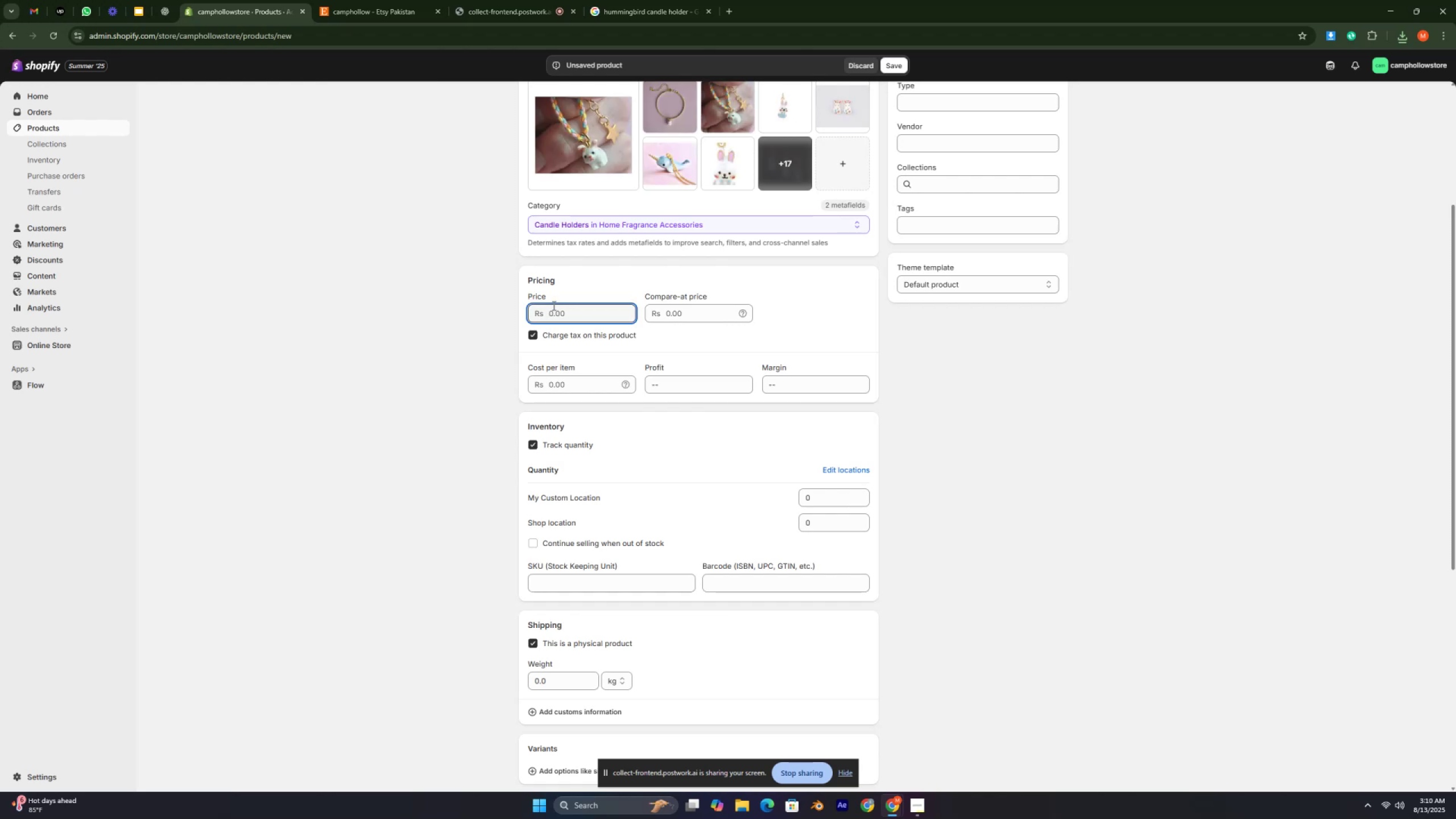 
type(15000)
 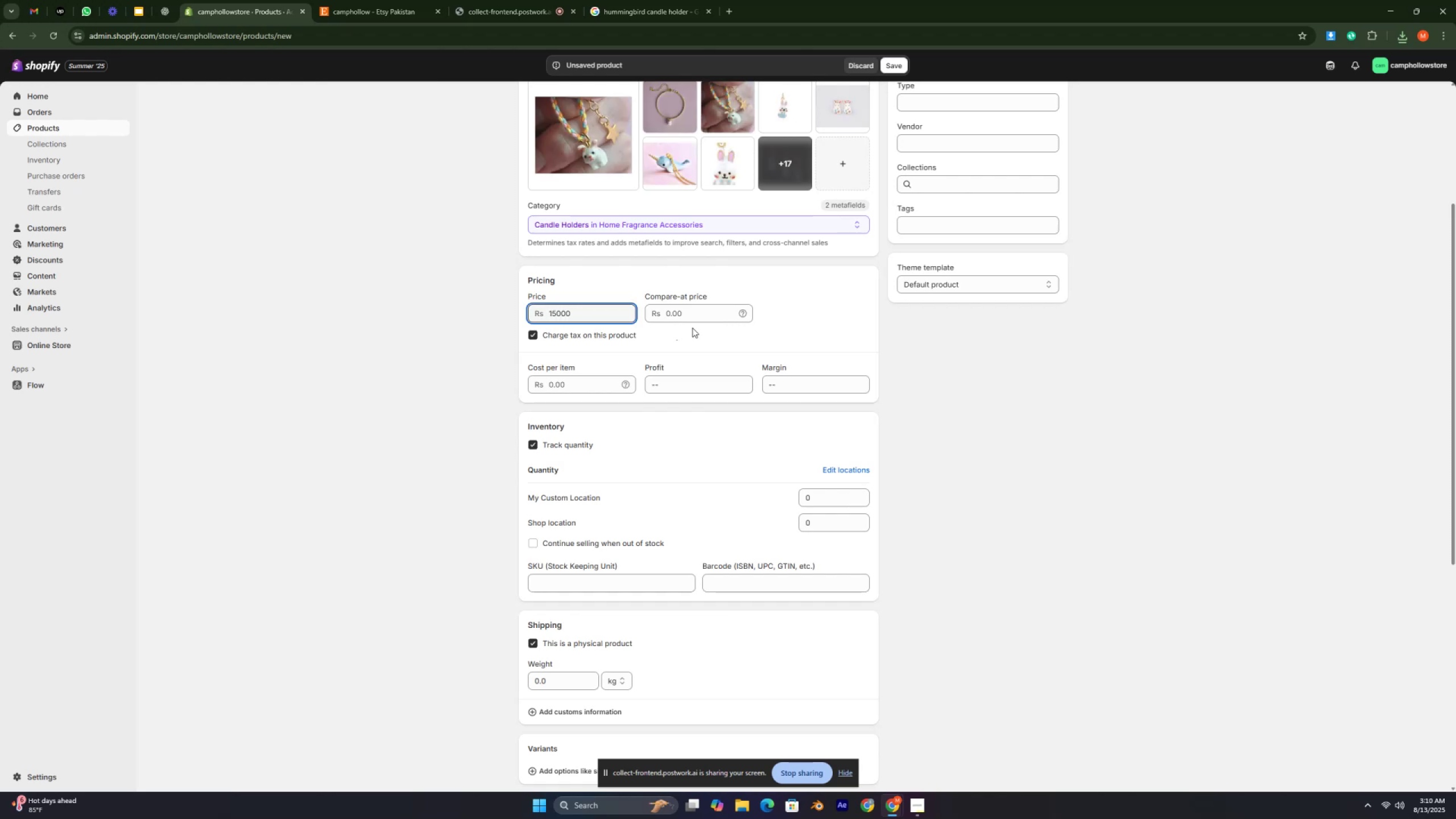 
left_click([655, 308])
 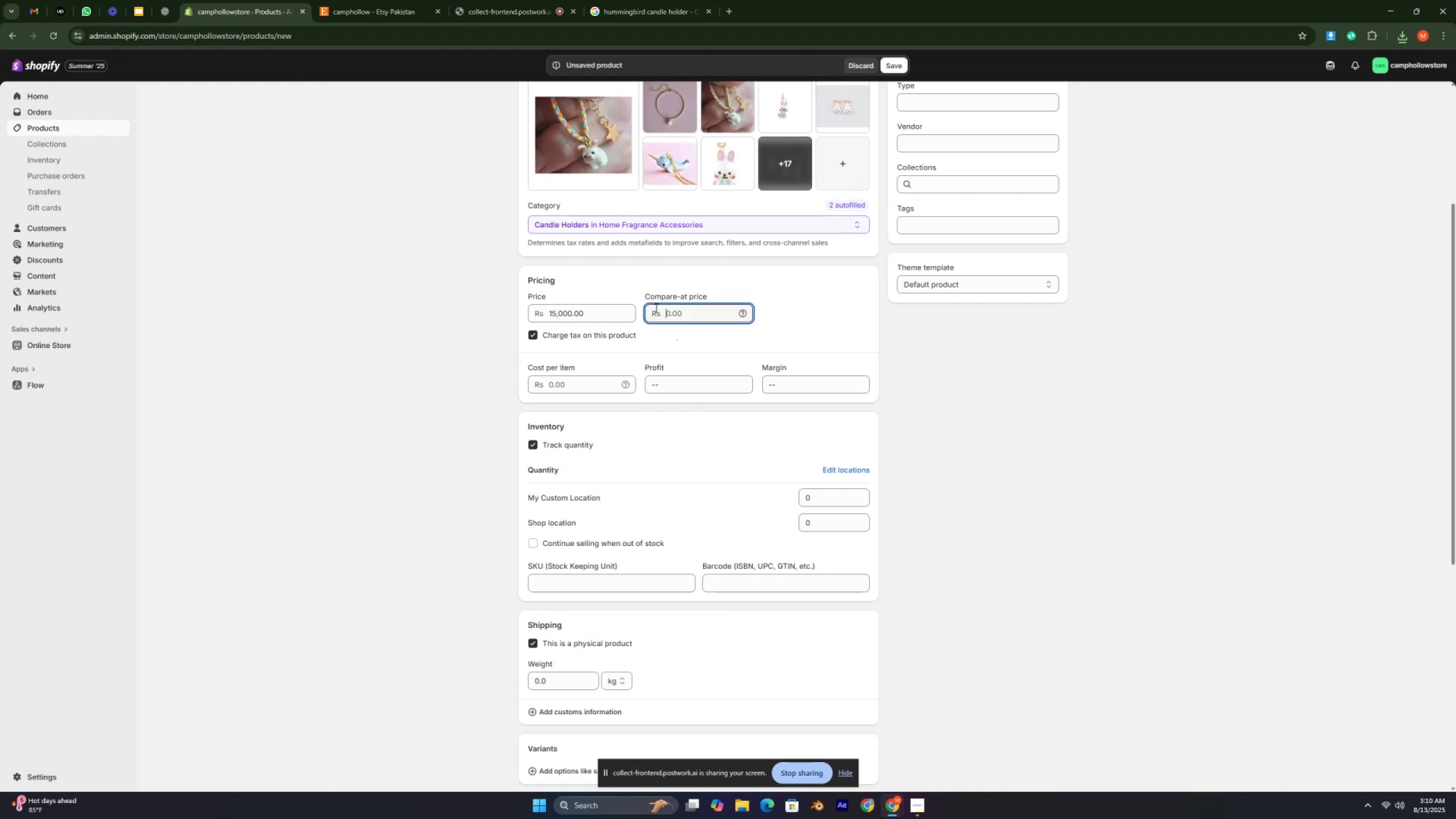 
type(18-)
key(Backspace)
type(000)
 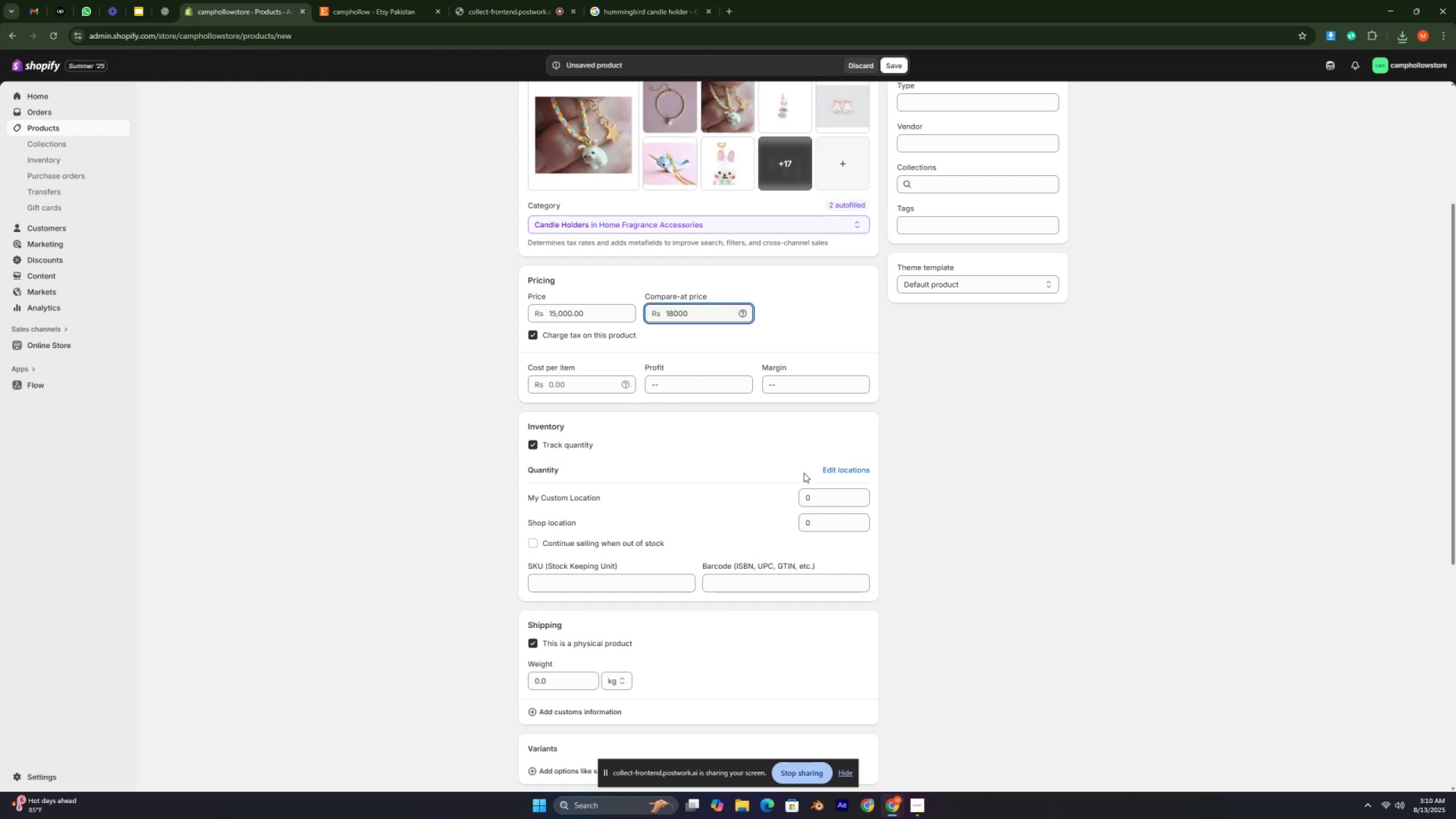 
left_click([821, 502])
 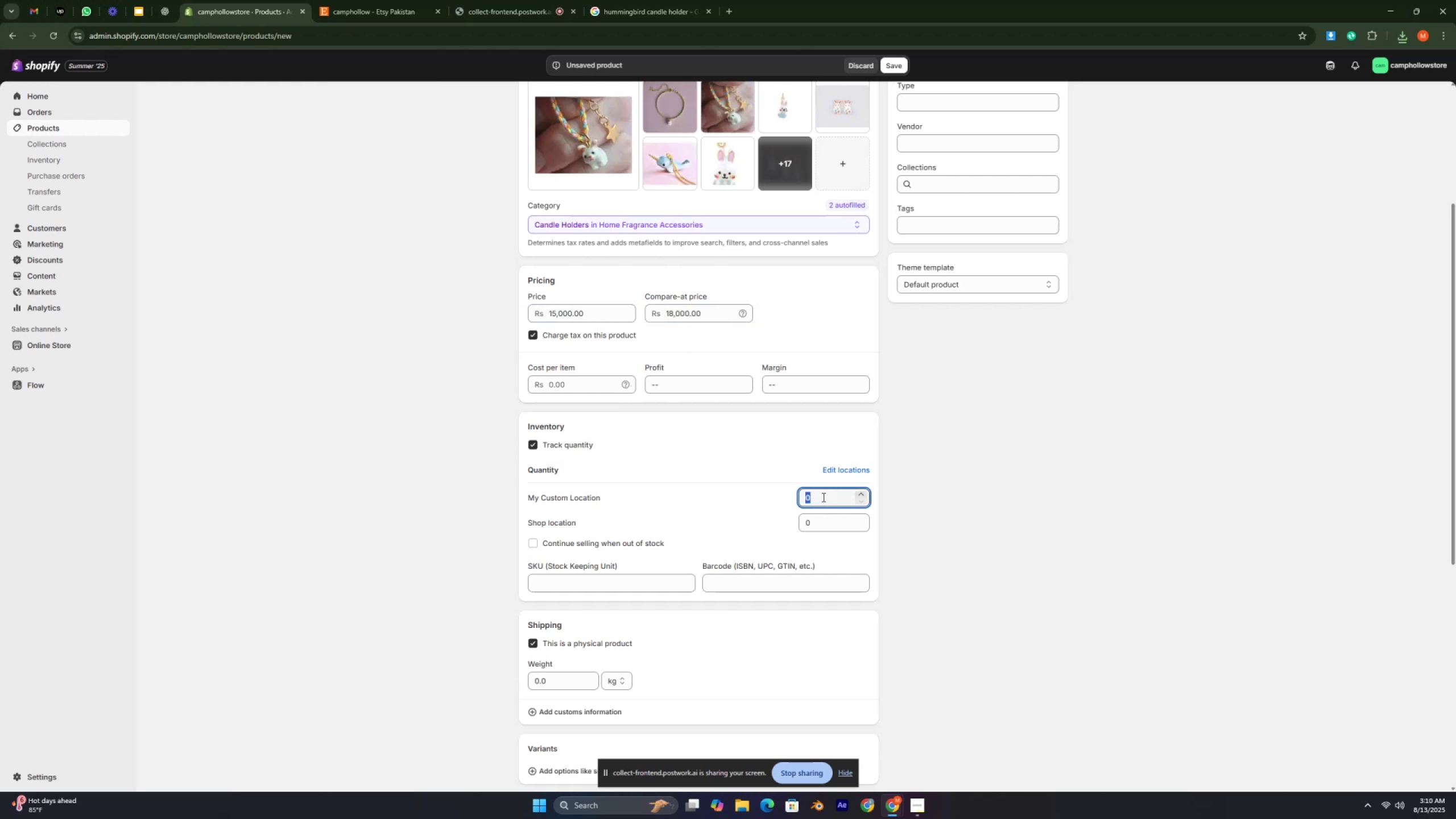 
type(20)
 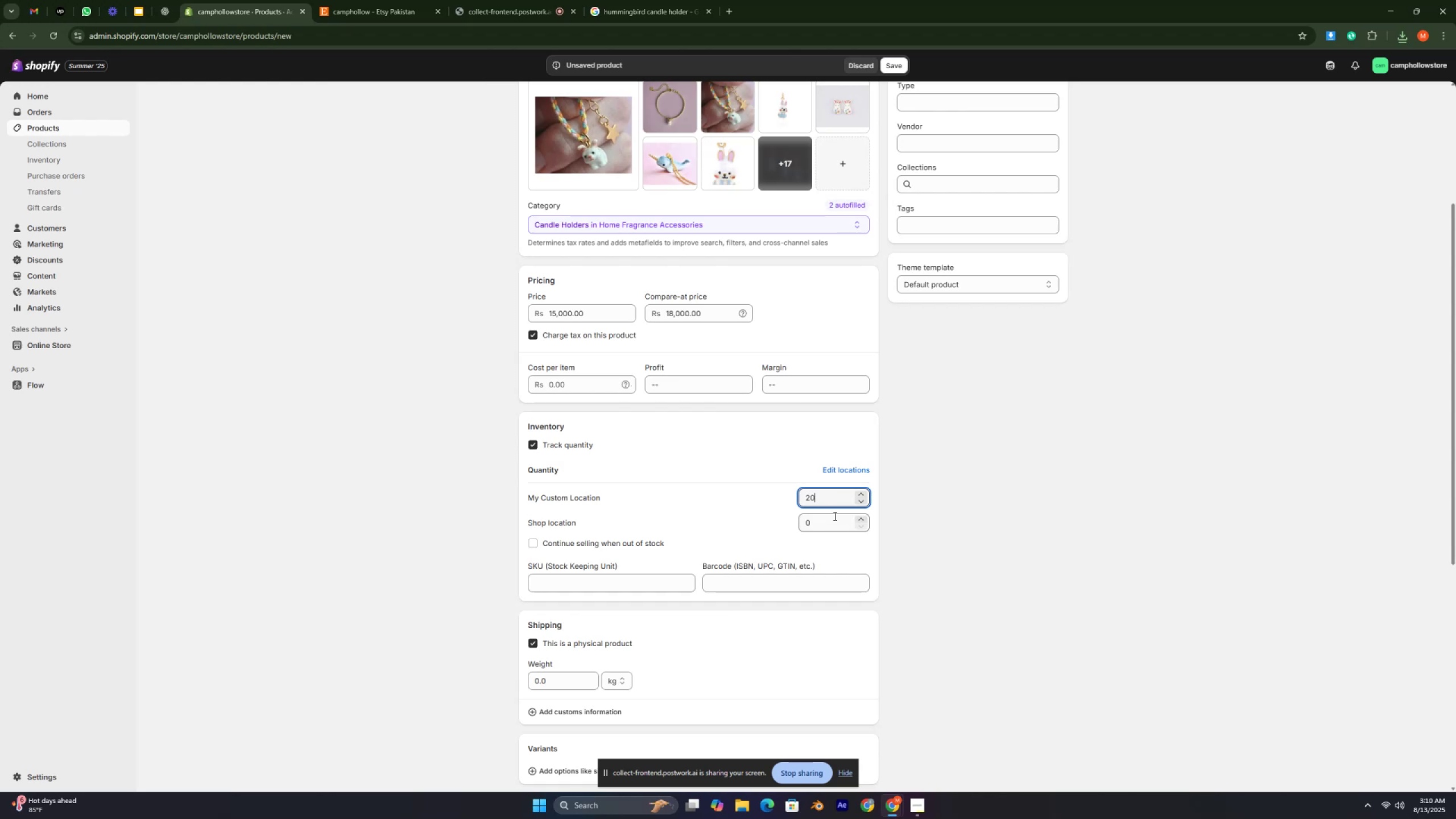 
left_click([834, 516])
 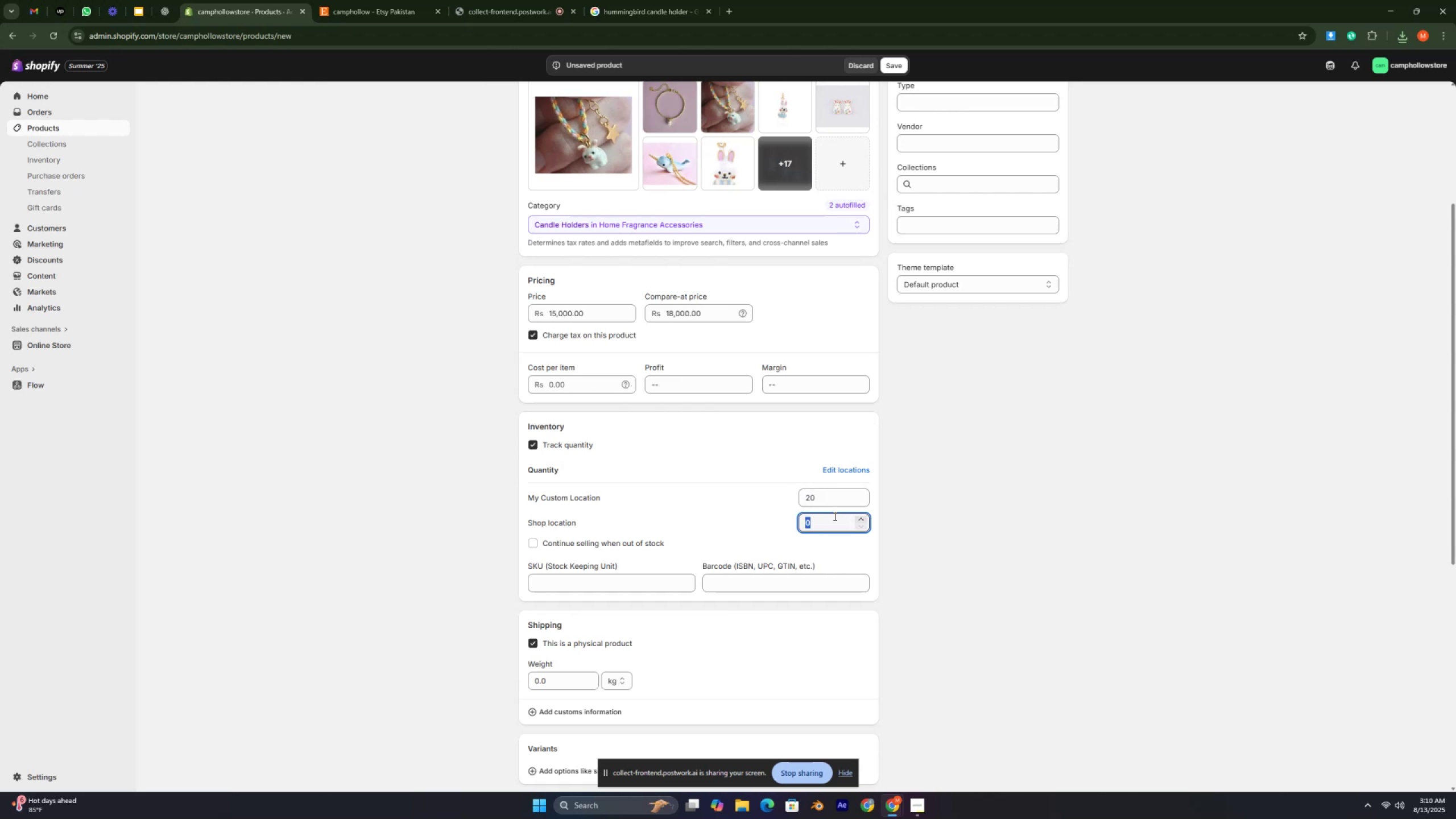 
type(20)
 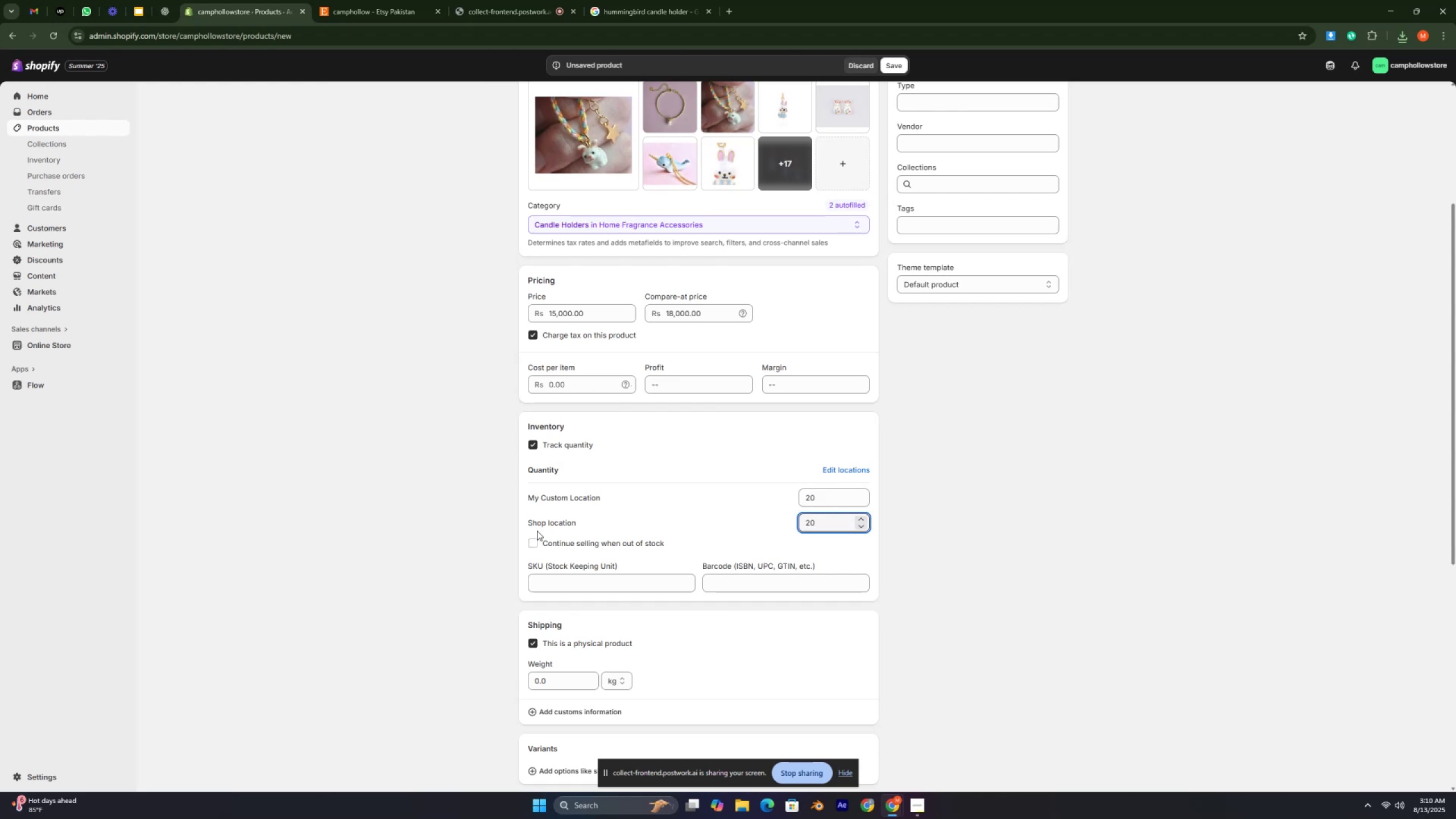 
left_click([531, 537])
 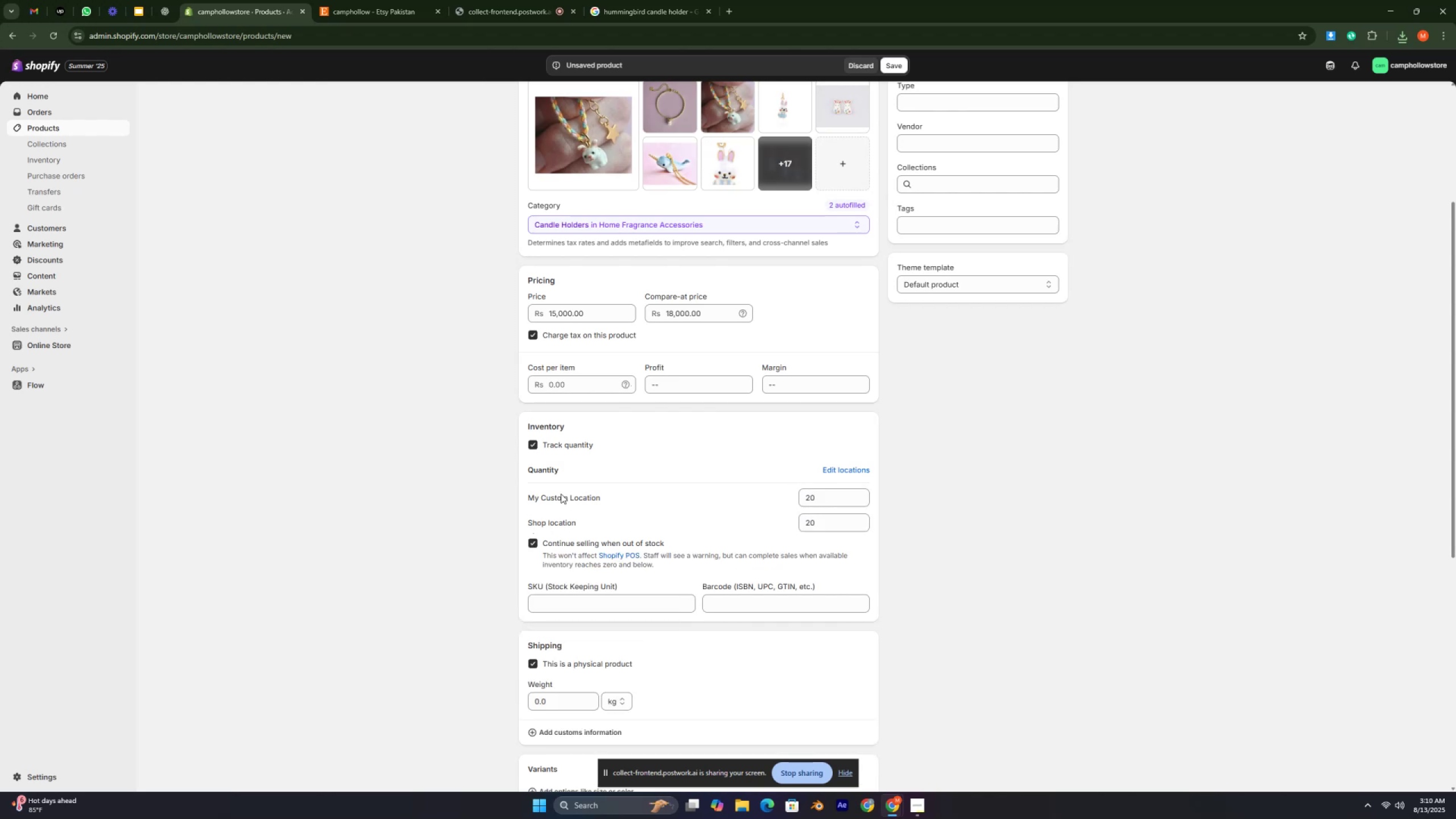 
scroll: coordinate [568, 478], scroll_direction: up, amount: 5.0
 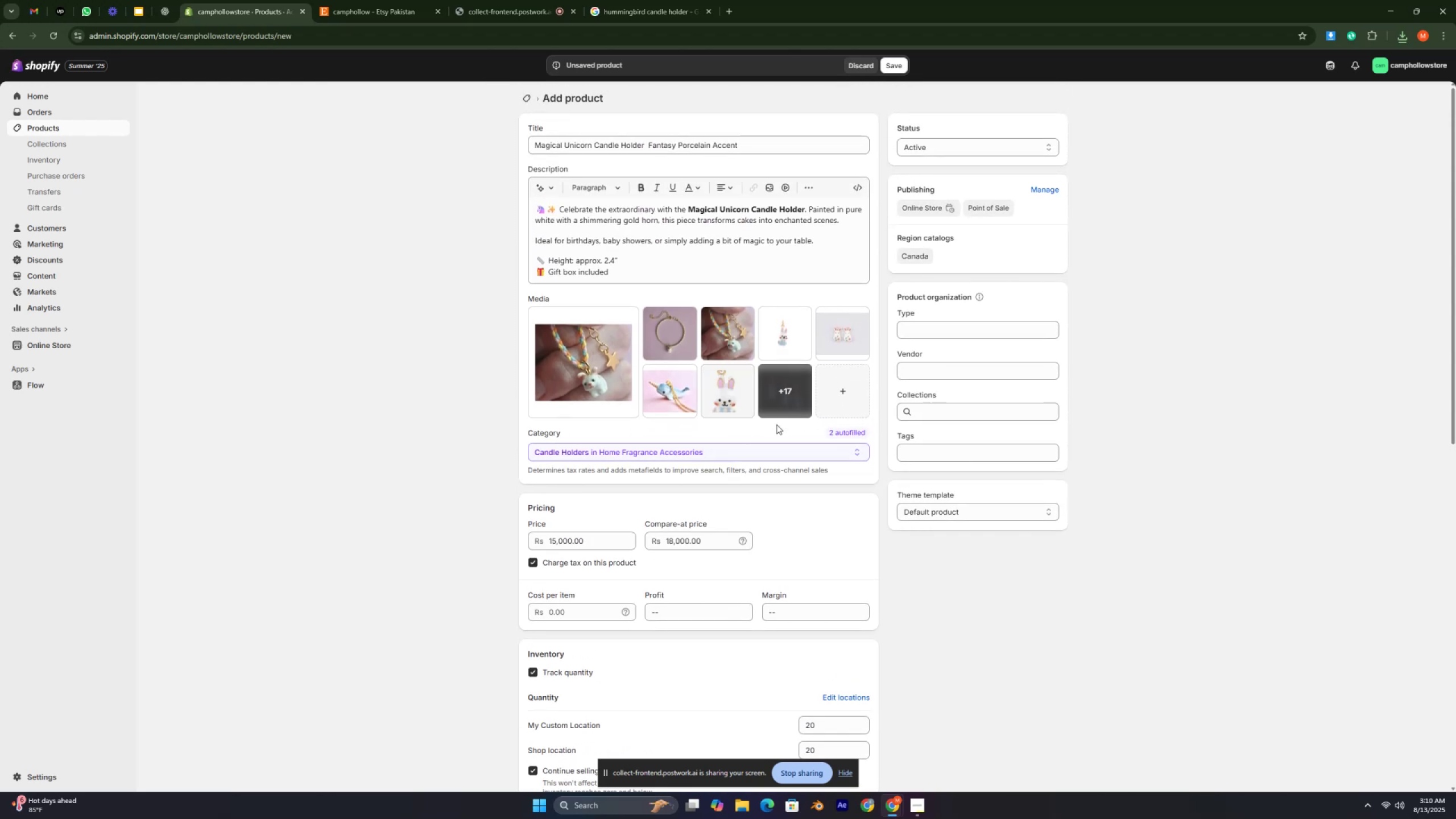 
left_click([792, 403])
 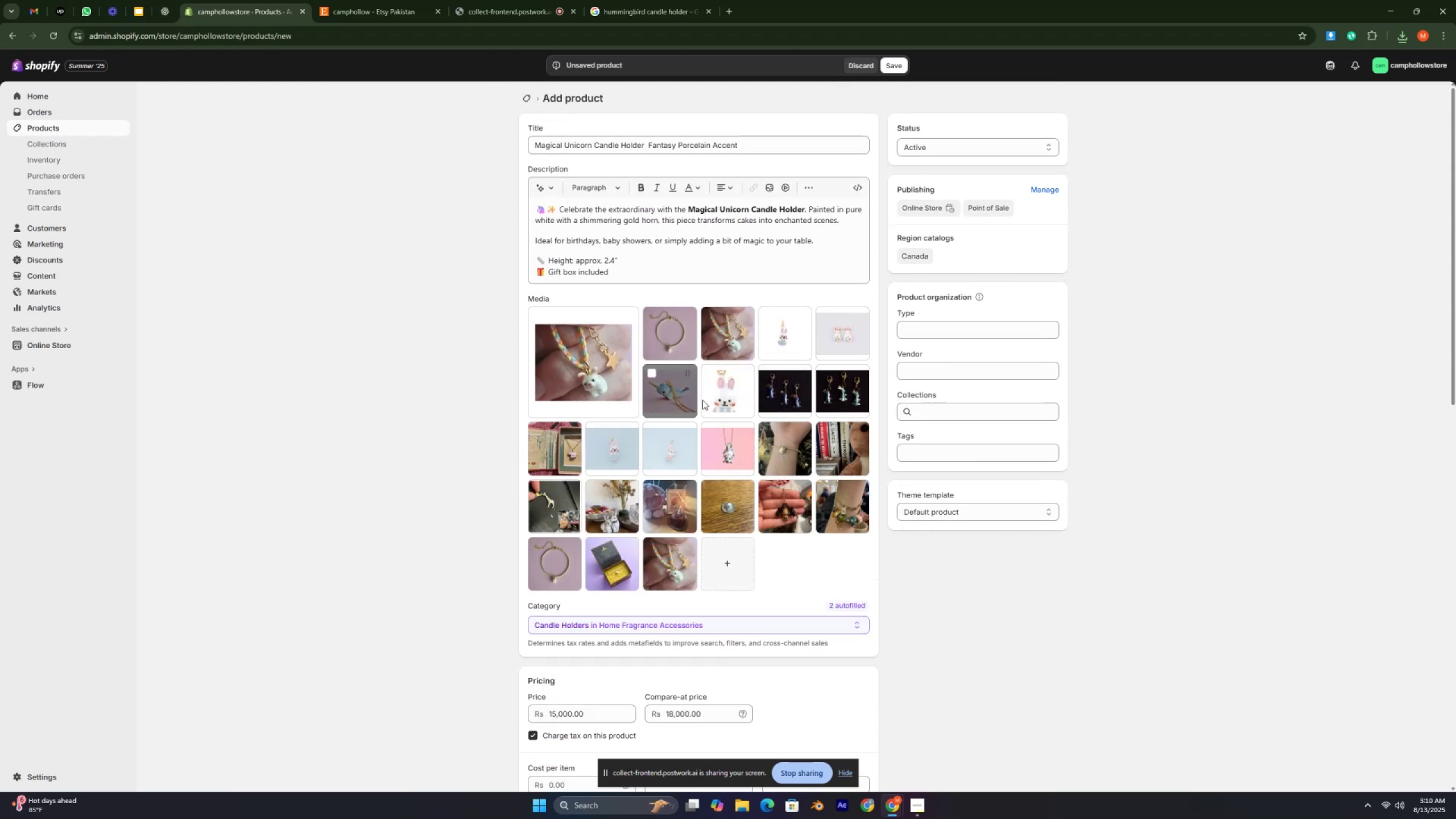 
left_click_drag(start_coordinate=[888, 65], to_coordinate=[892, 60])
 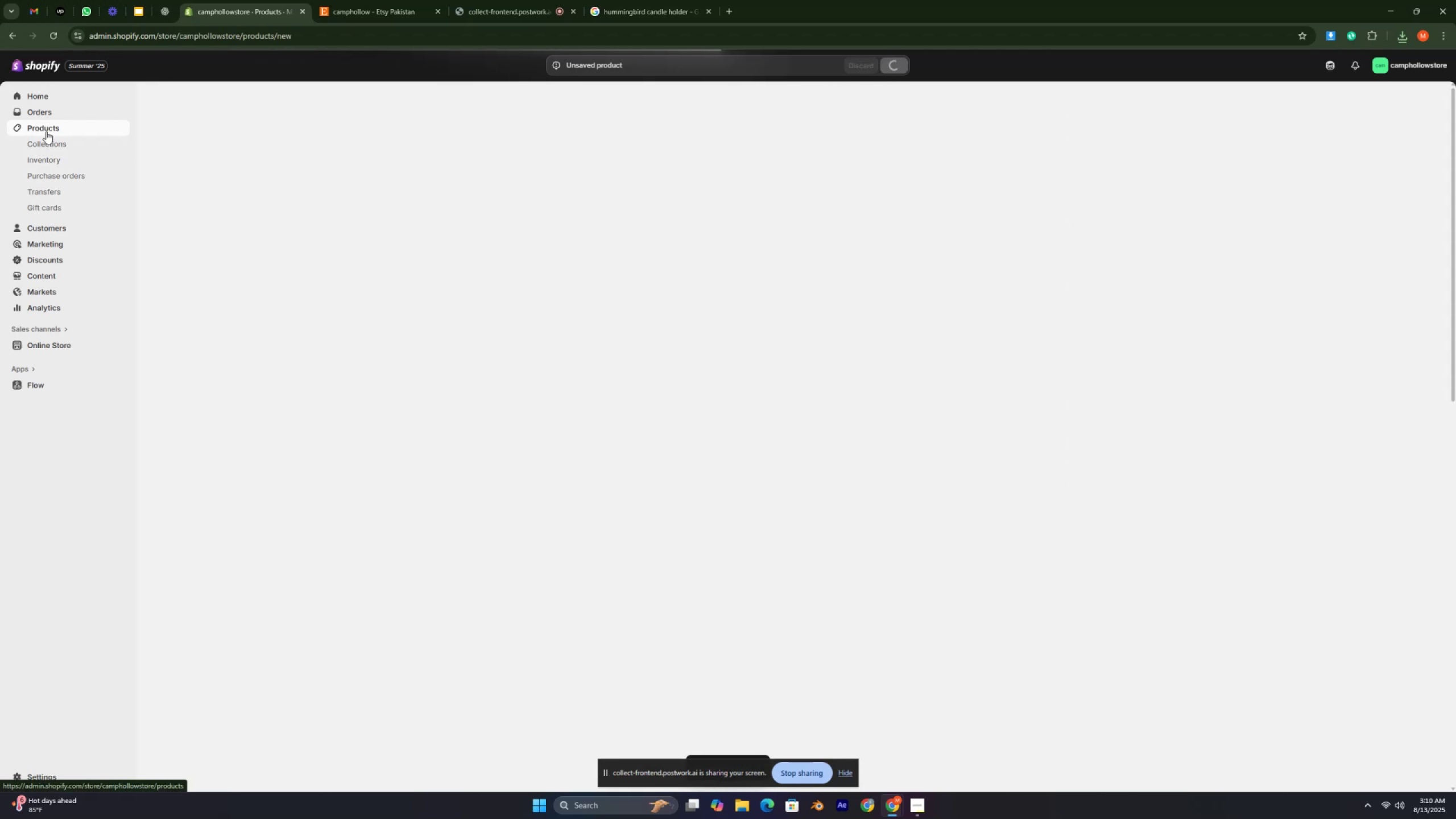 
left_click([46, 131])
 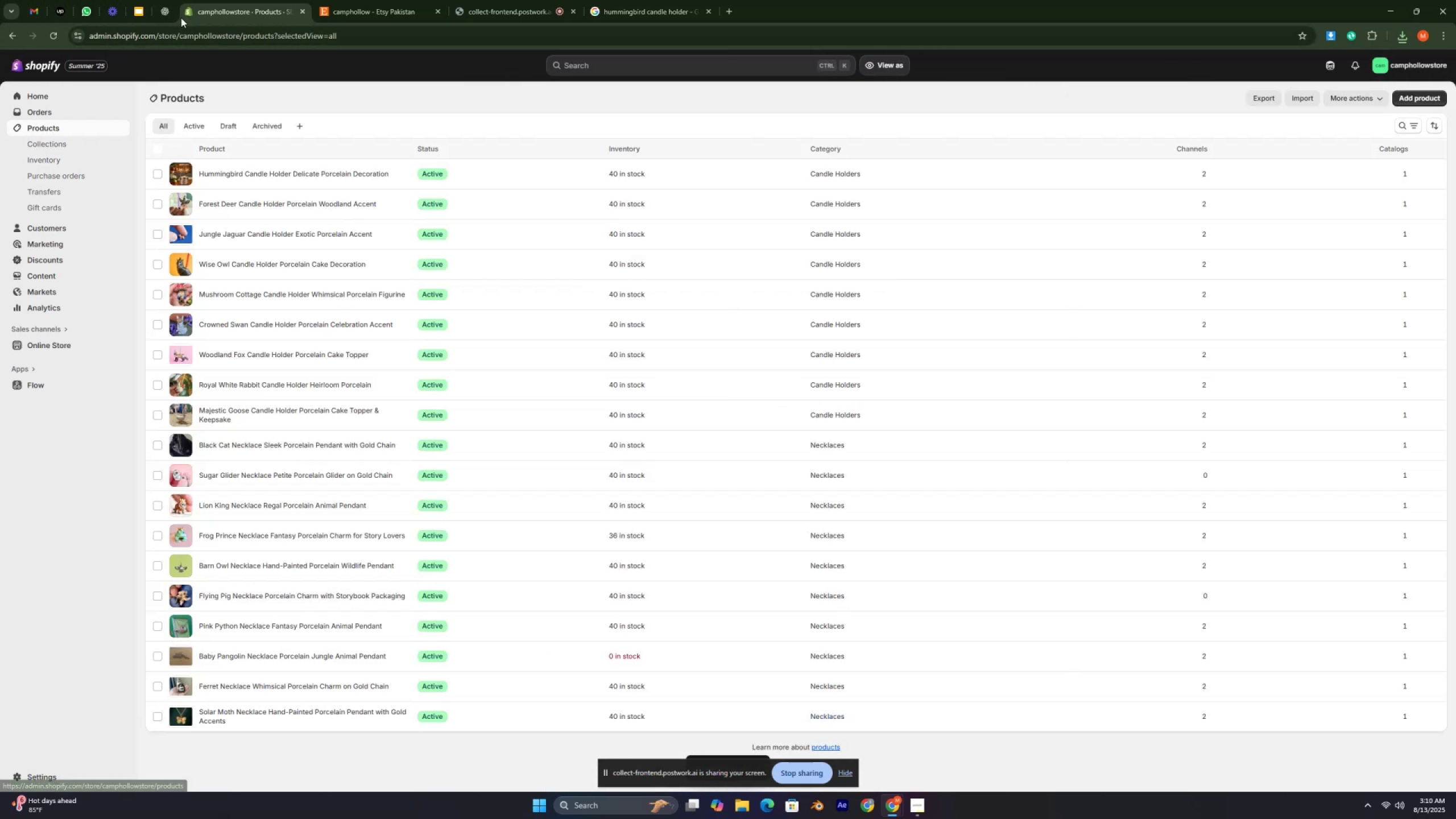 
left_click([172, 7])
 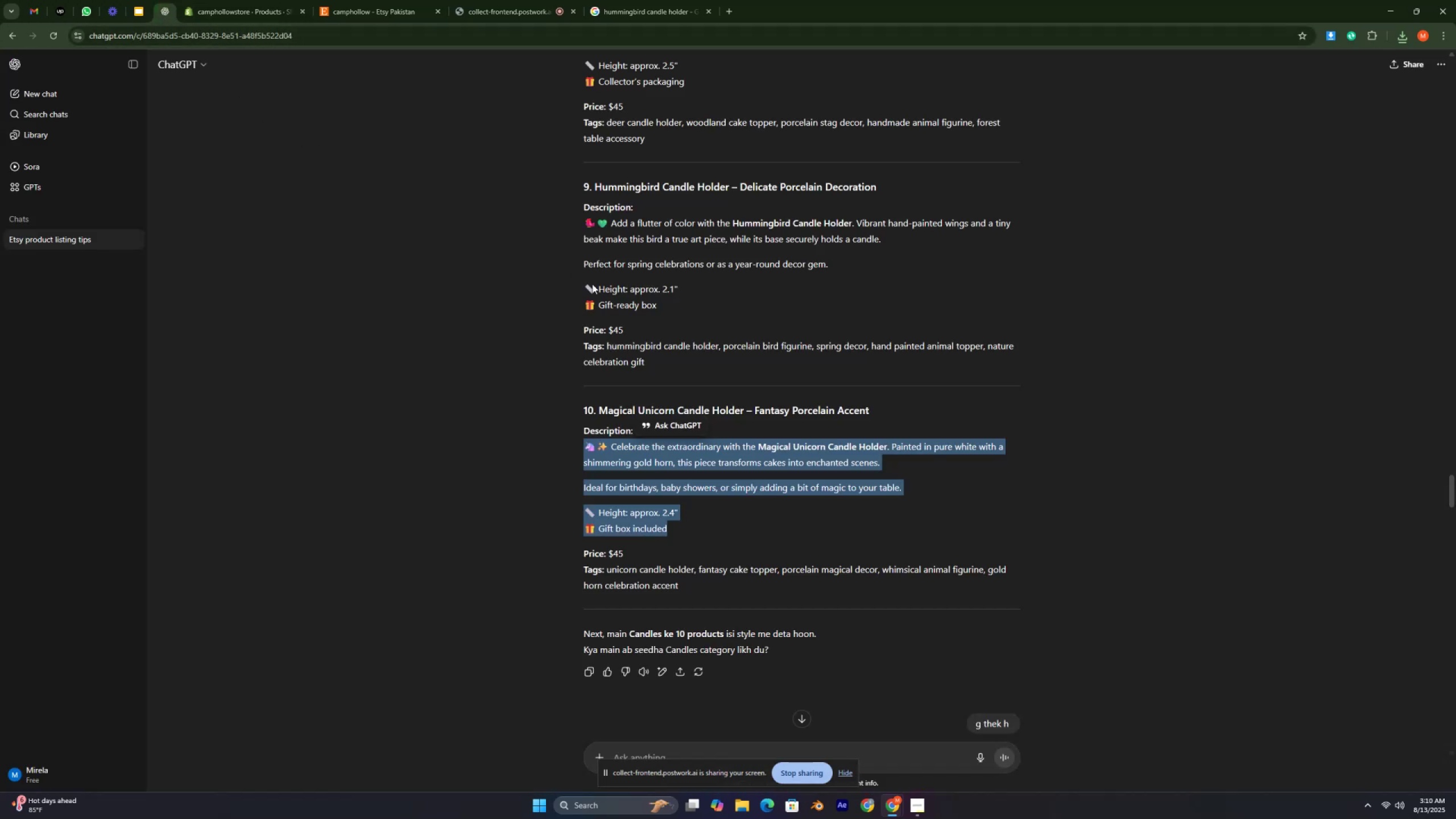 
scroll: coordinate [754, 379], scroll_direction: down, amount: 2.0
 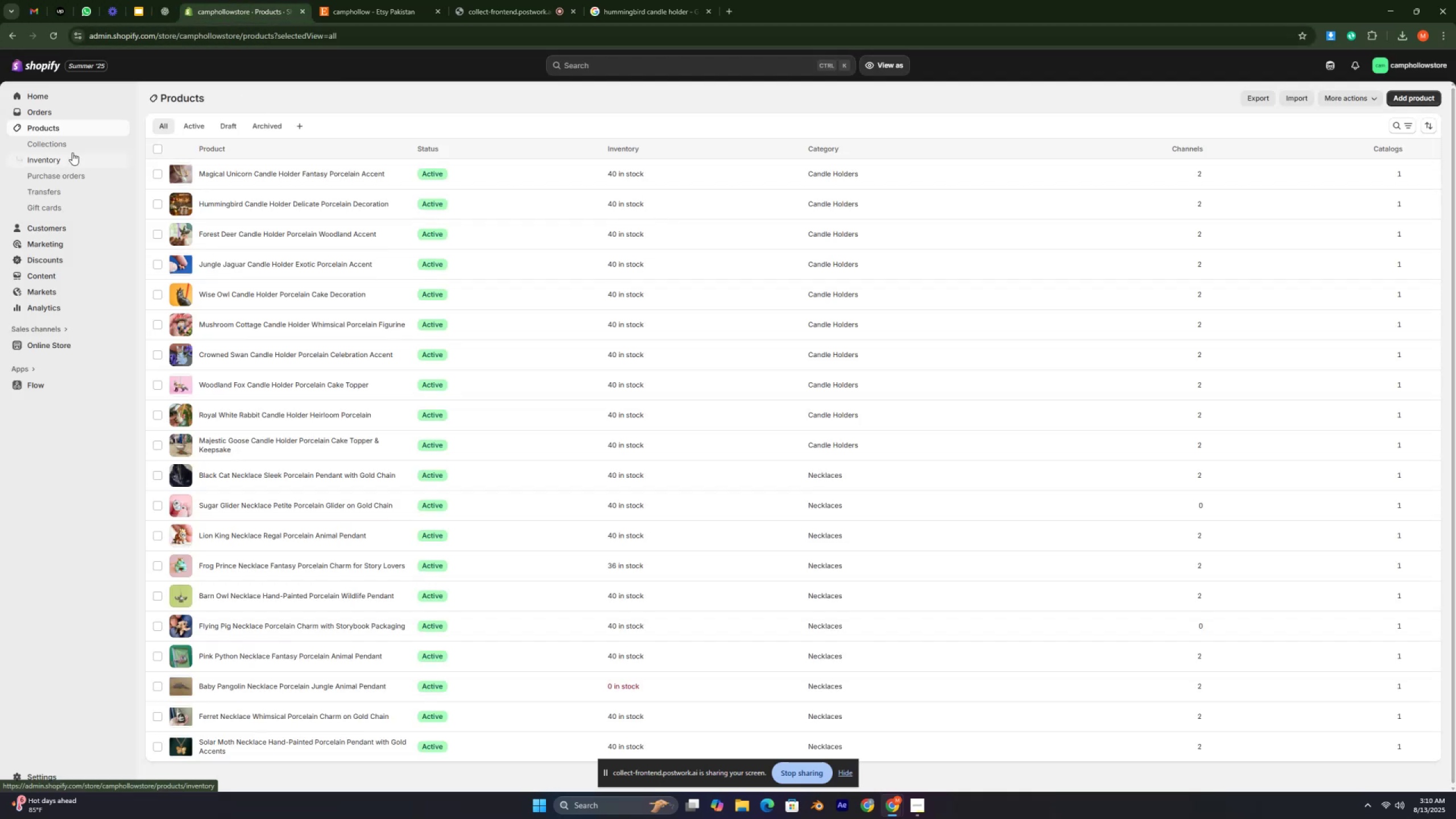 
wait(5.14)
 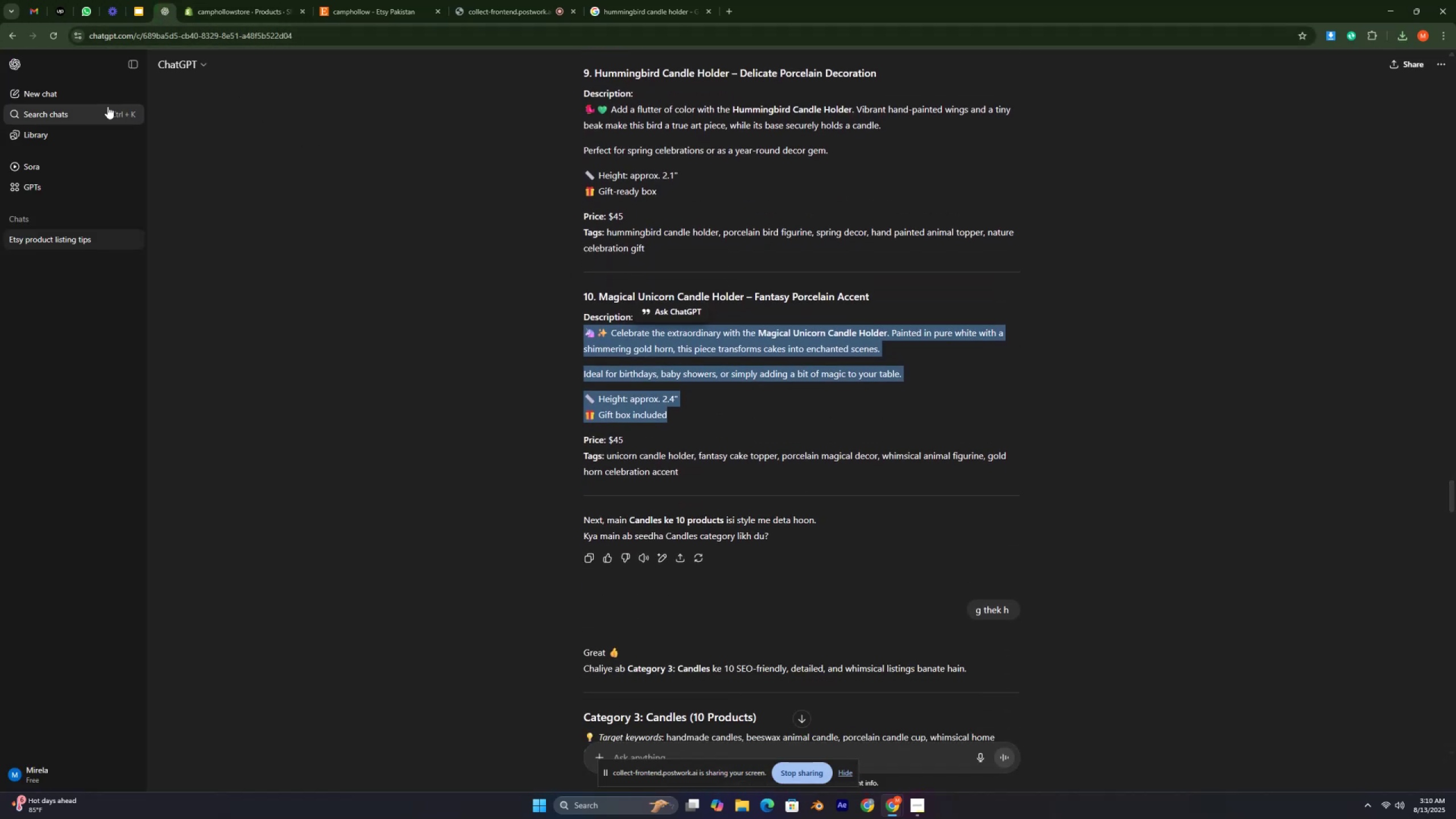 
left_click([46, 143])
 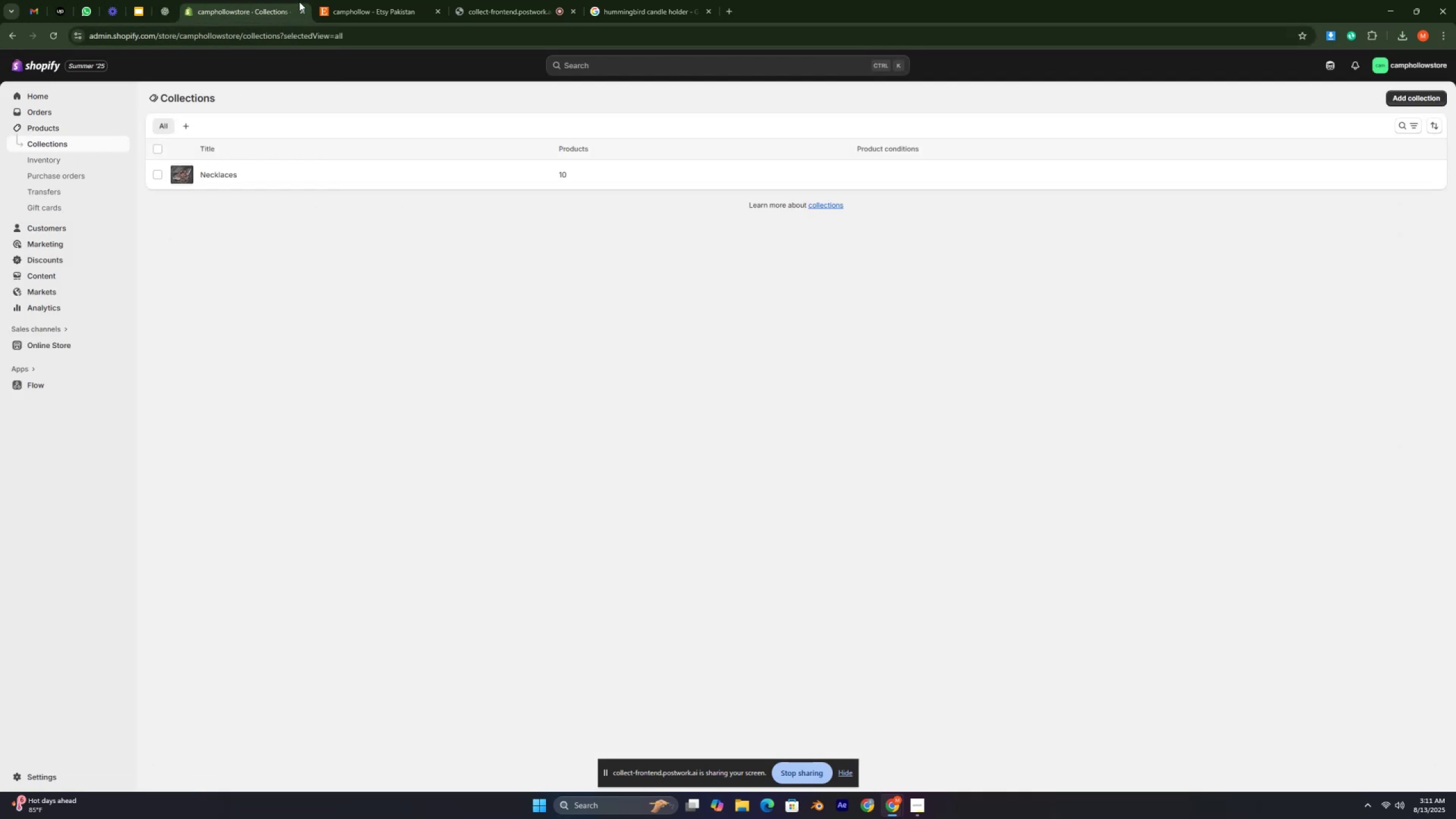 
left_click([164, 14])
 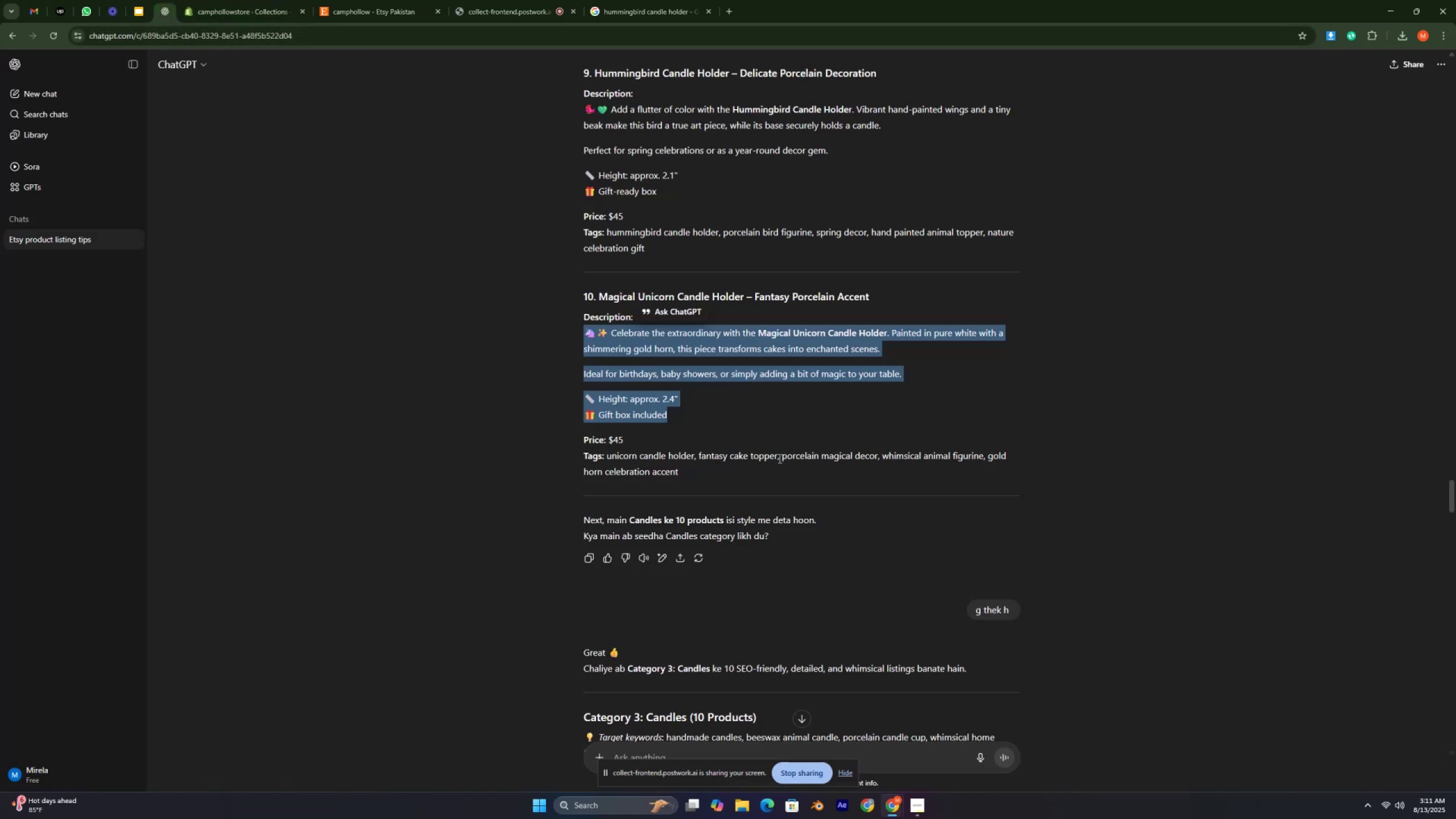 
scroll: coordinate [779, 454], scroll_direction: up, amount: 42.0
 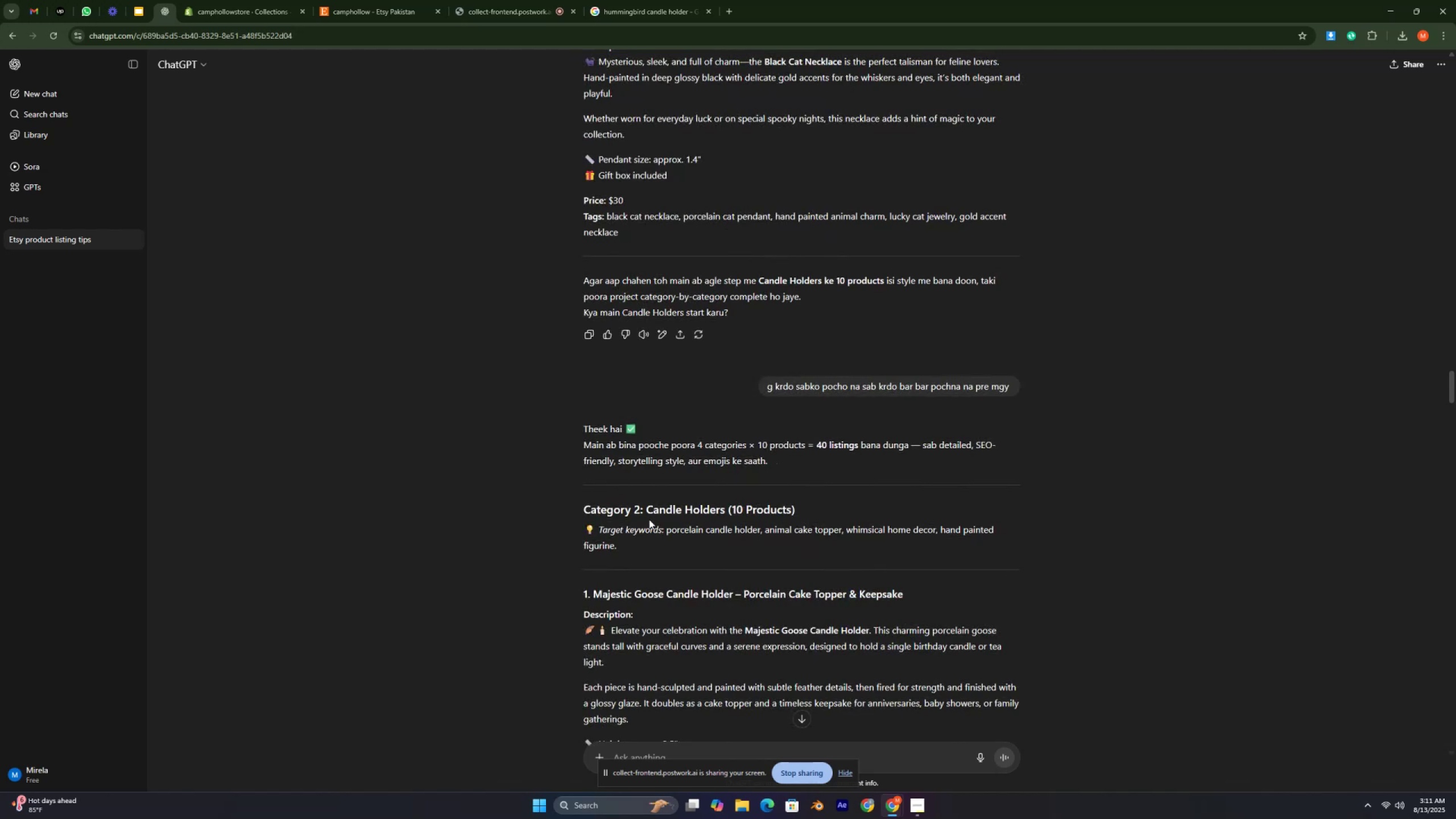 
left_click_drag(start_coordinate=[642, 506], to_coordinate=[725, 515])
 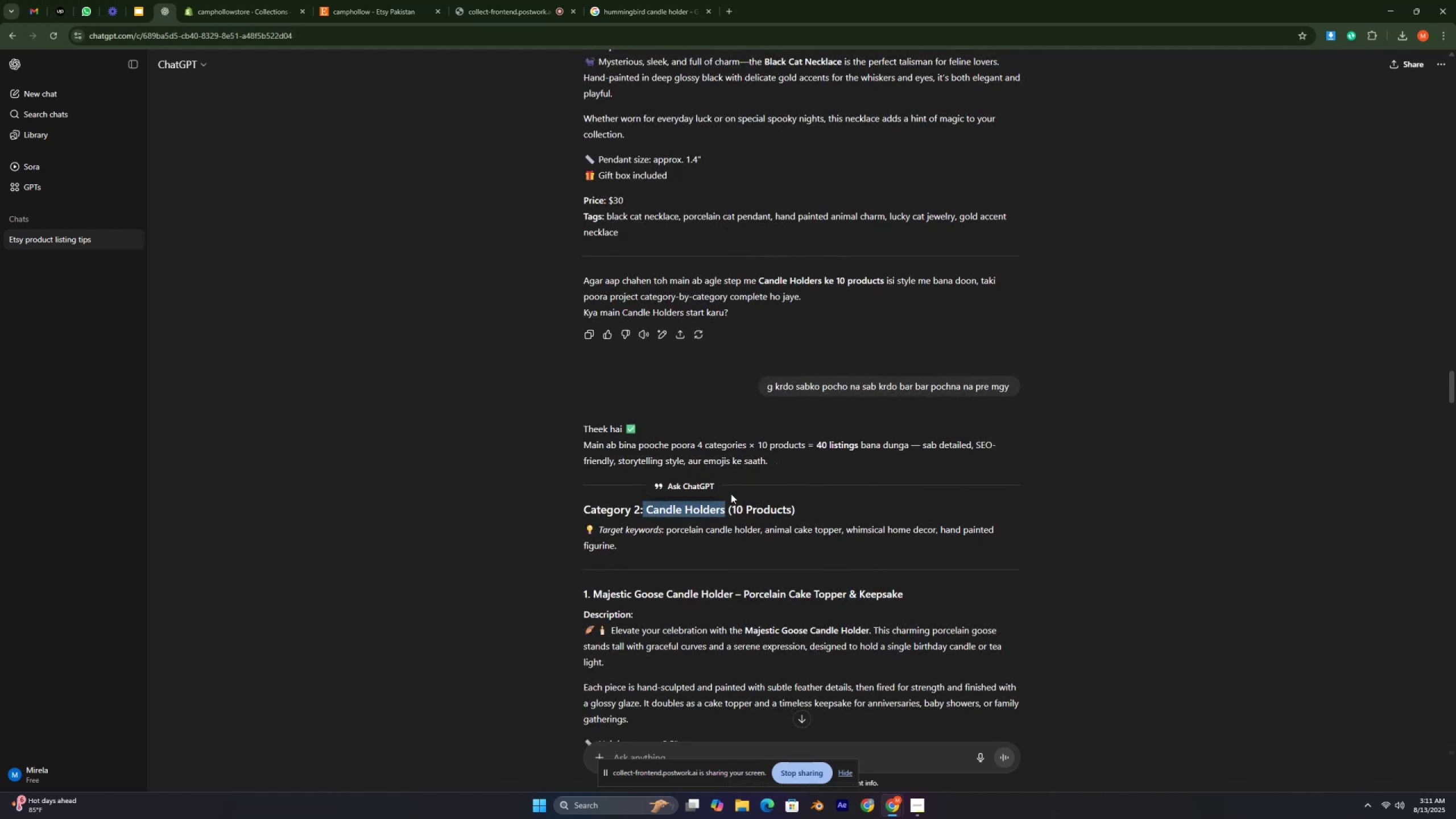 
key(Control+C)
 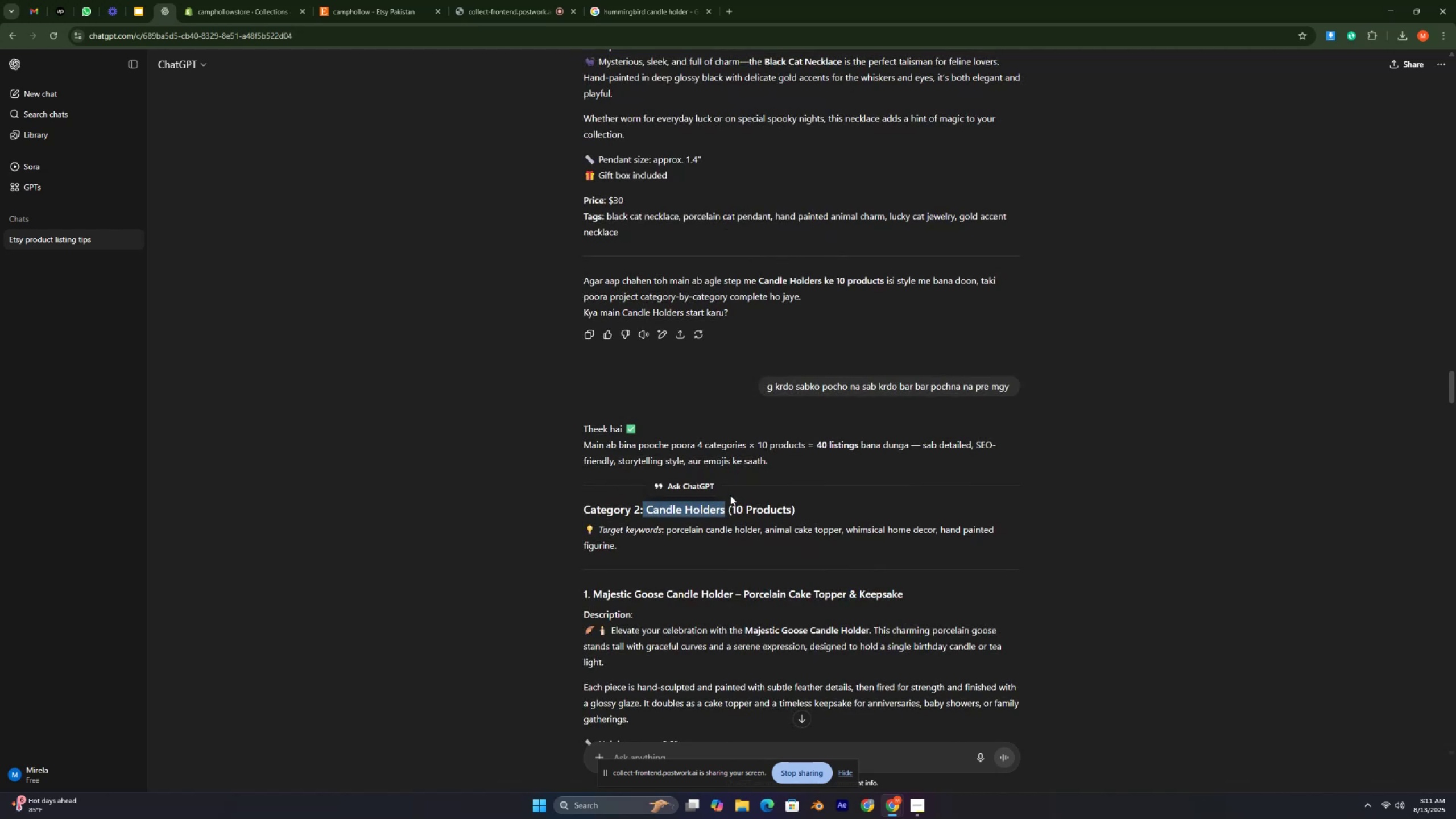 
key(Control+X)
 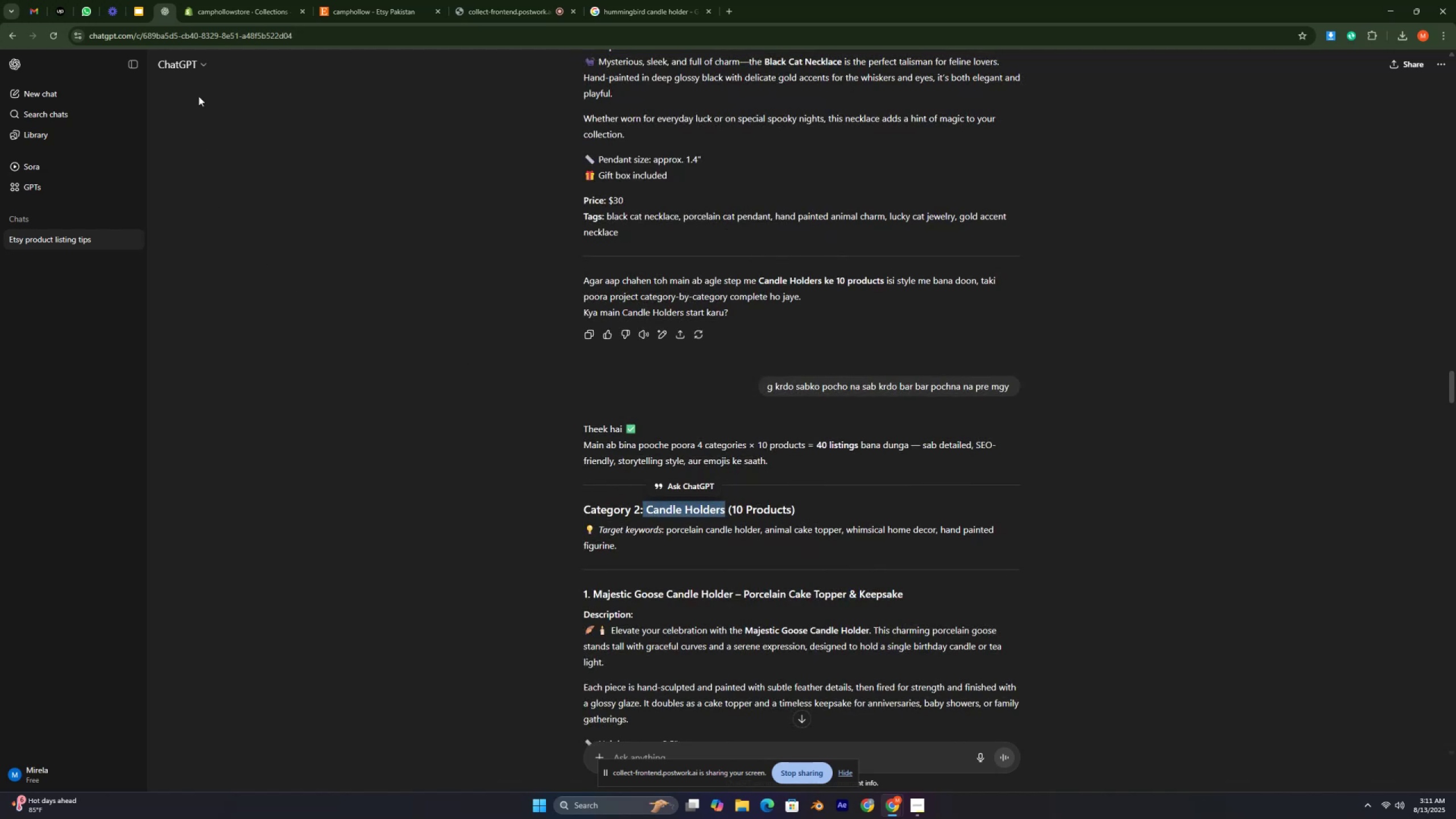 
left_click([238, 7])
 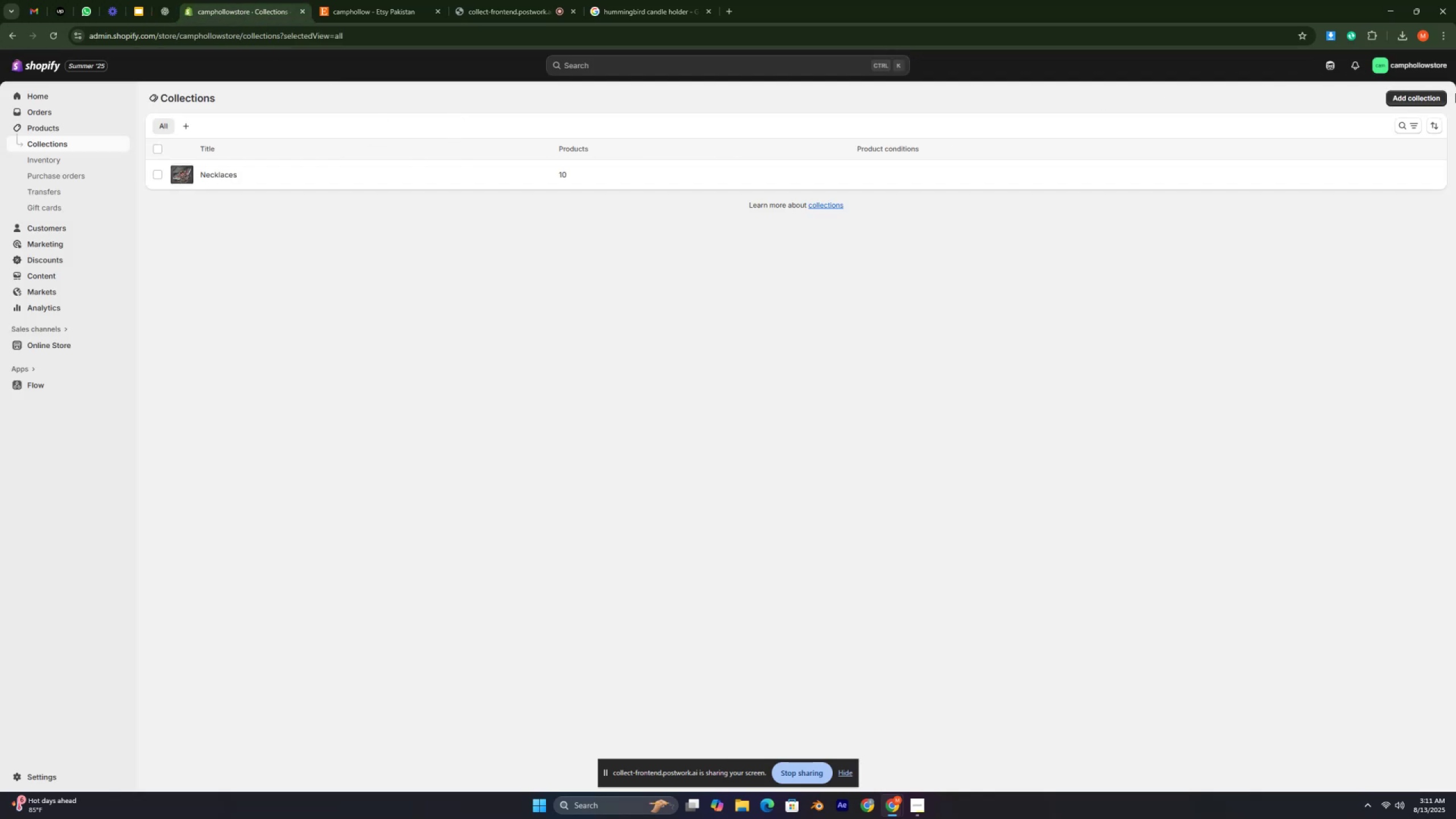 
left_click([1420, 92])
 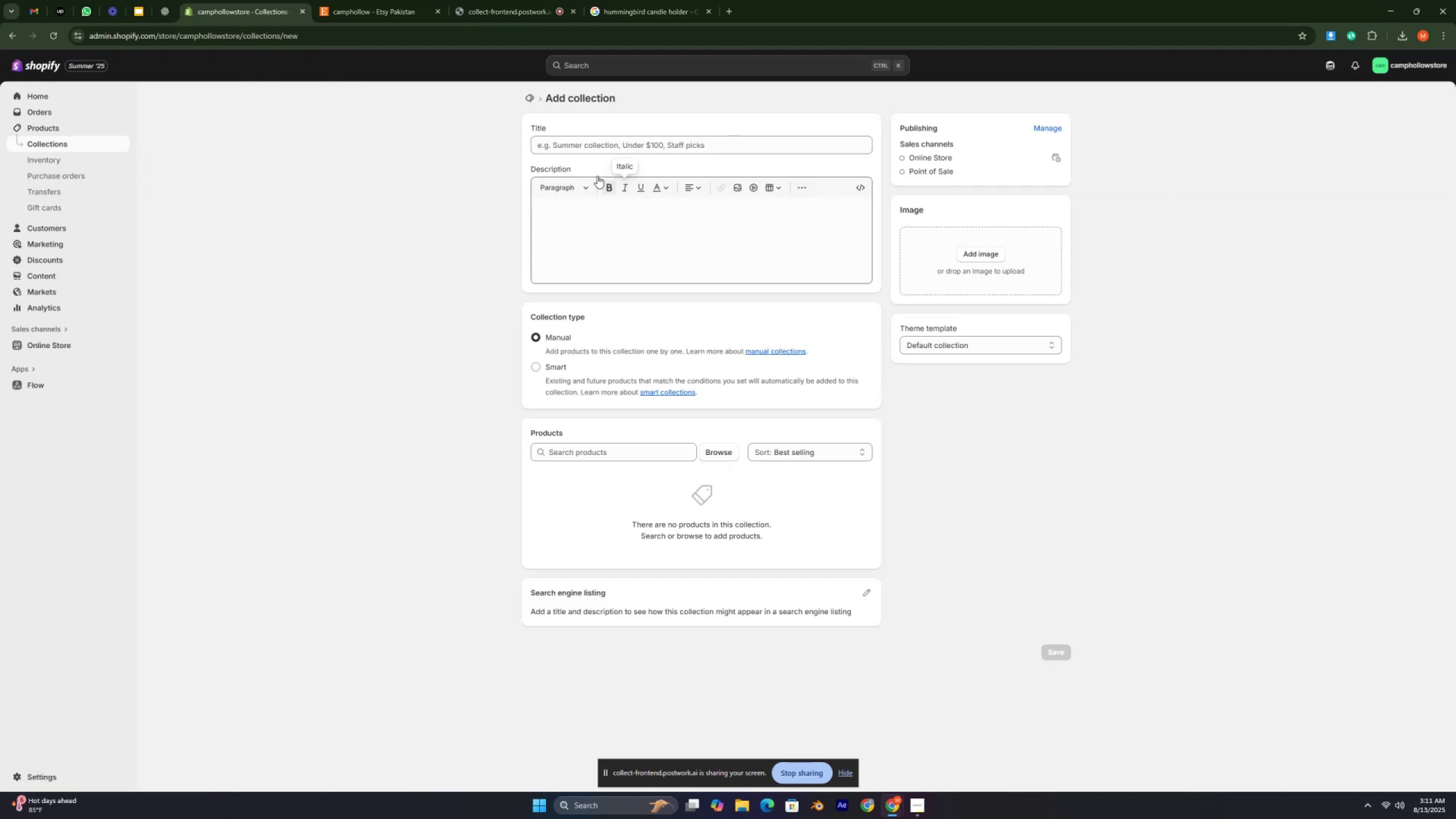 
left_click([562, 141])
 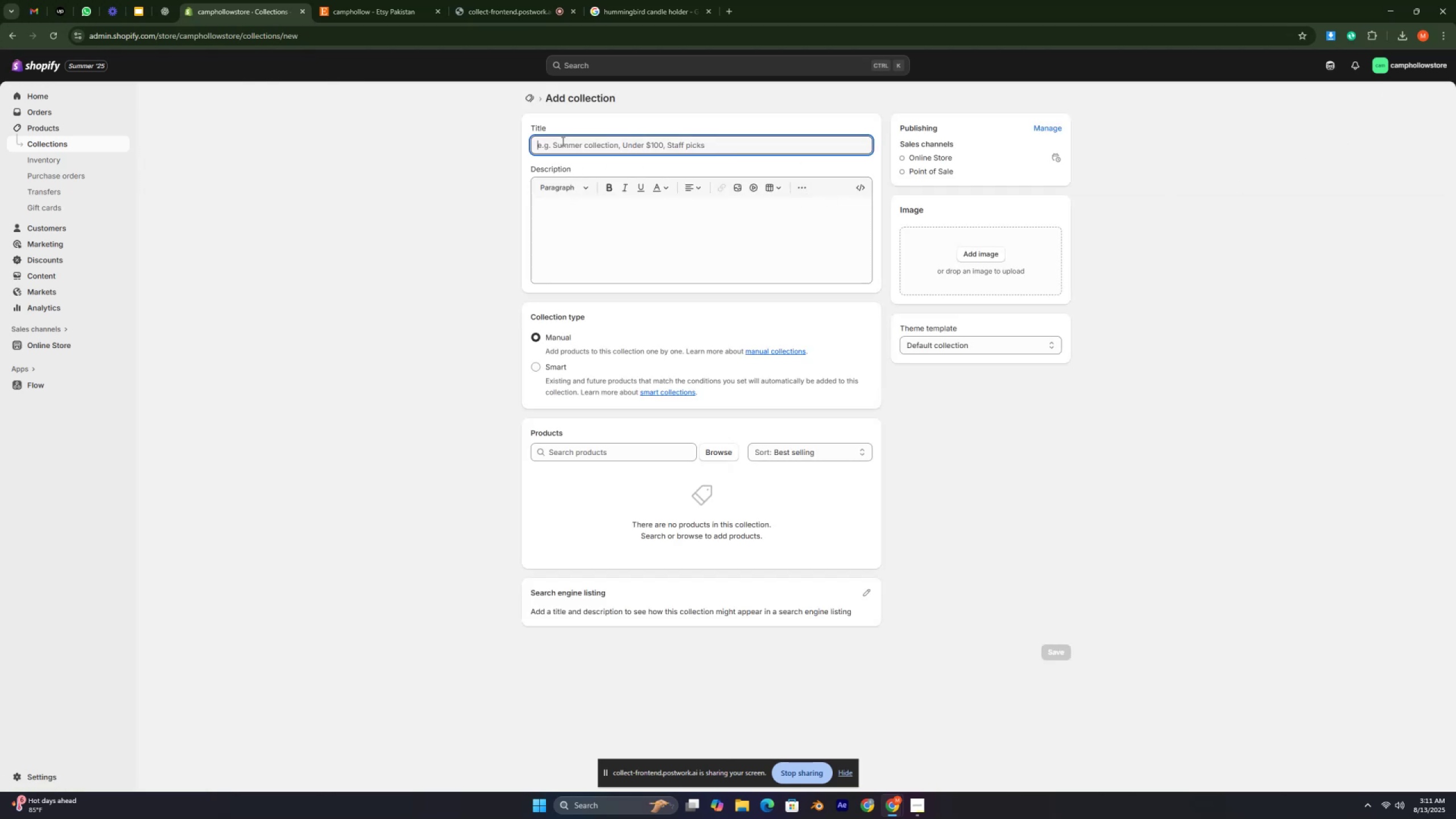 
key(Control+V)
 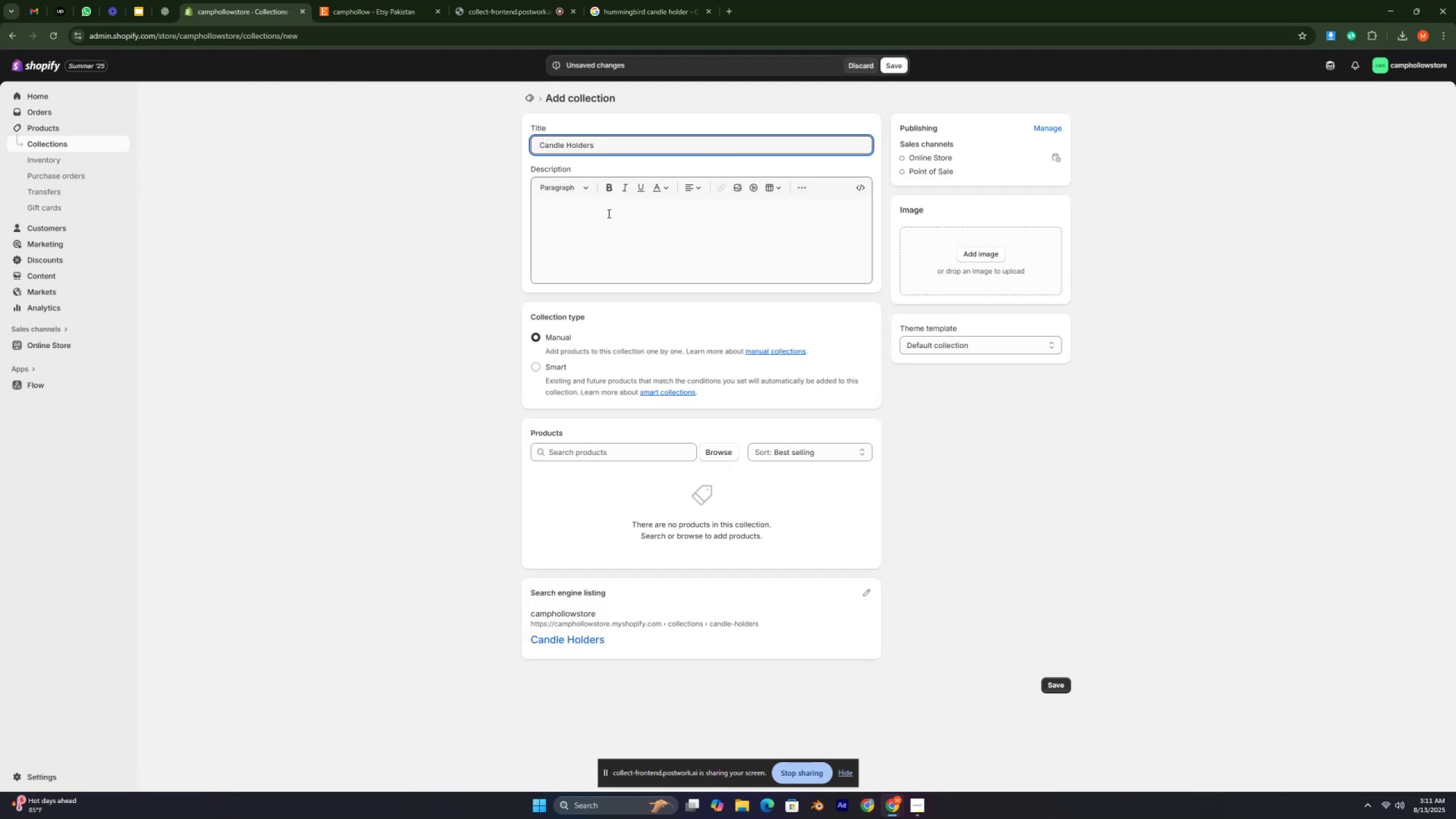 
scroll: coordinate [611, 218], scroll_direction: down, amount: 2.0
 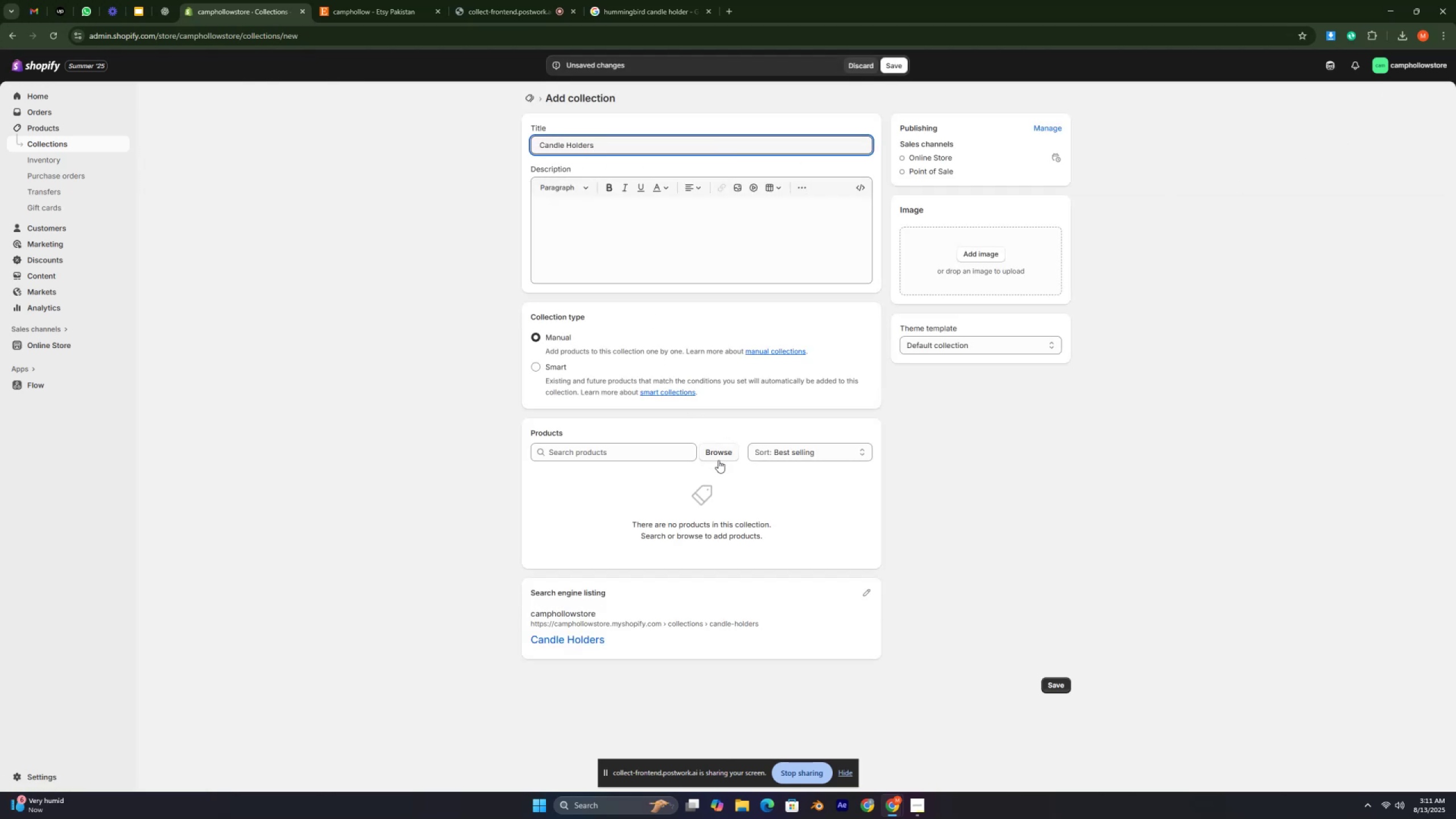 
left_click([716, 449])
 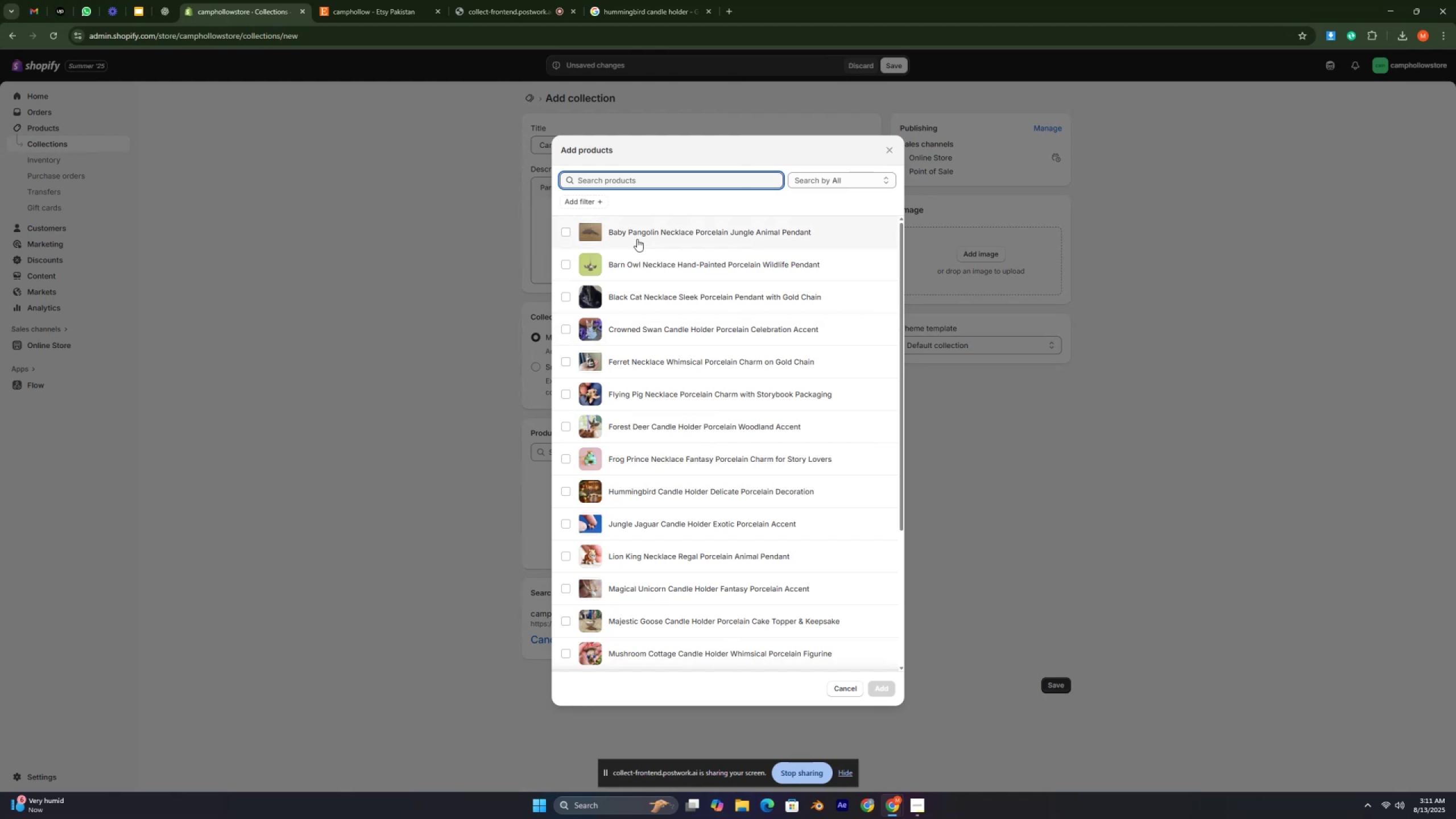 
wait(6.81)
 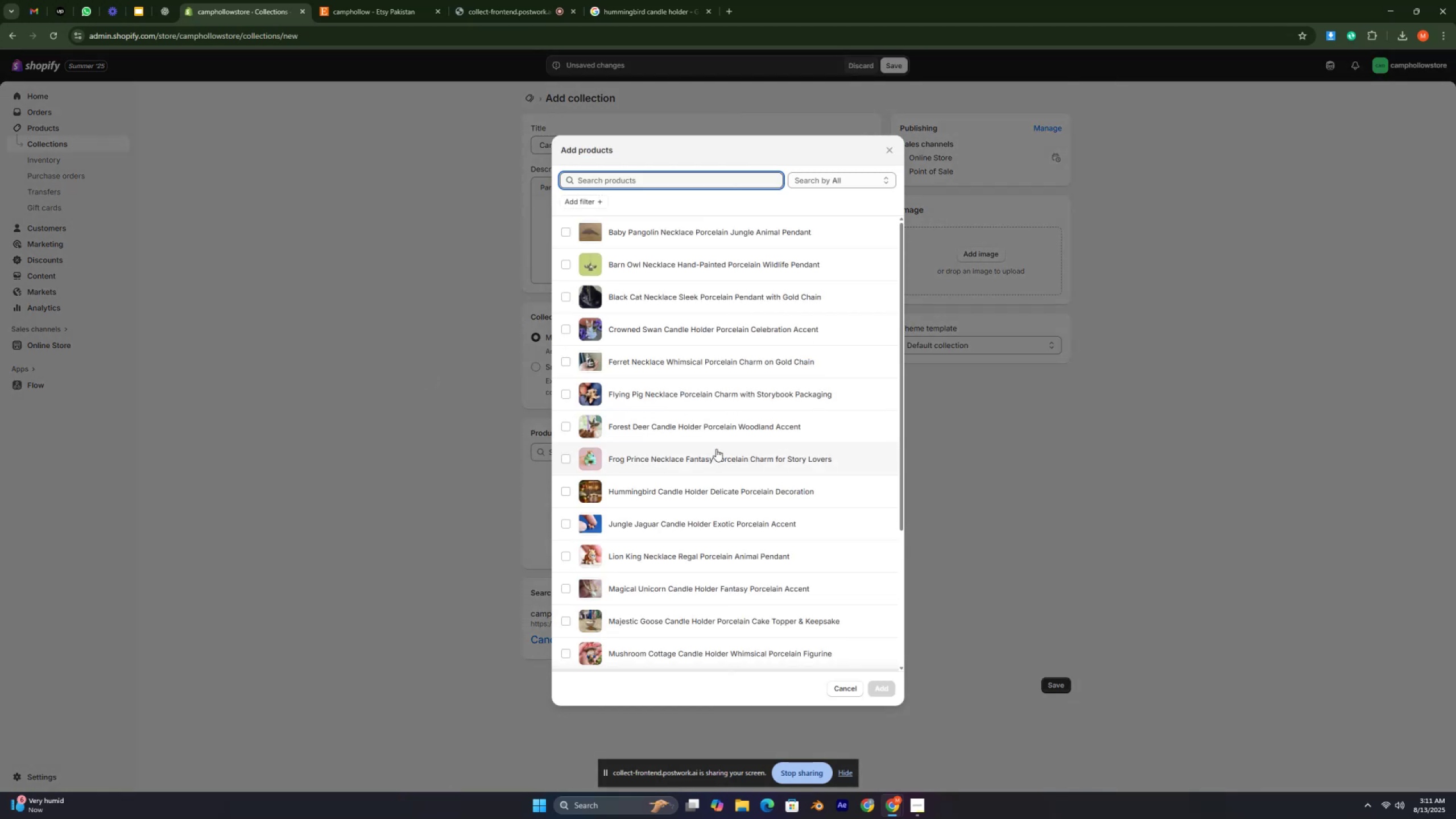 
scroll: coordinate [659, 407], scroll_direction: down, amount: 3.0
 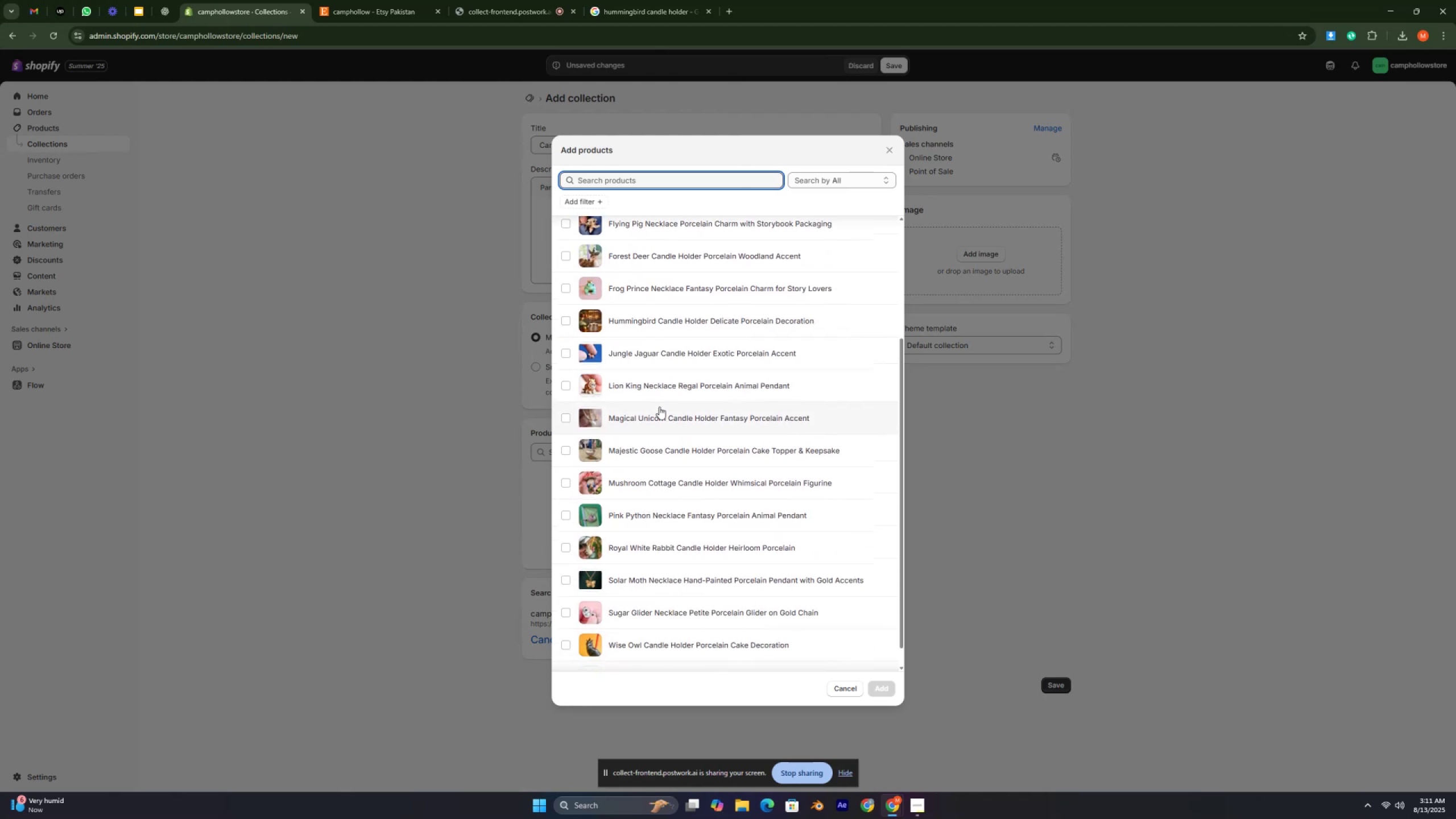 
scroll: coordinate [659, 407], scroll_direction: none, amount: 0.0
 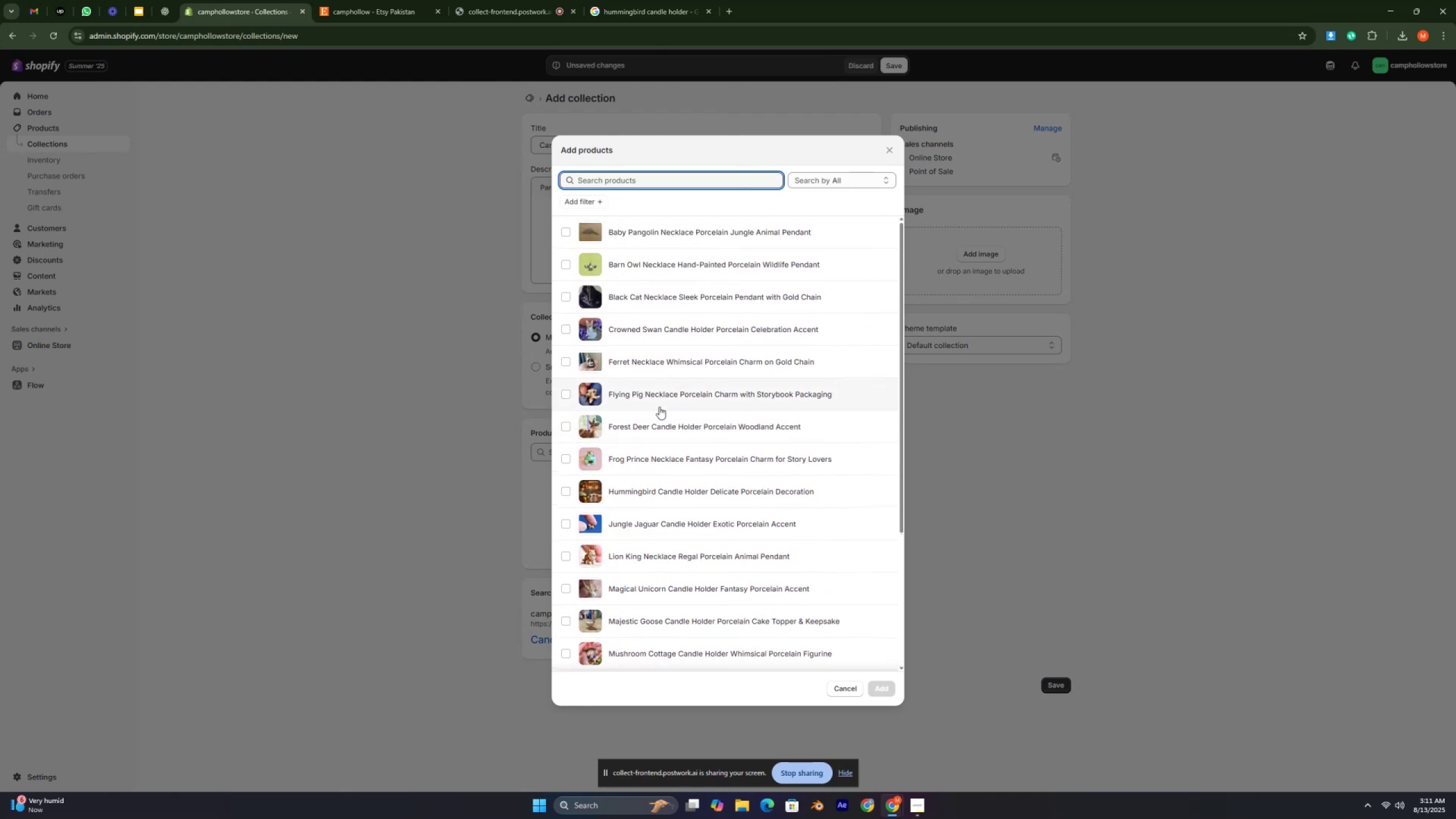 
scroll: coordinate [659, 407], scroll_direction: down, amount: 2.0
 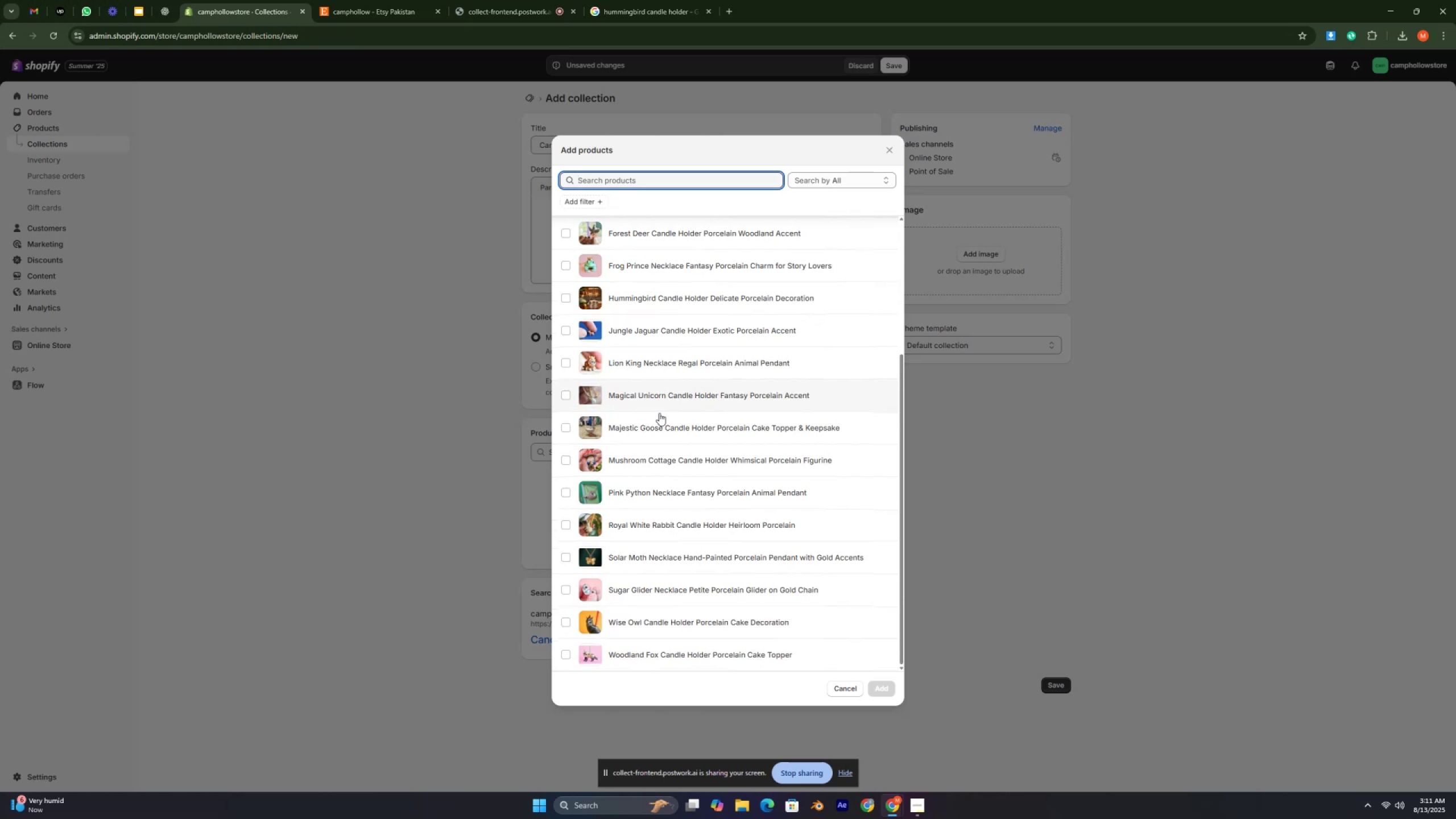 
left_click([669, 528])
 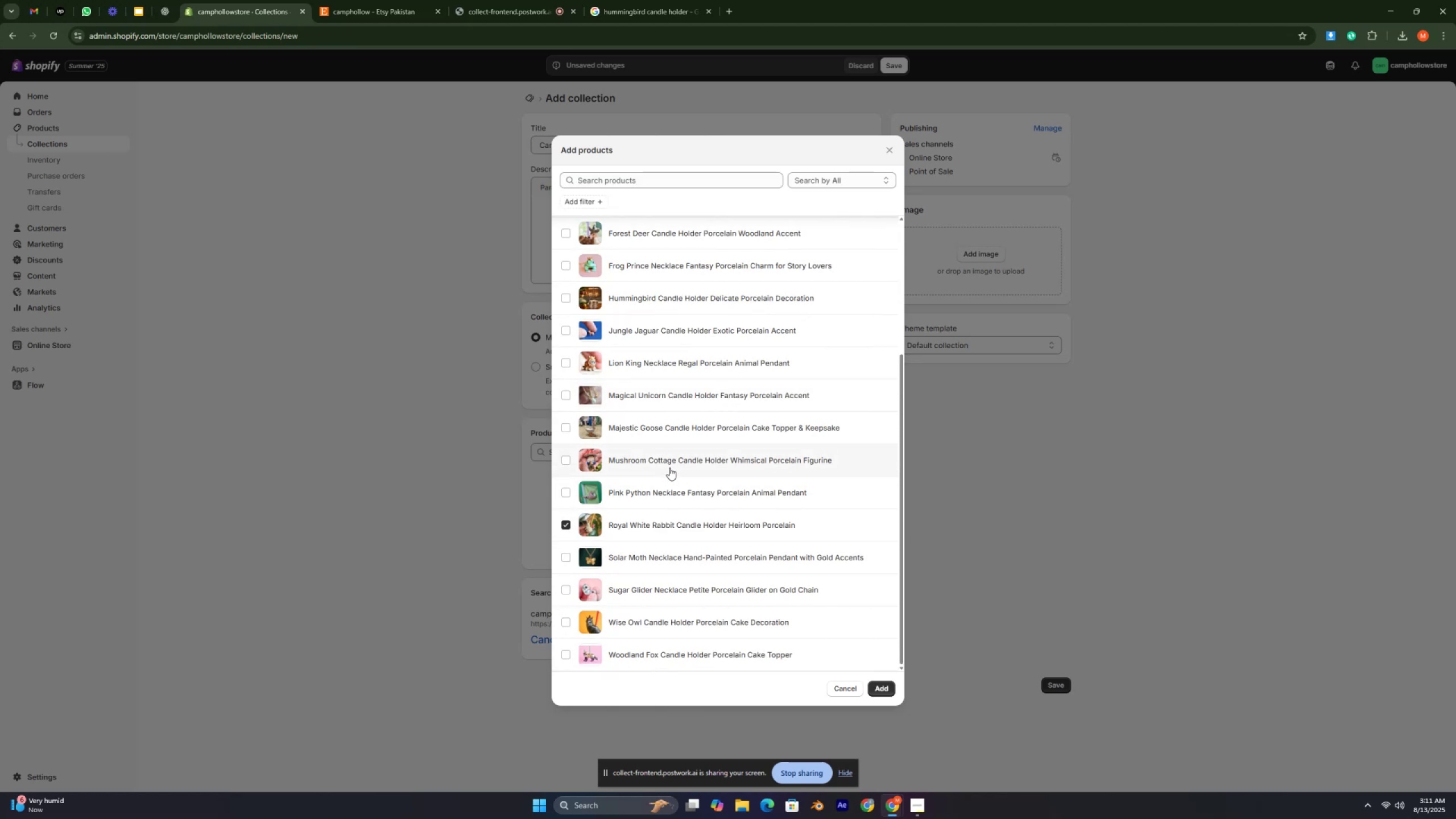 
left_click([669, 465])
 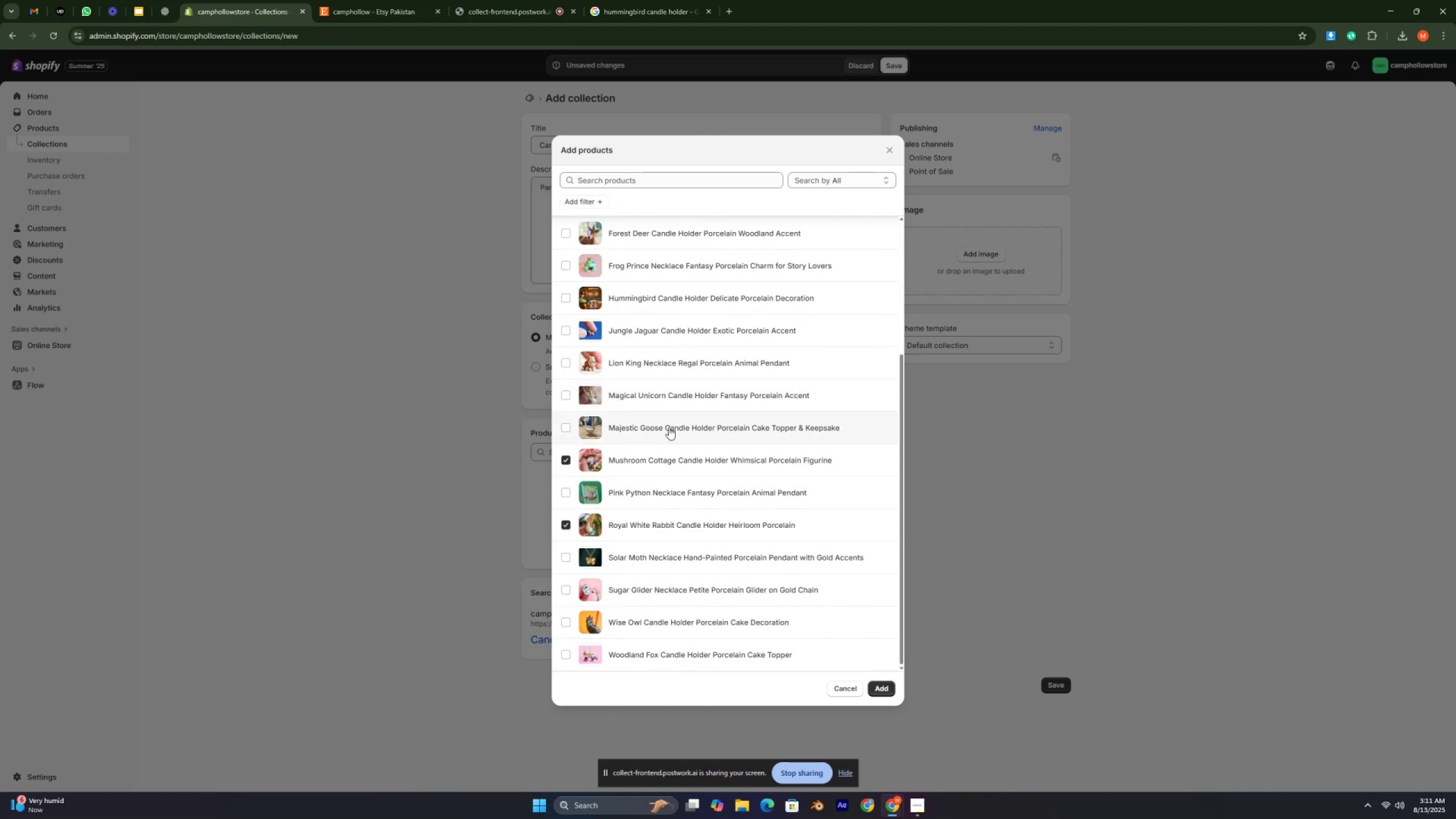 
left_click([669, 427])
 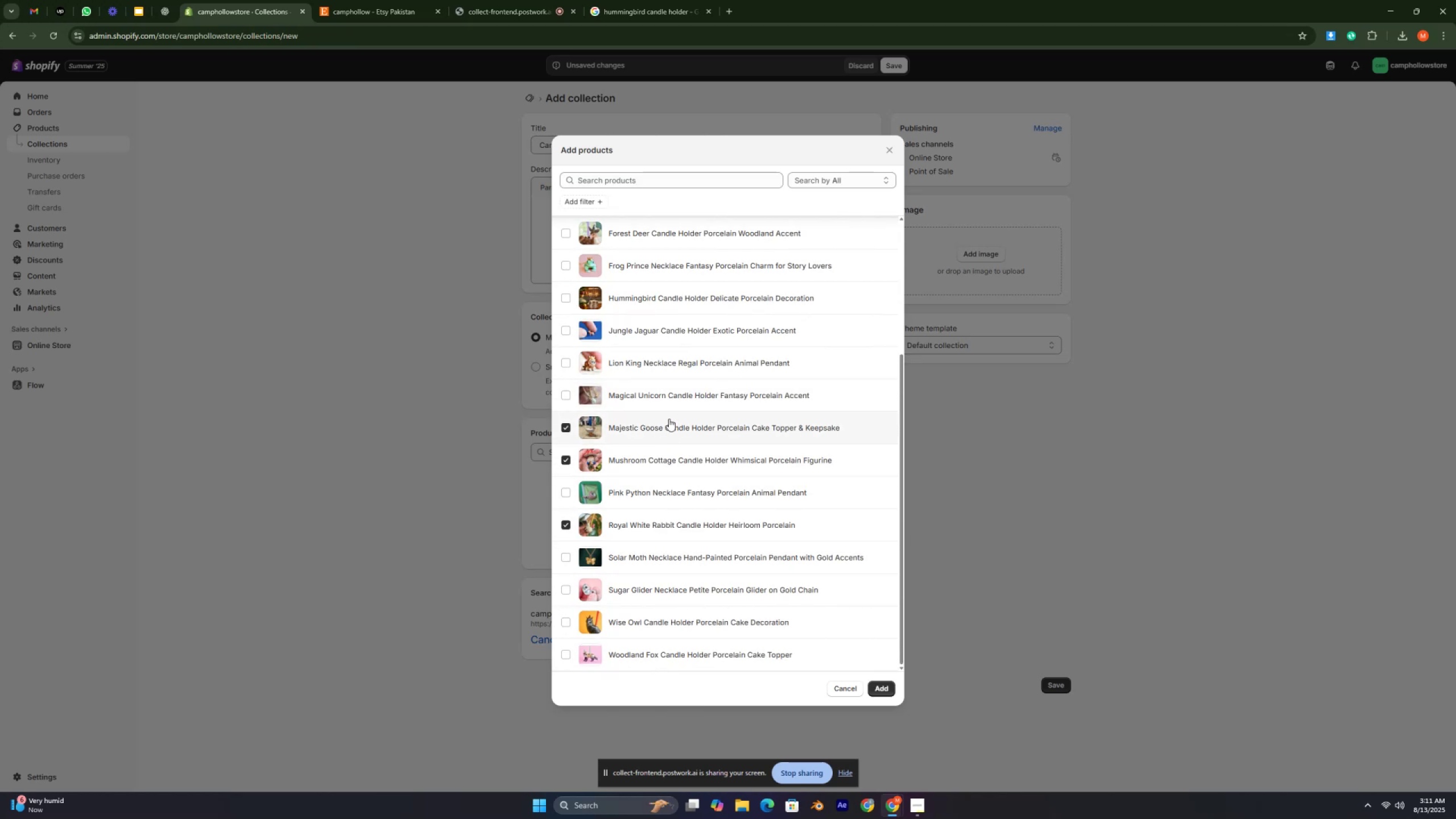 
left_click([673, 396])
 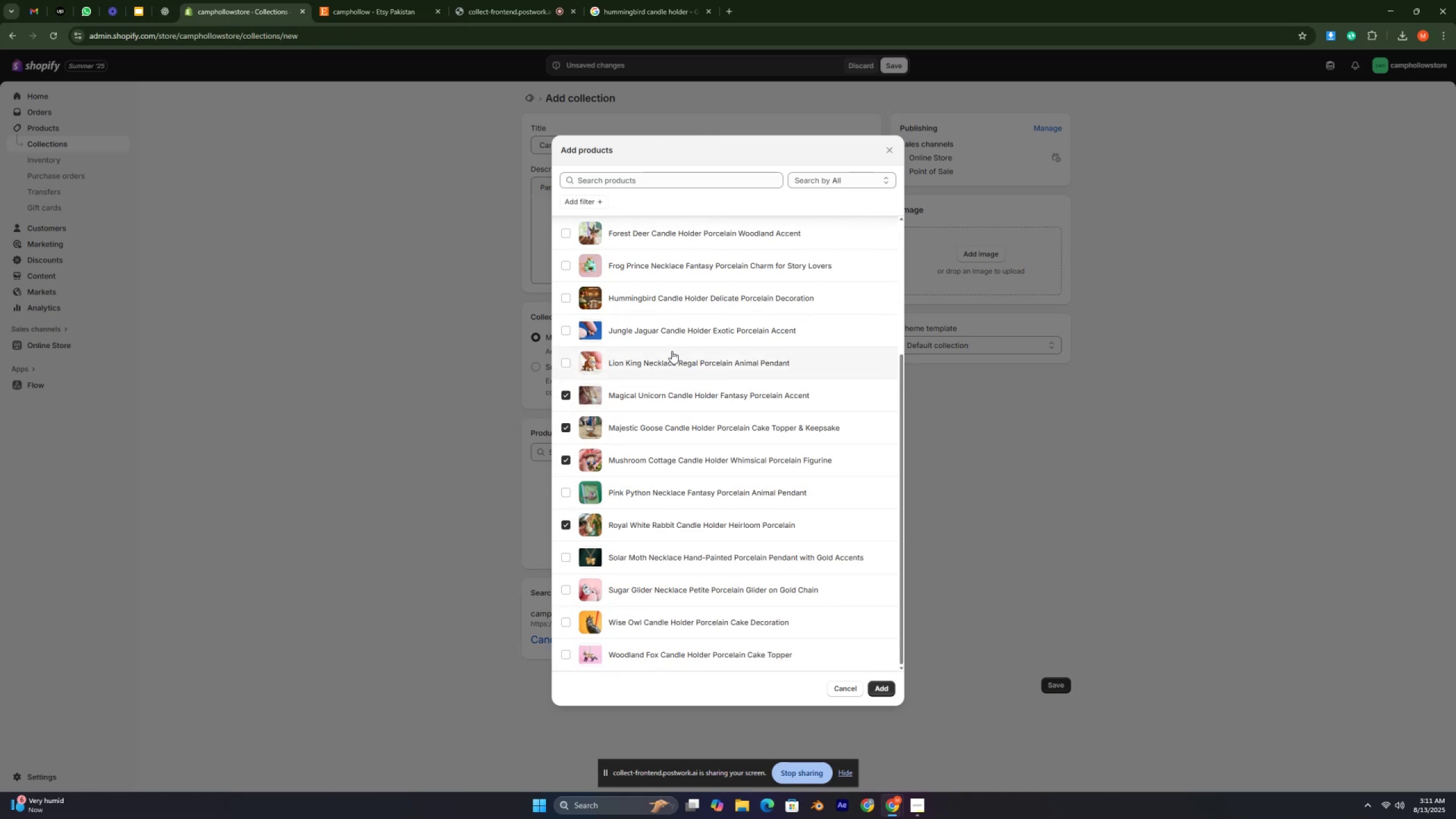 
left_click([672, 329])
 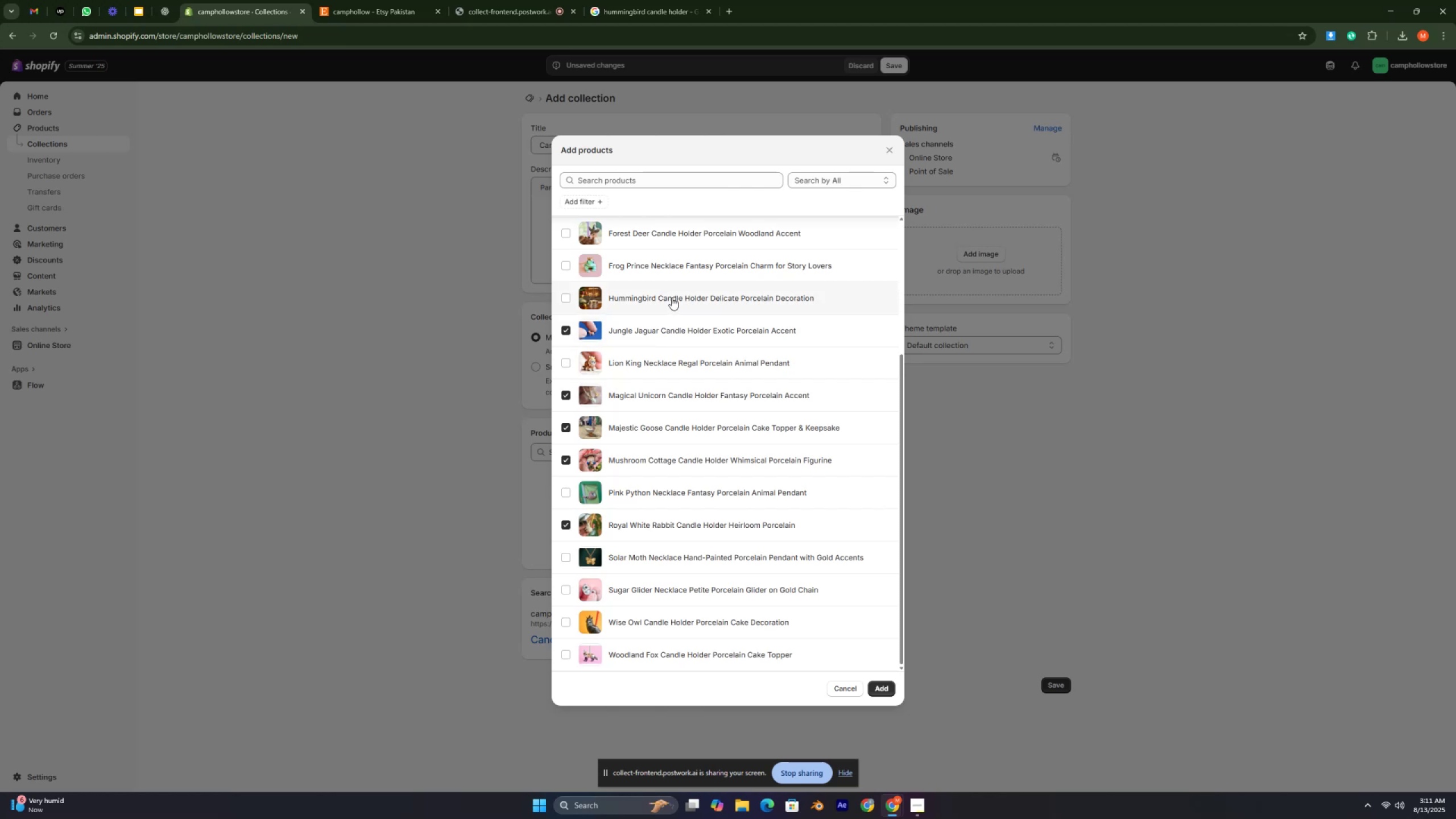 
left_click([672, 297])
 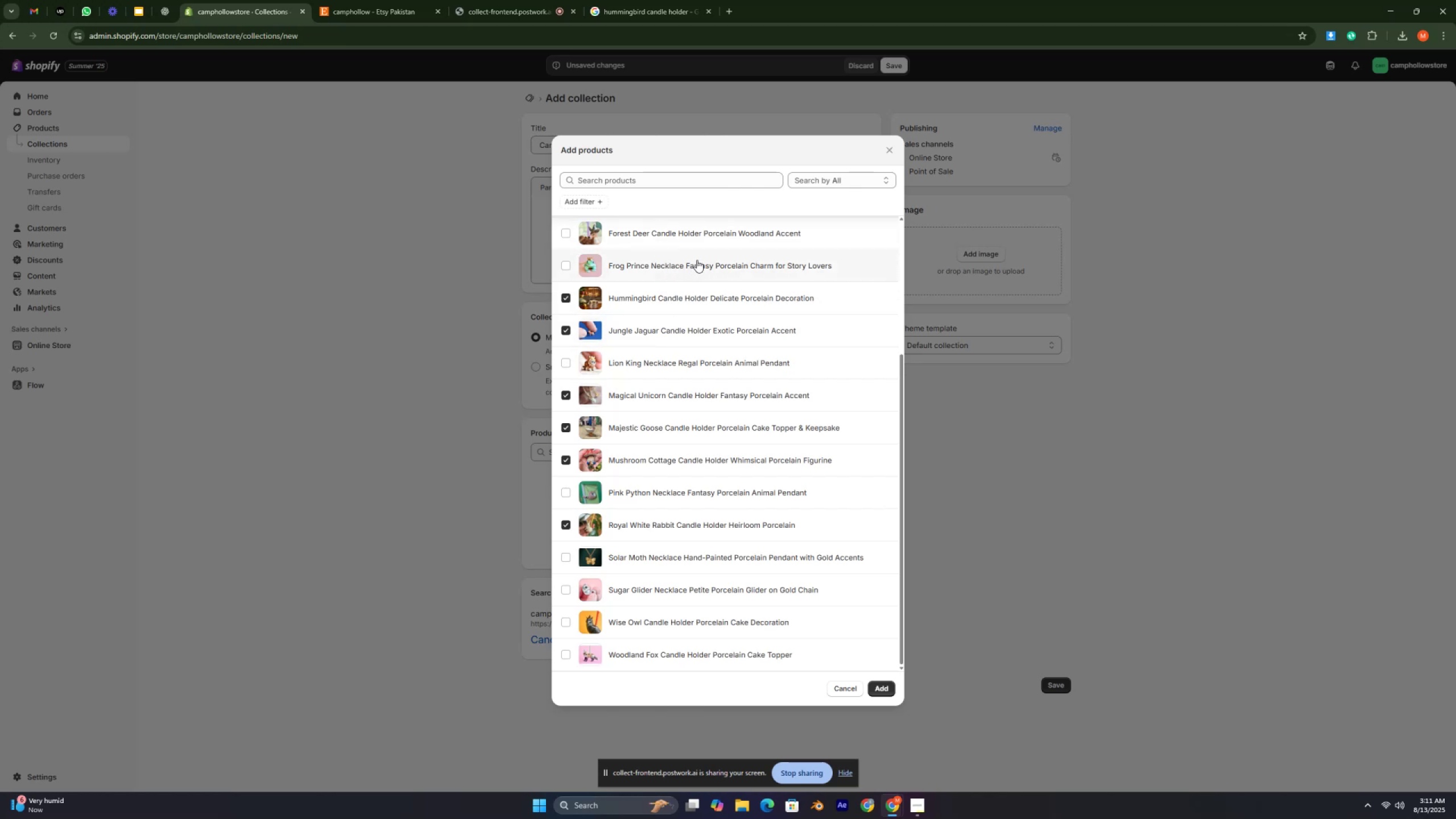 
left_click([683, 236])
 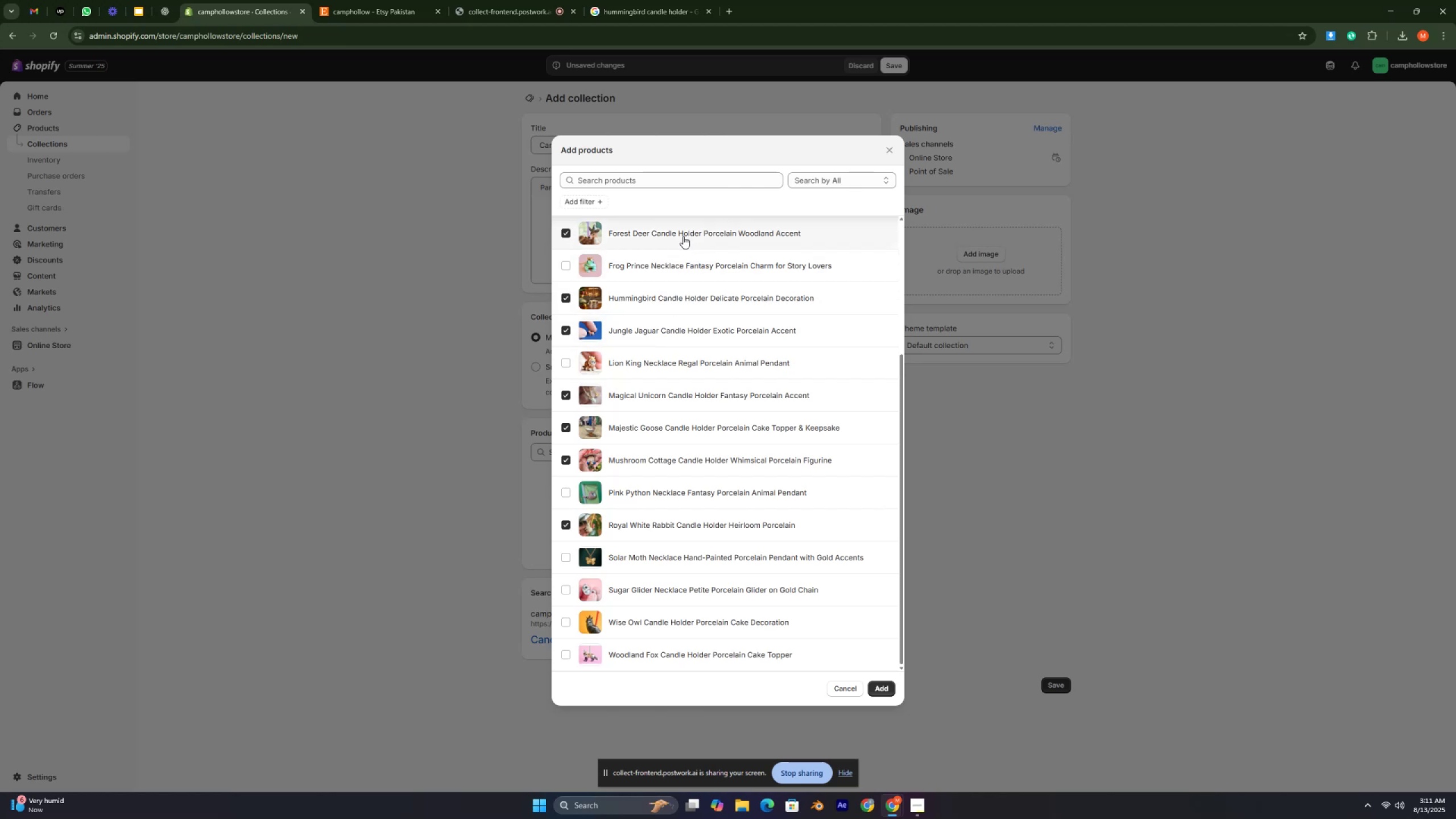 
scroll: coordinate [683, 236], scroll_direction: up, amount: 1.0
 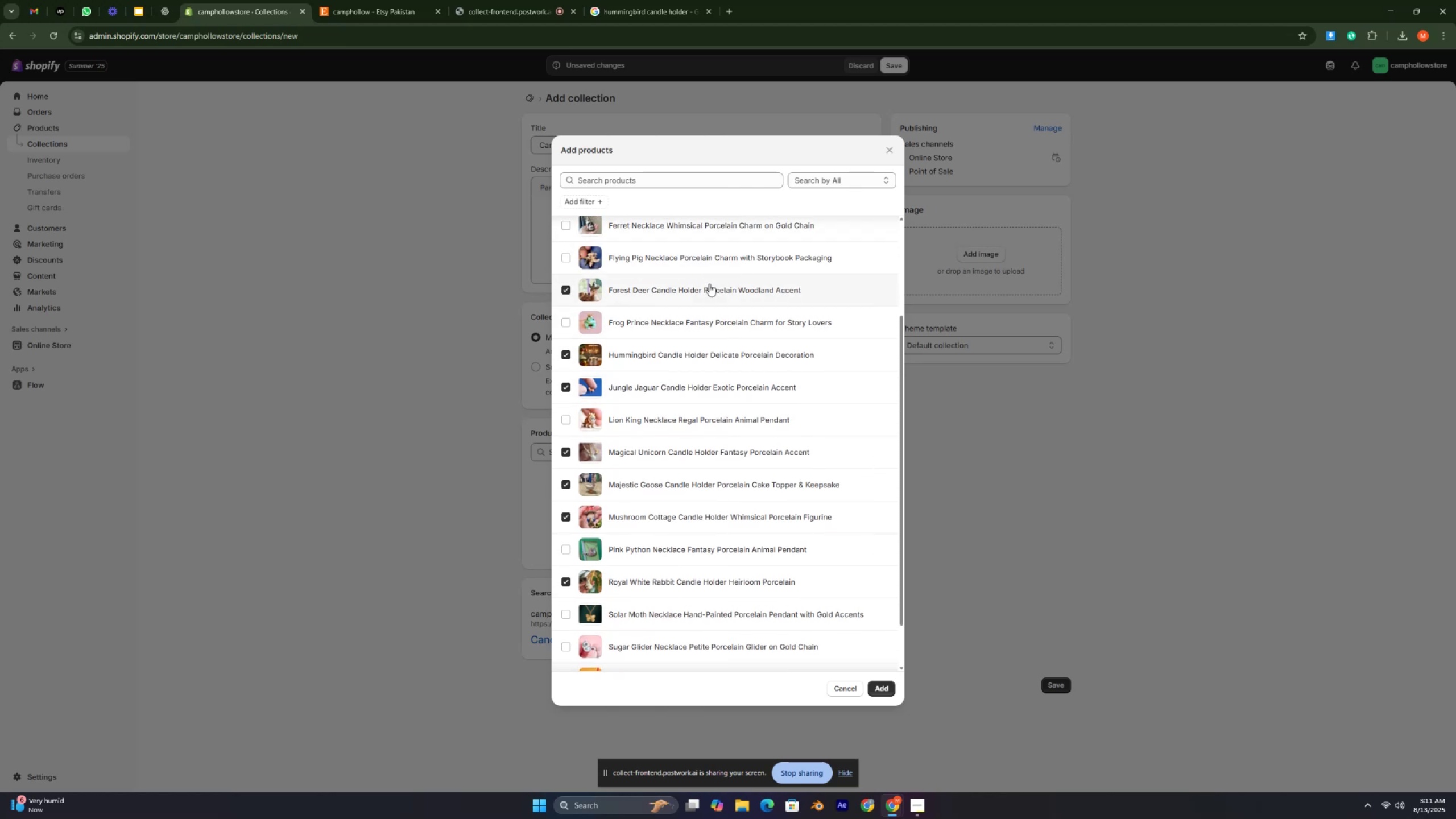 
wait(8.42)
 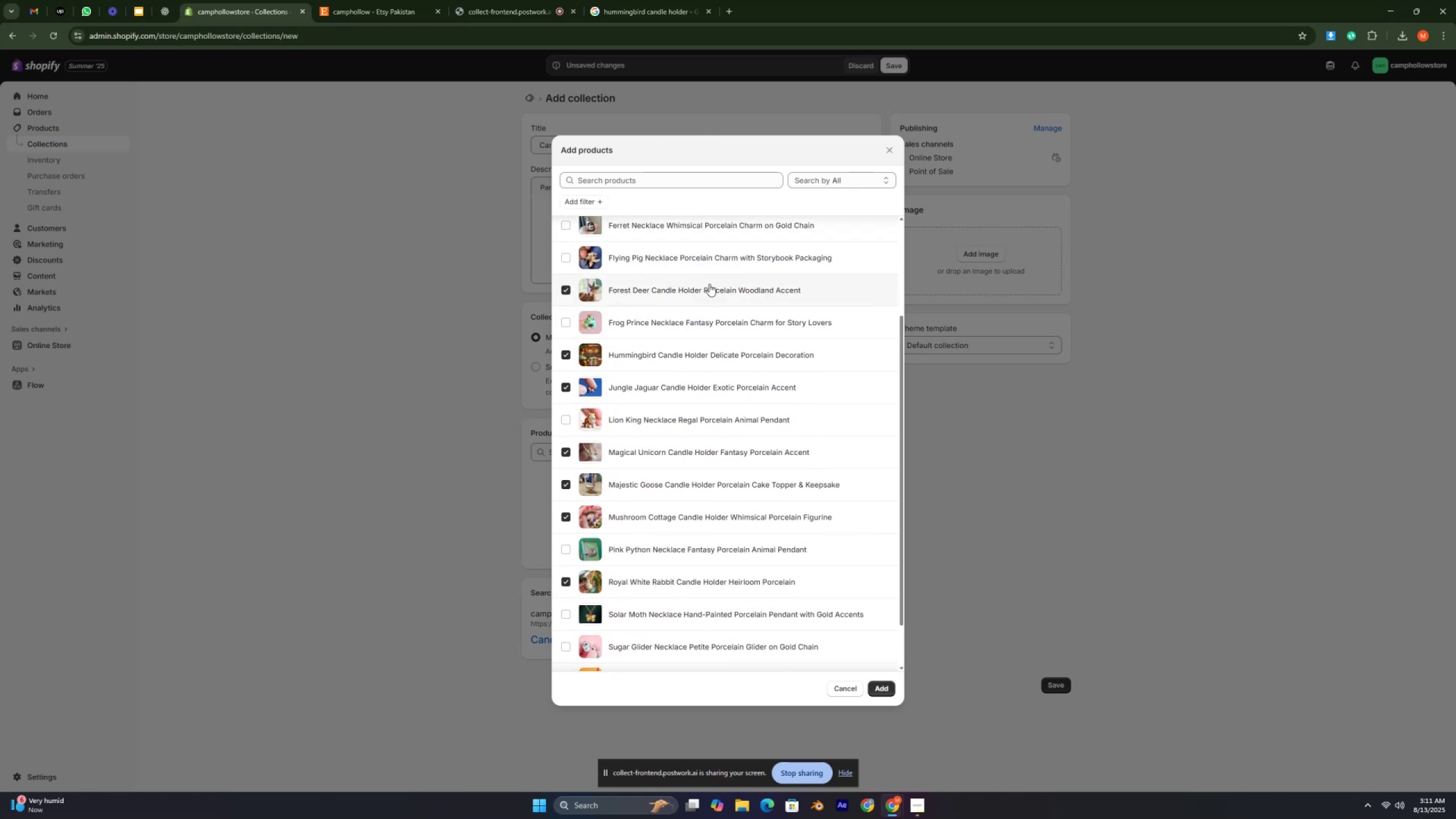 
scroll: coordinate [700, 294], scroll_direction: up, amount: 1.0
 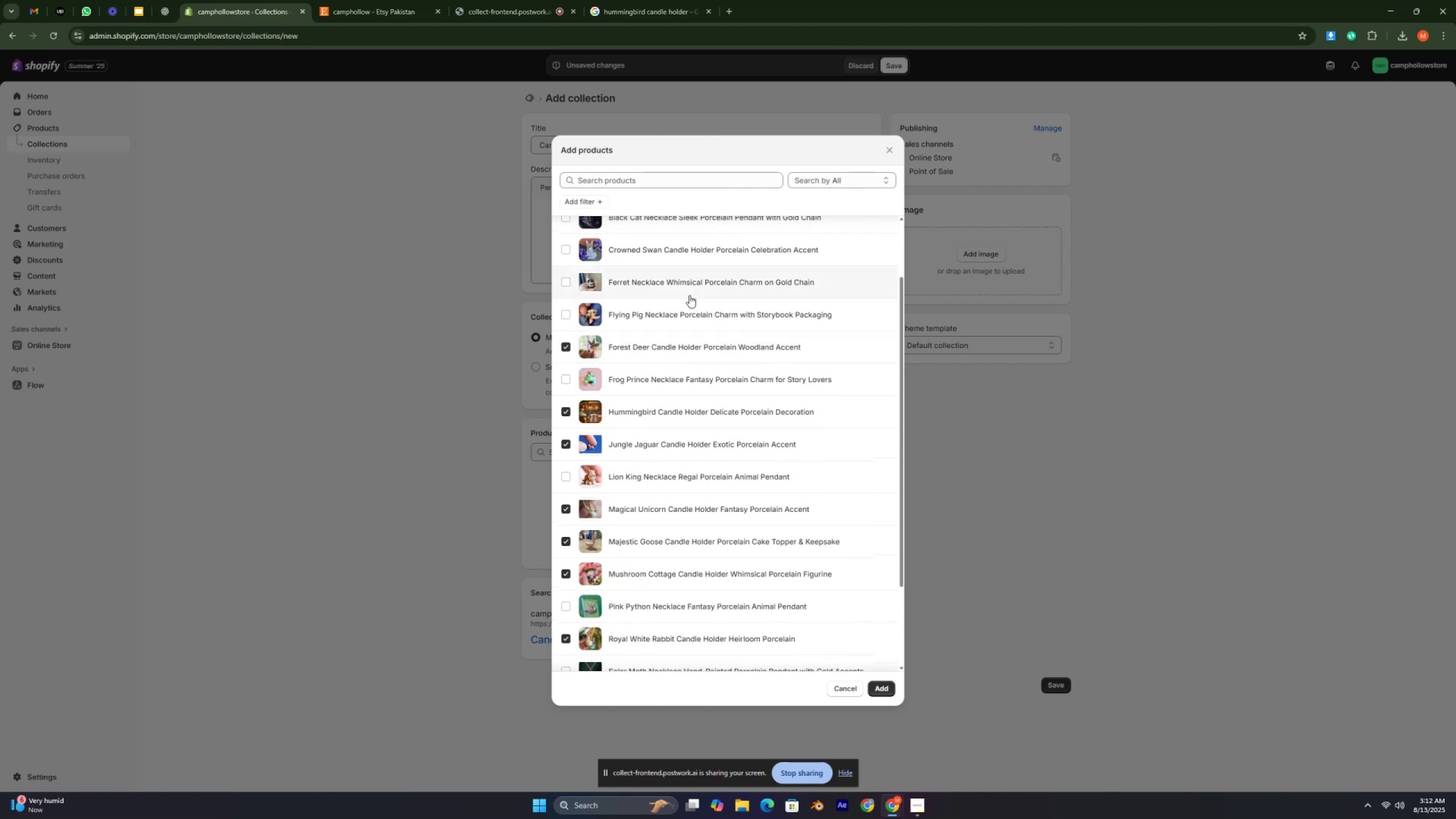 
left_click([690, 257])
 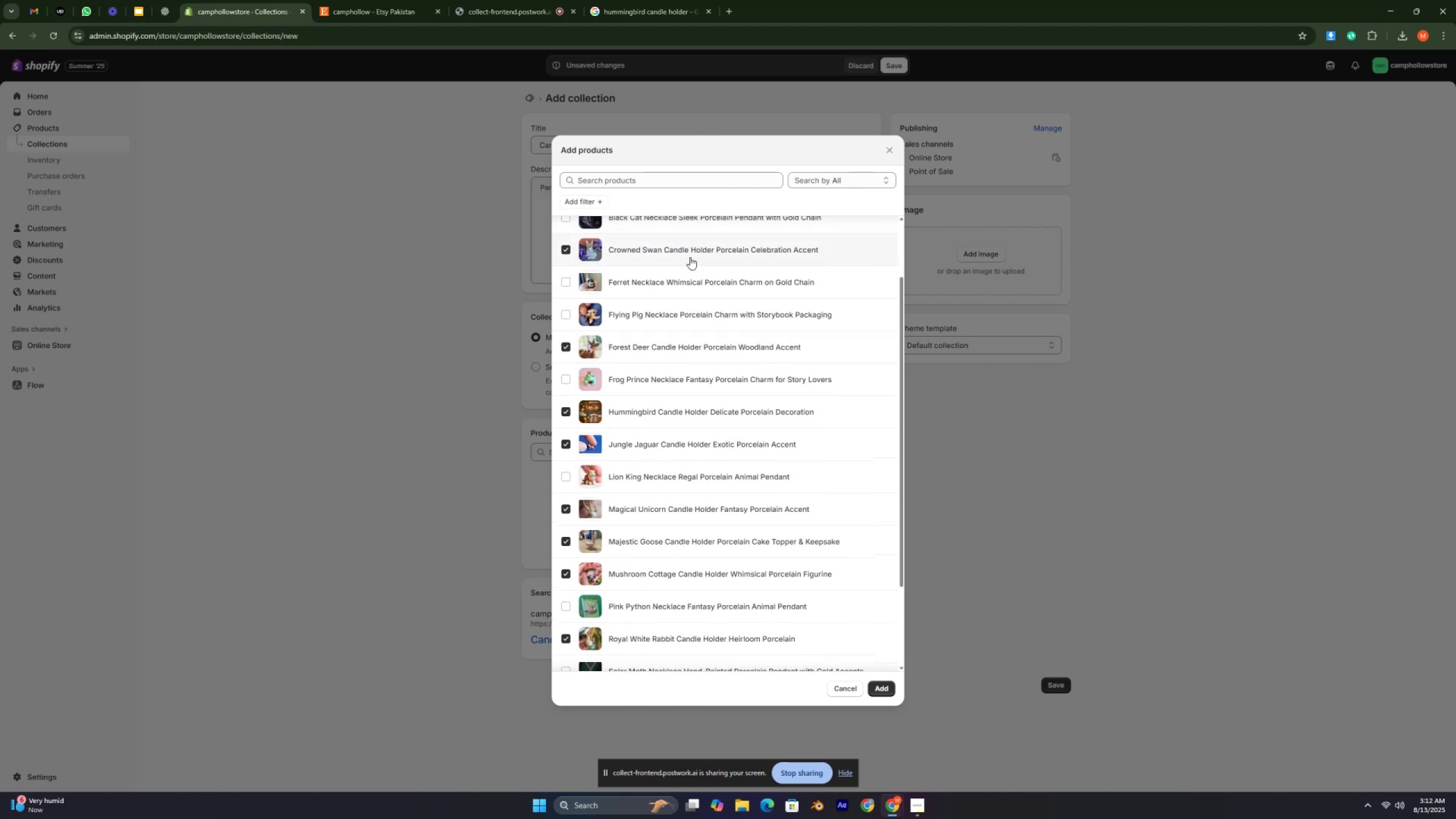 
scroll: coordinate [712, 283], scroll_direction: up, amount: 4.0
 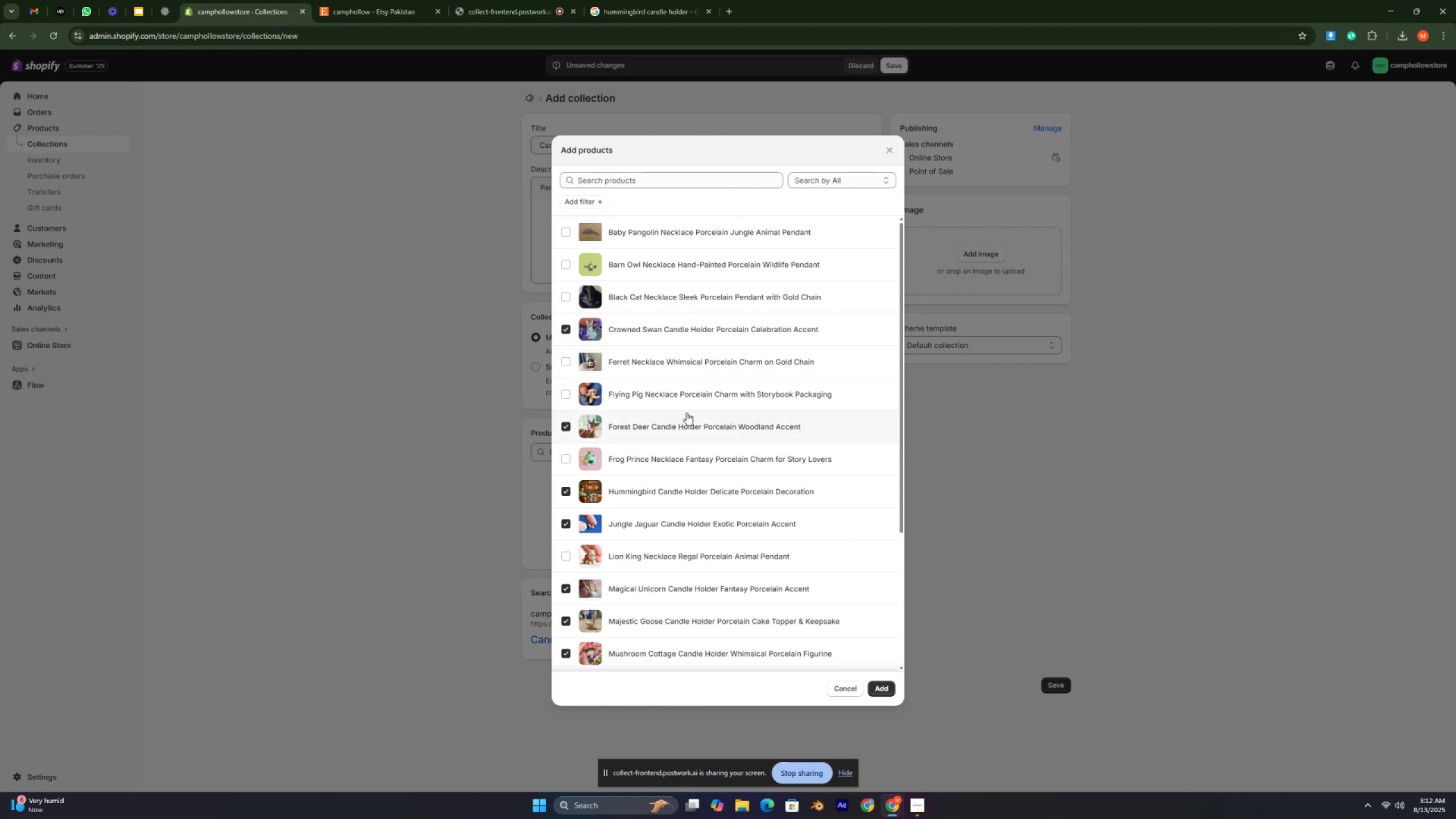 
wait(18.55)
 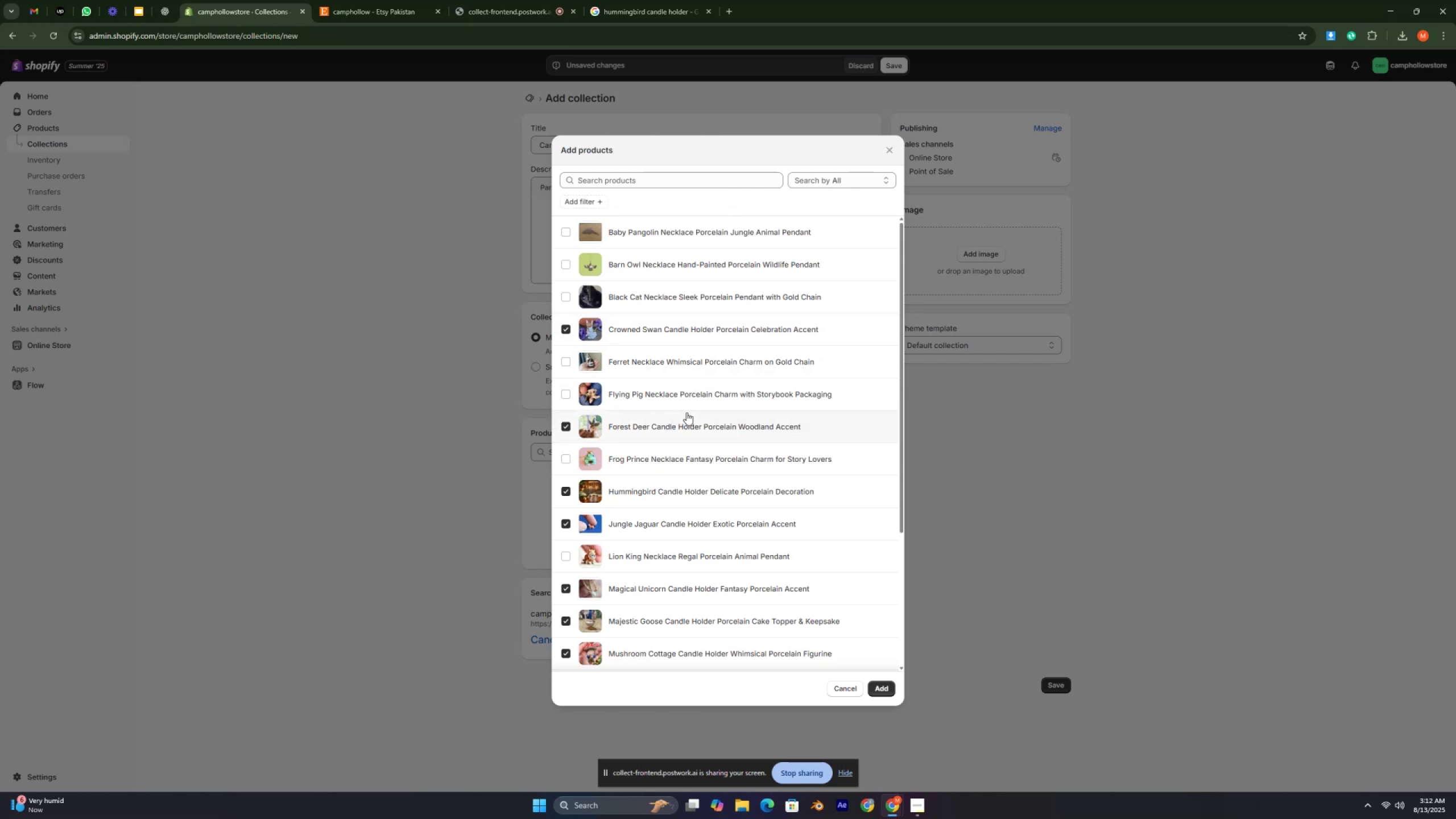 
scroll: coordinate [676, 568], scroll_direction: down, amount: 3.0
 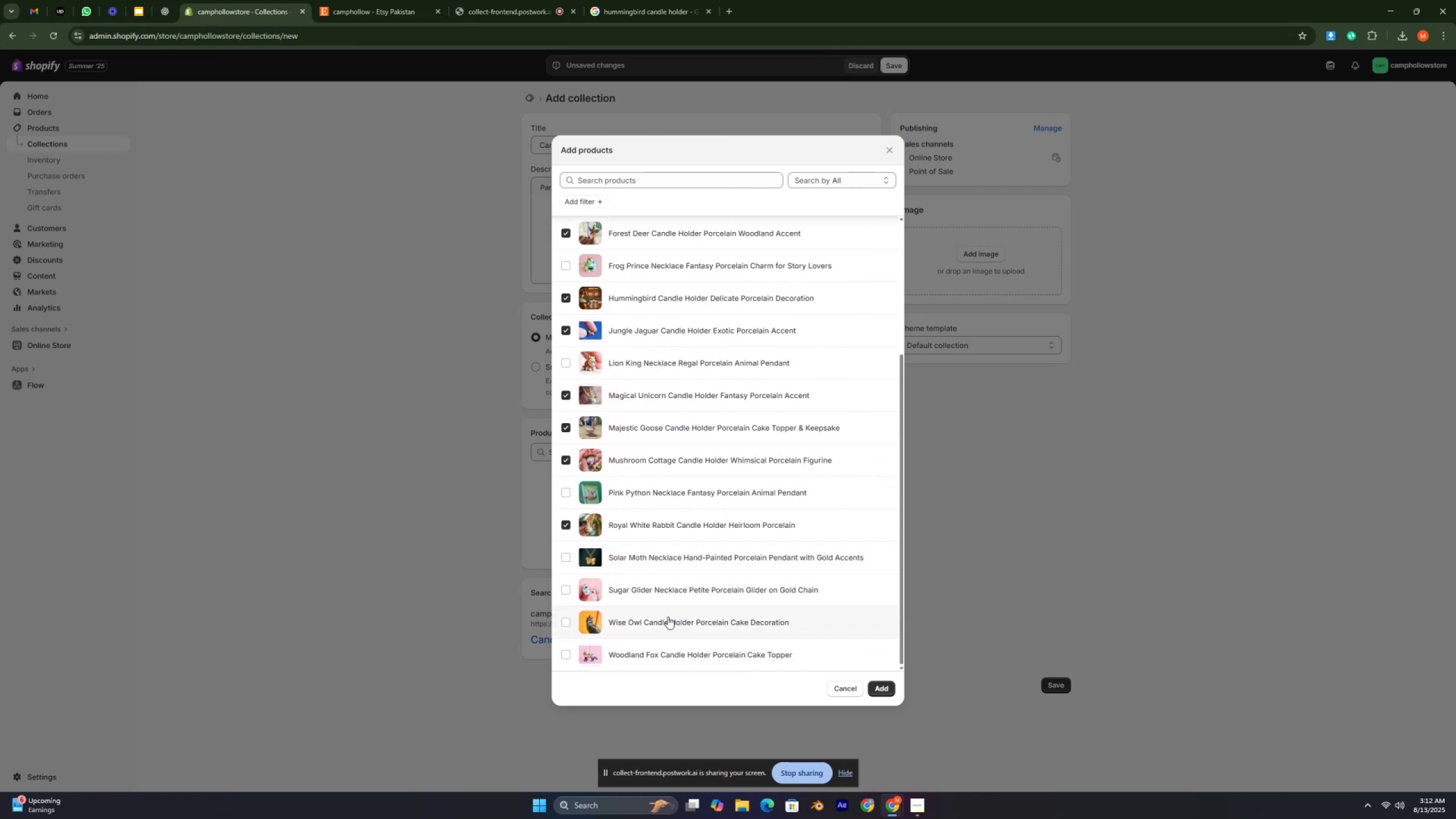 
wait(5.29)
 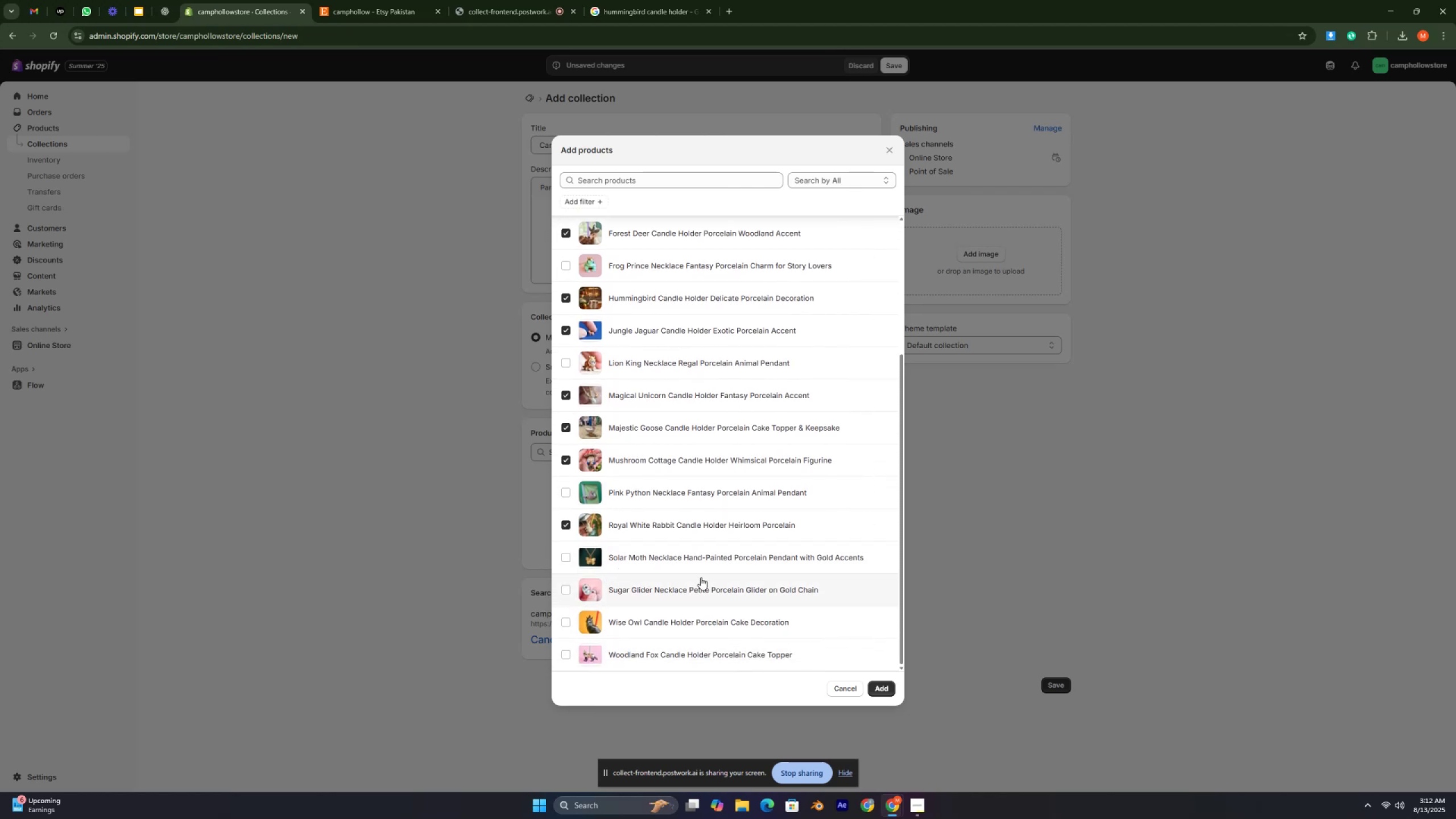 
scroll: coordinate [705, 624], scroll_direction: down, amount: 1.0
 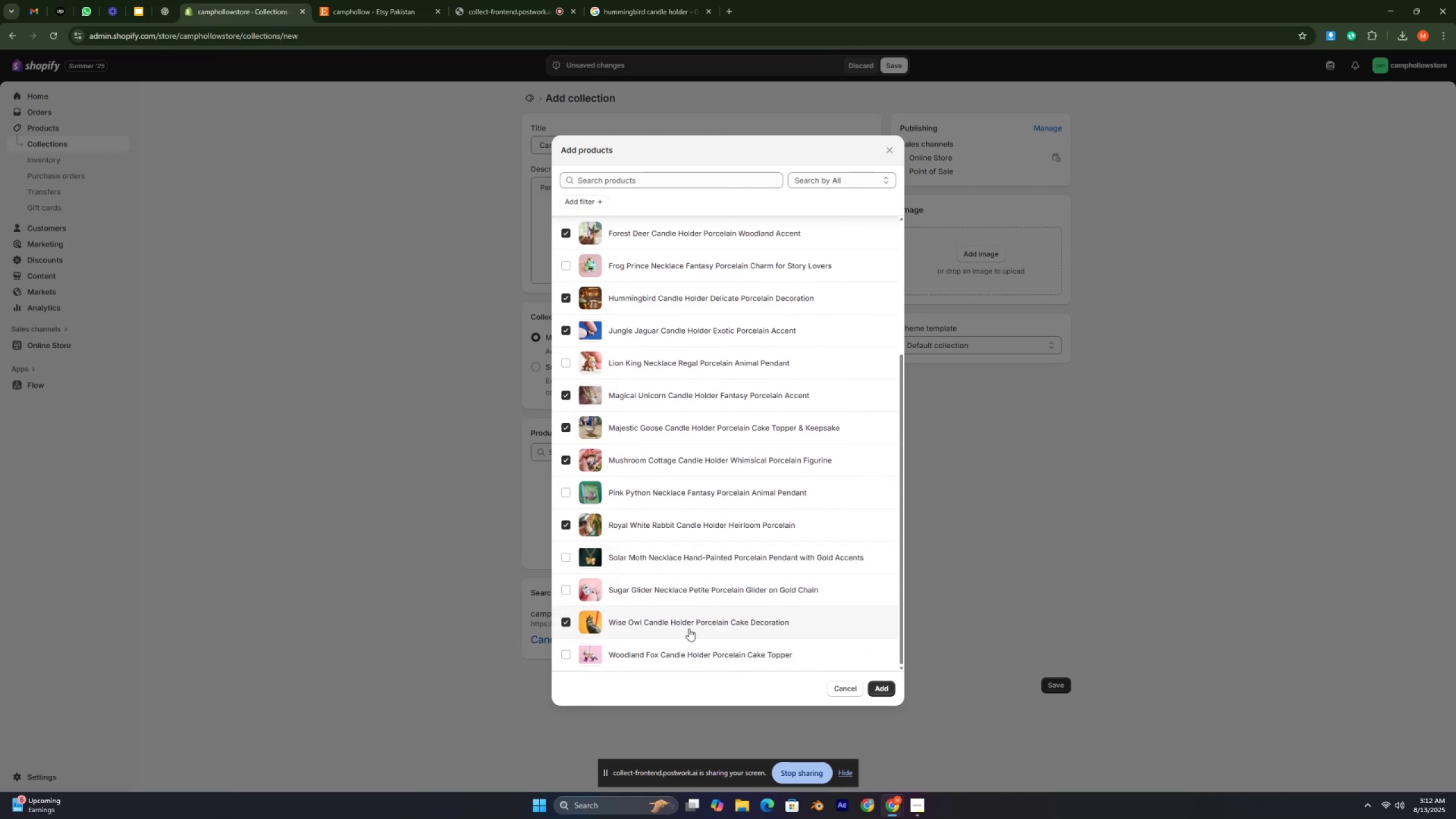 
left_click([697, 656])
 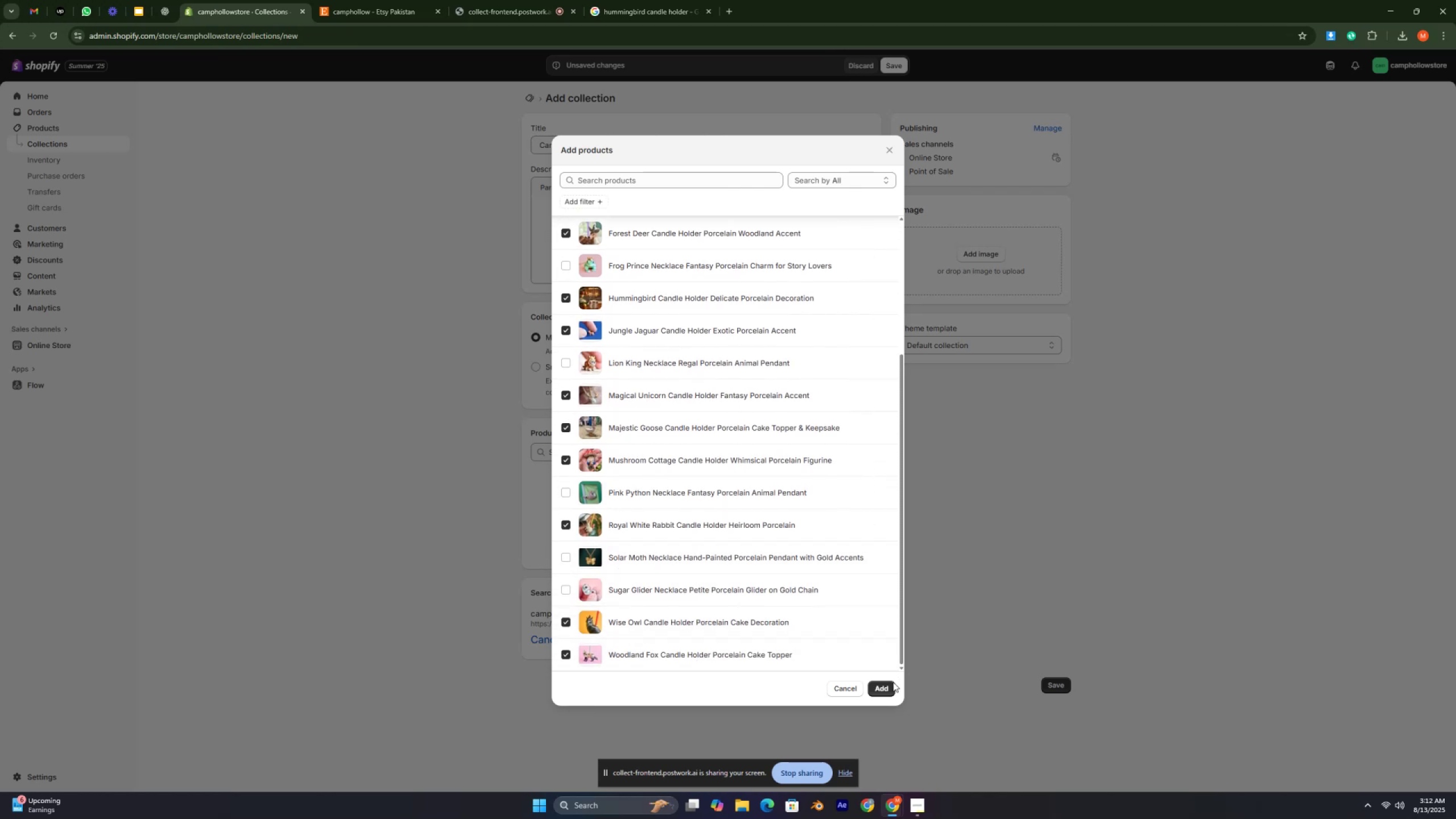 
left_click([879, 687])
 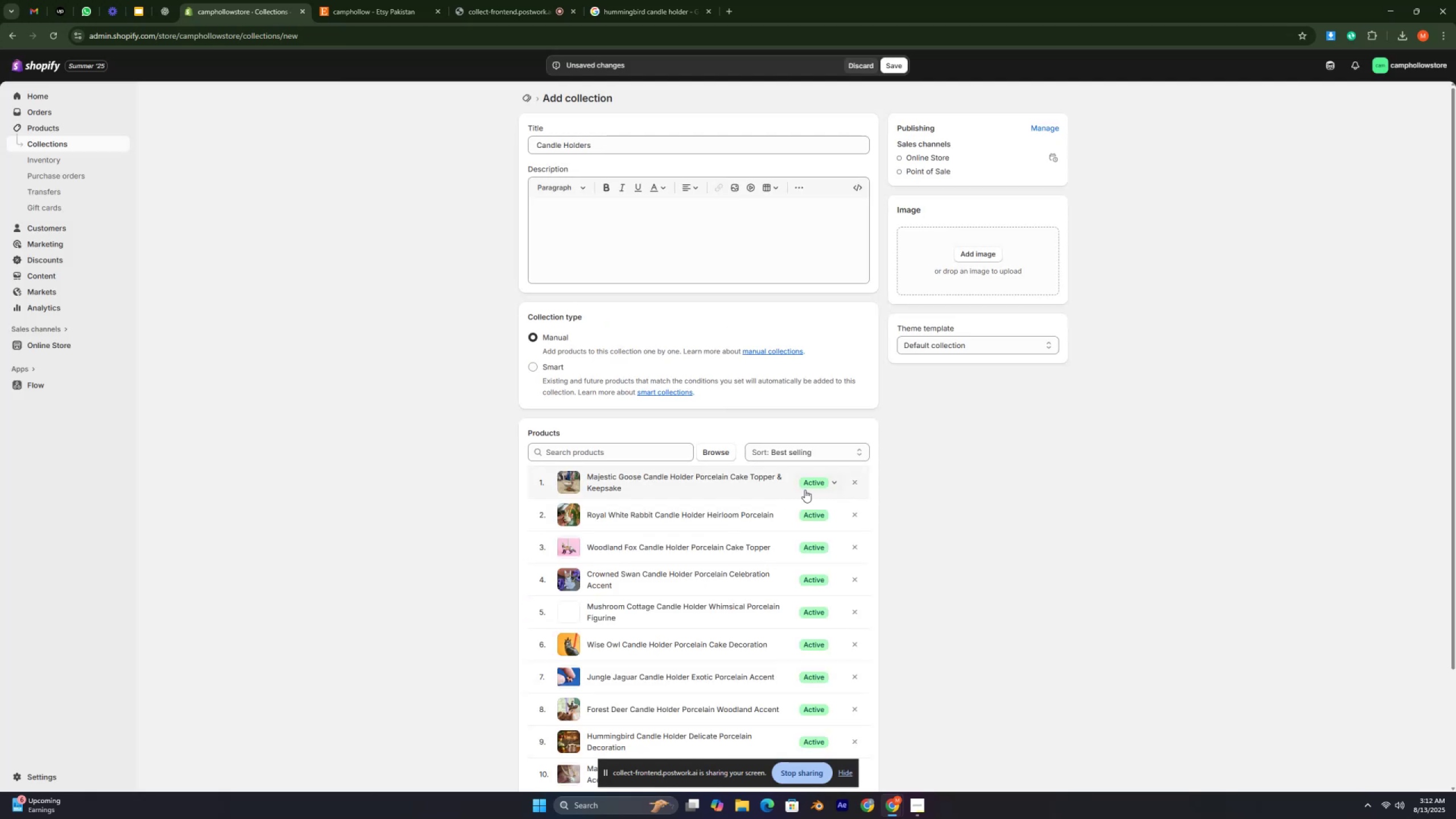 
scroll: coordinate [694, 487], scroll_direction: down, amount: 3.0
 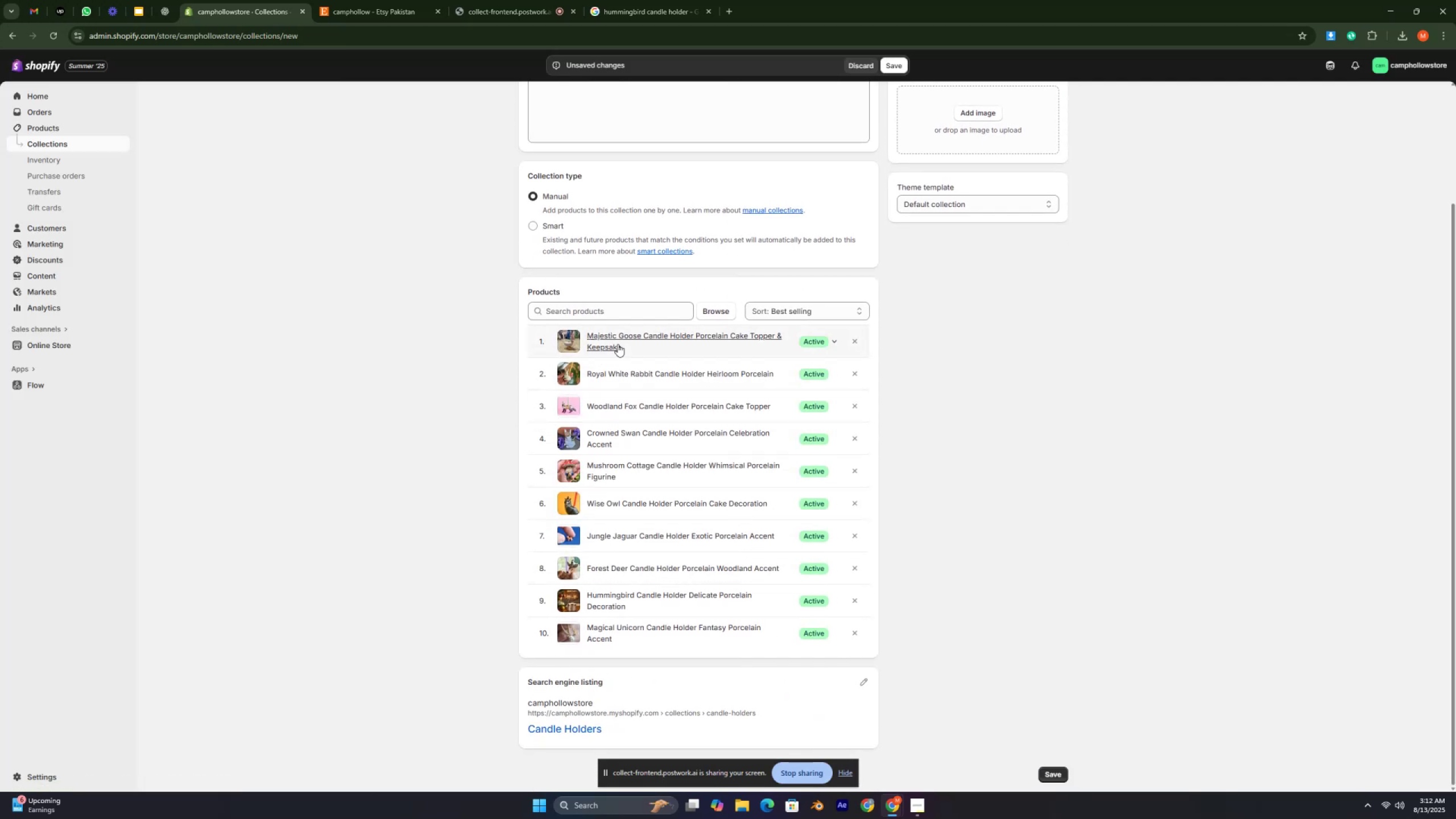 
scroll: coordinate [696, 390], scroll_direction: up, amount: 3.0
 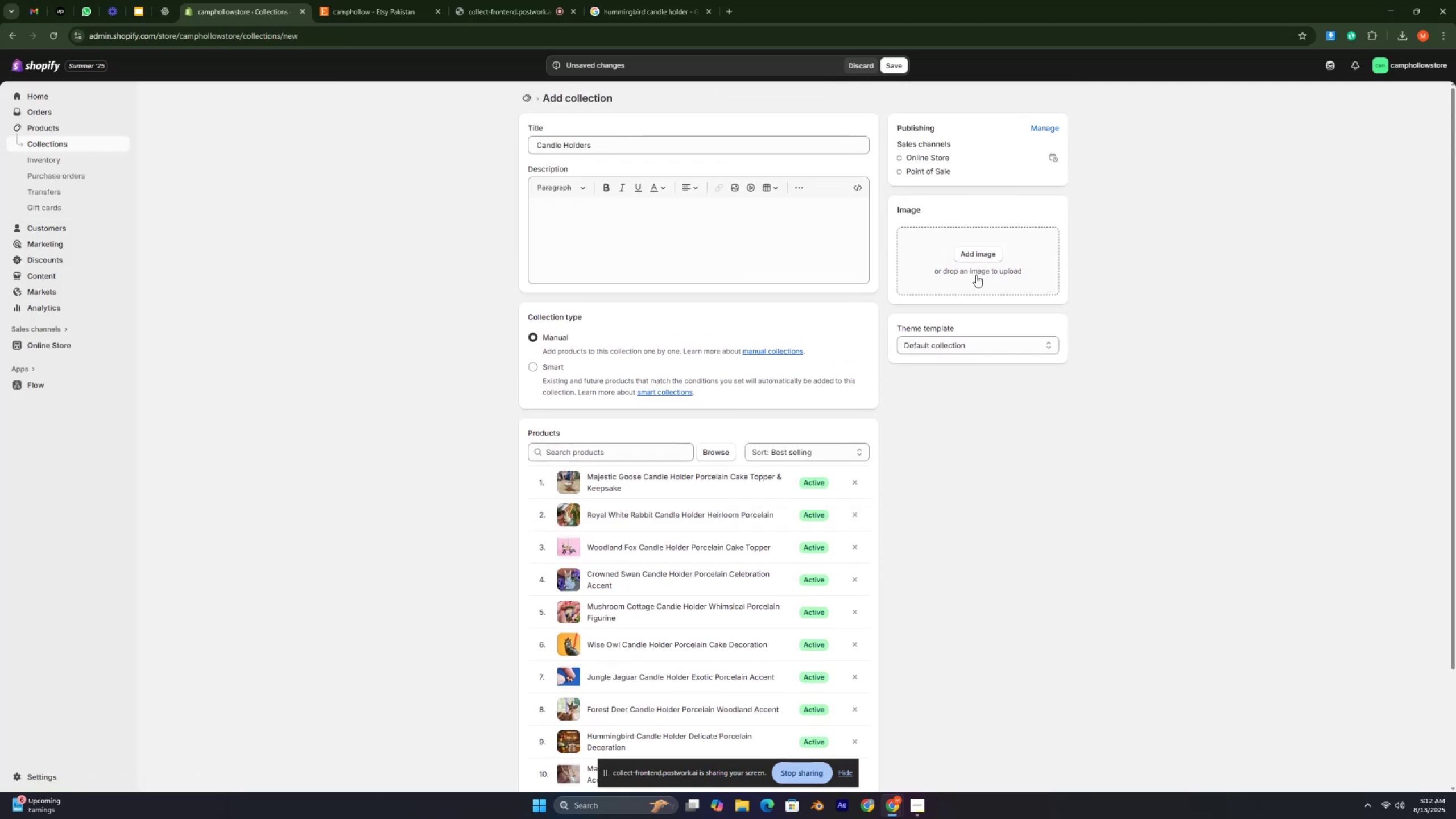 
mouse_move([964, 263])
 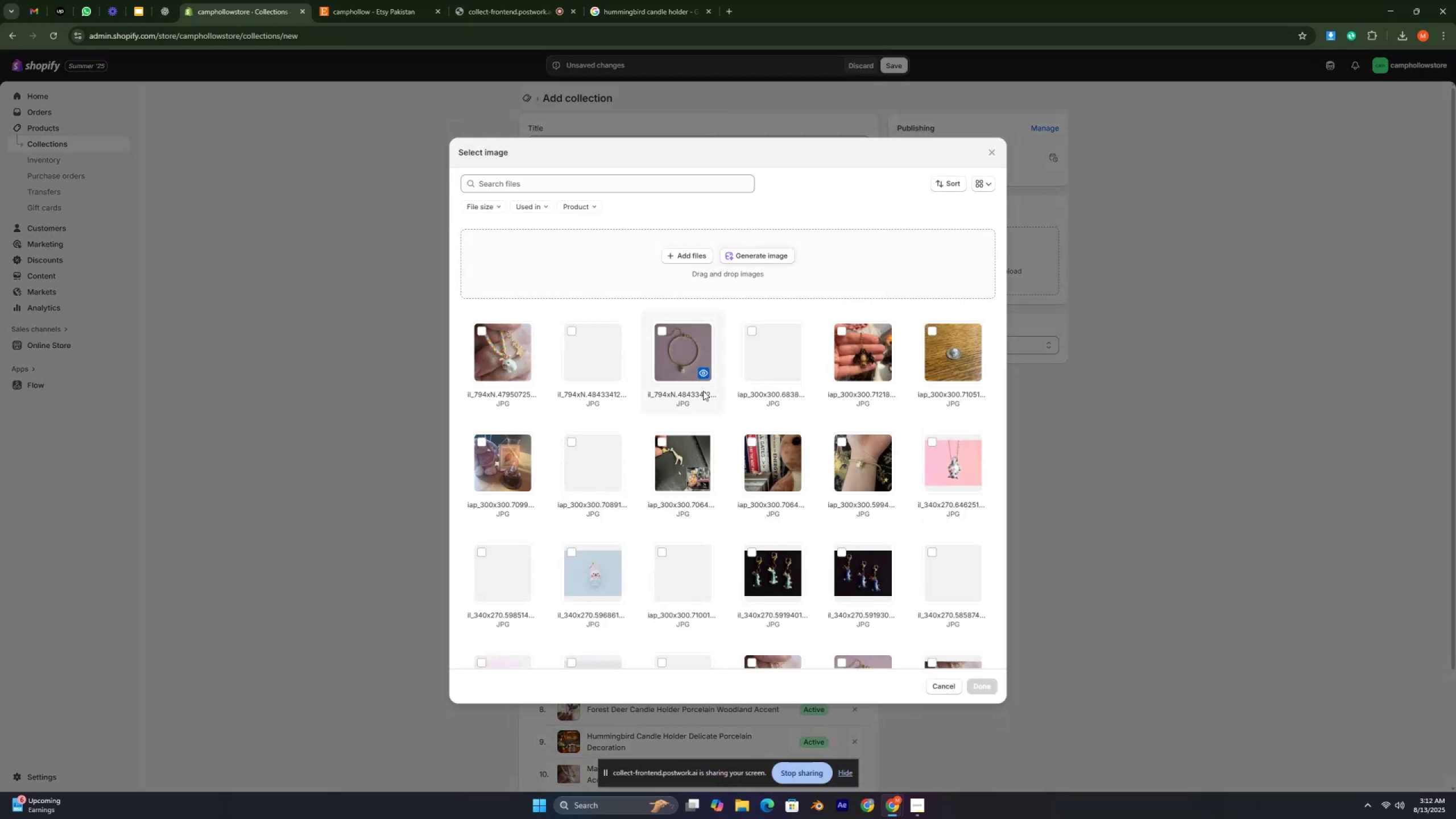 
scroll: coordinate [702, 391], scroll_direction: down, amount: 17.0
 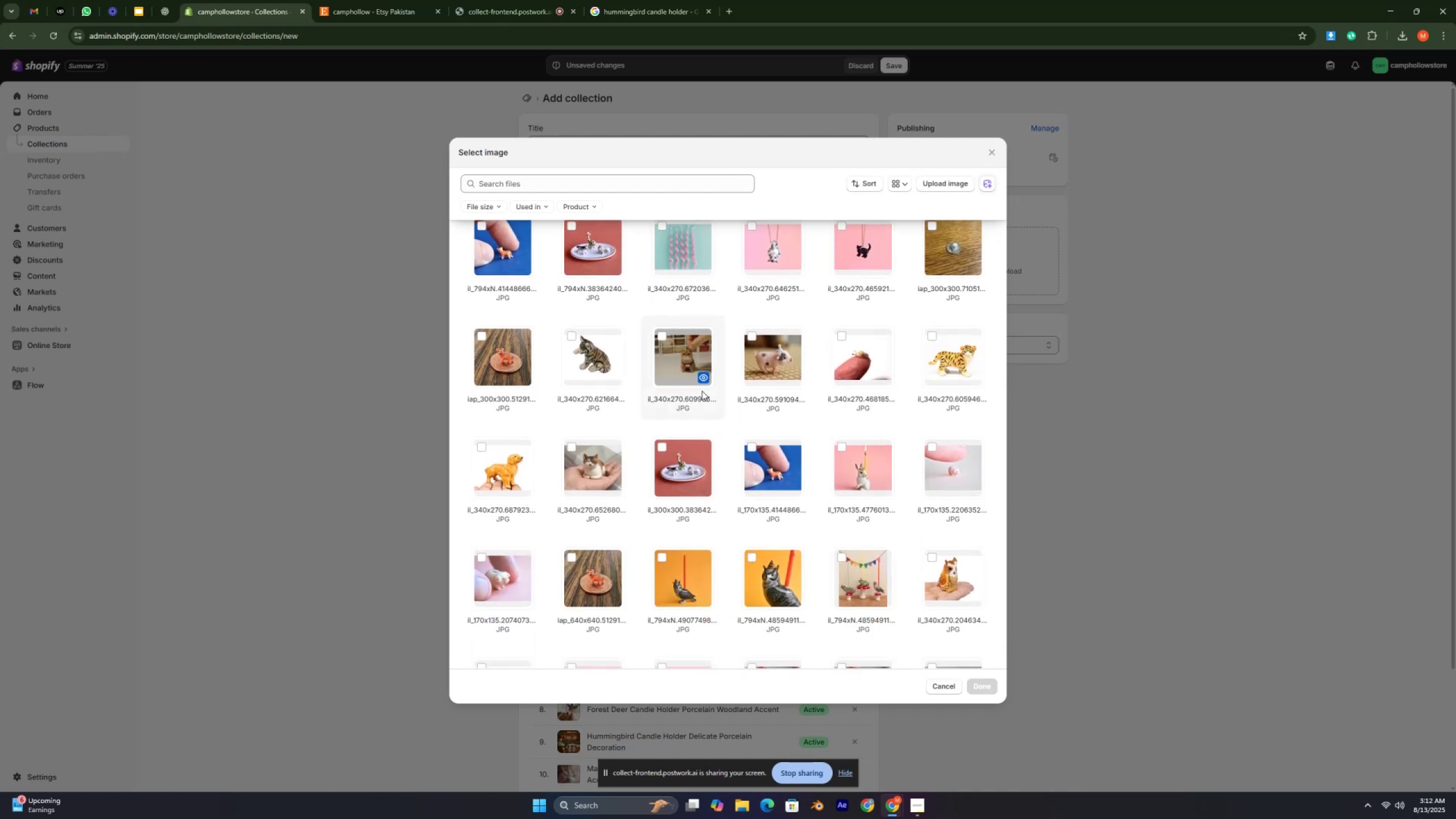 
scroll: coordinate [702, 391], scroll_direction: up, amount: 31.0
 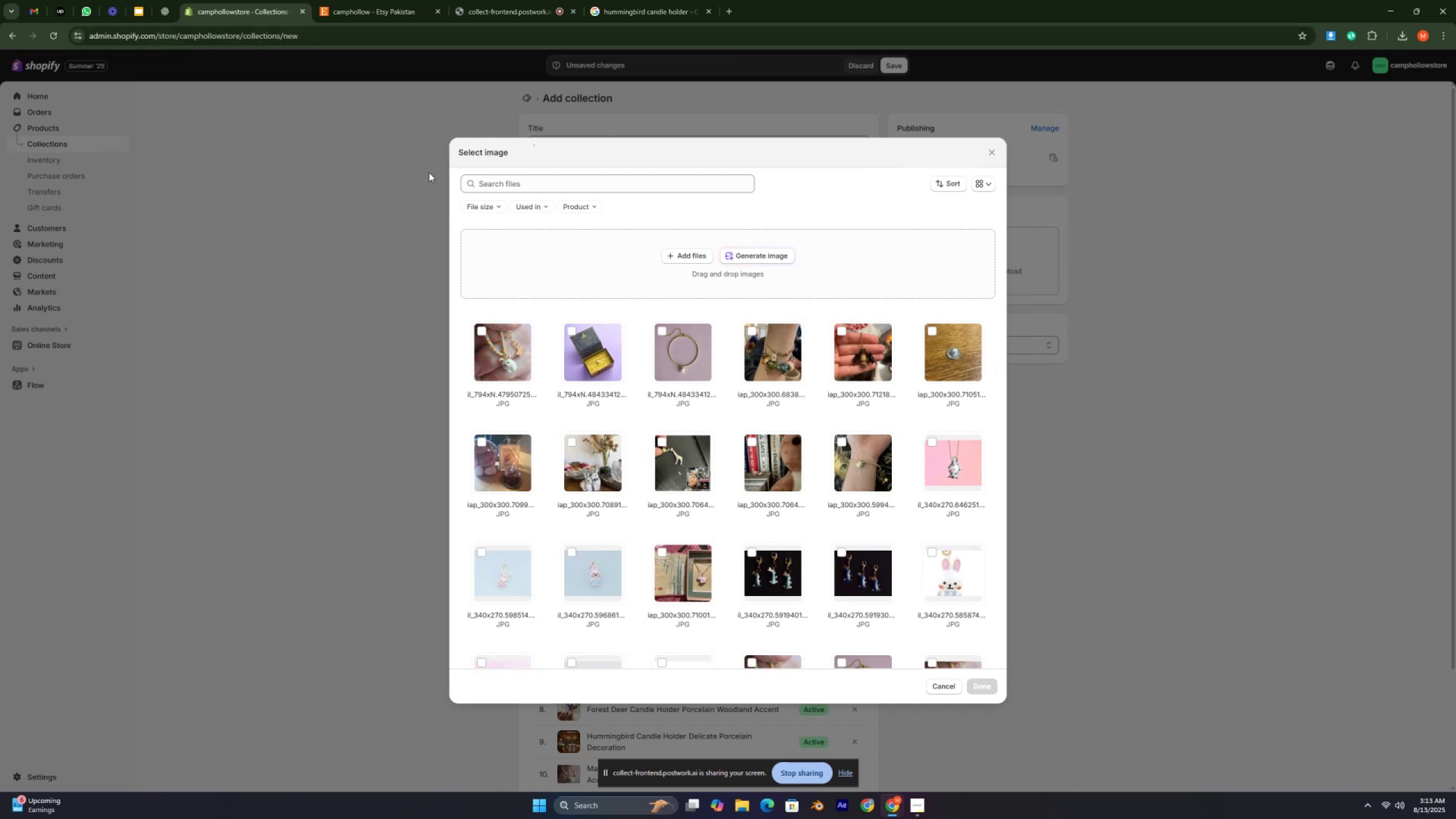 
wait(5.07)
 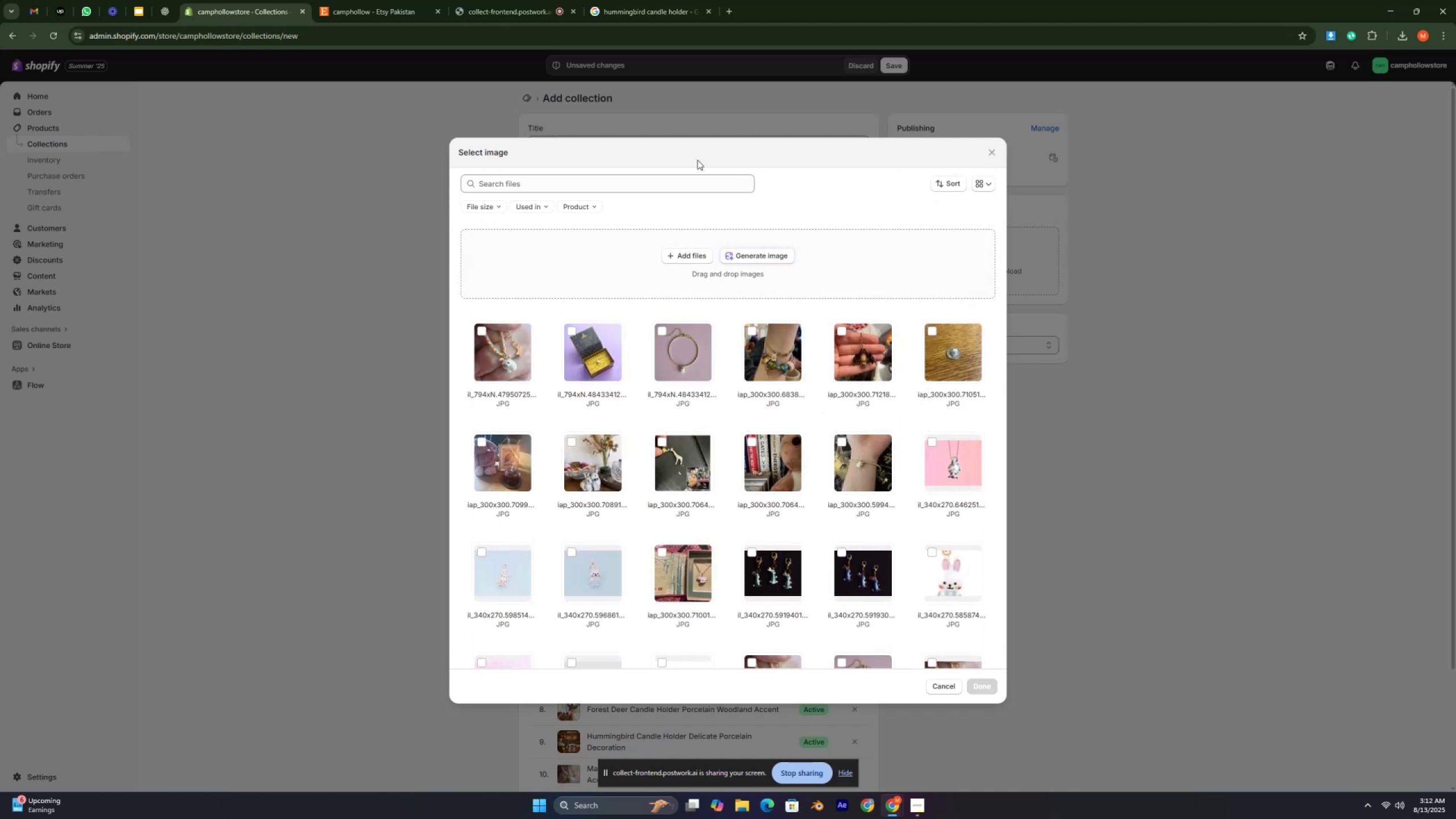 
left_click([990, 154])
 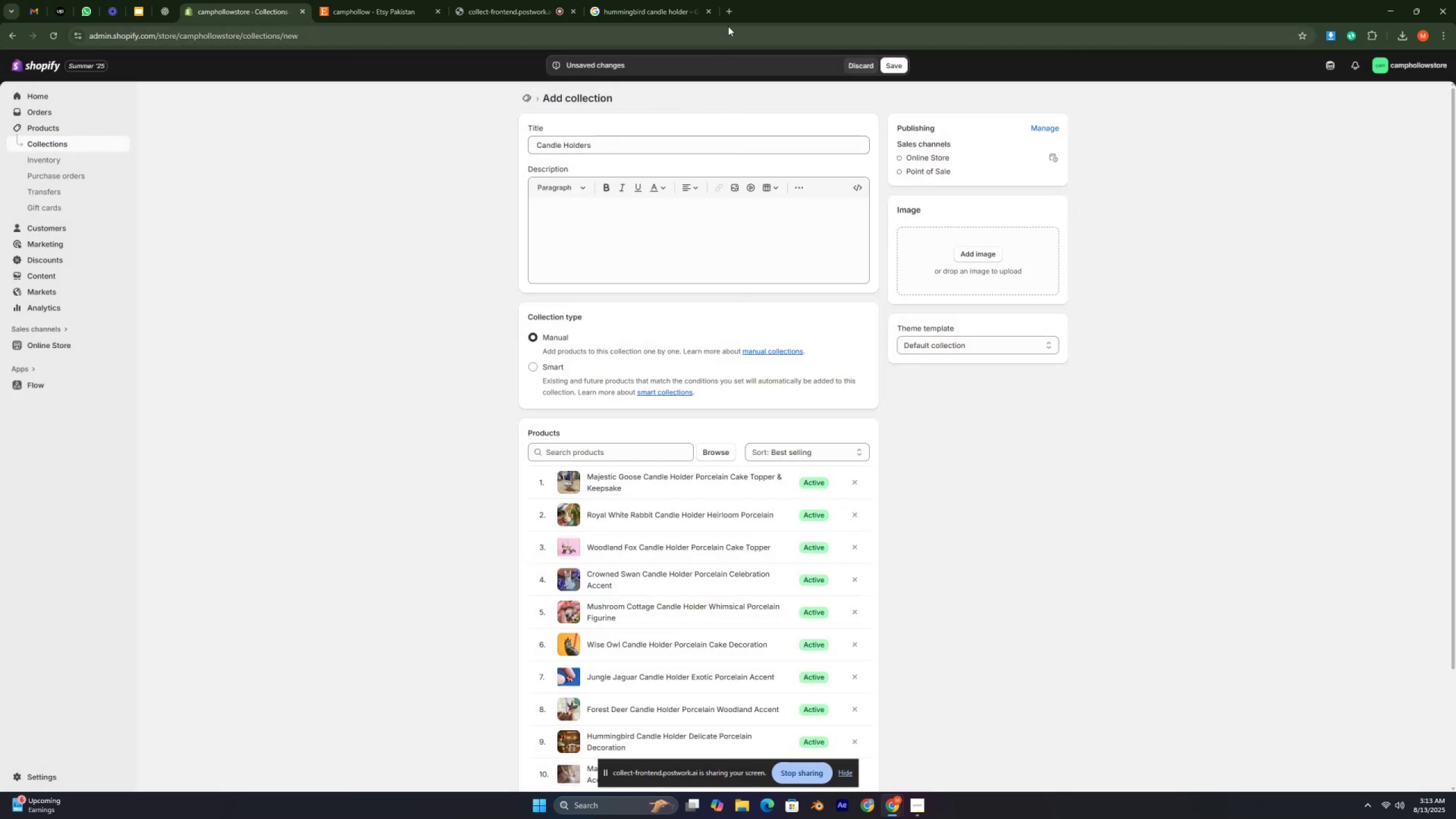 
left_click_drag(start_coordinate=[598, 143], to_coordinate=[508, 155])
 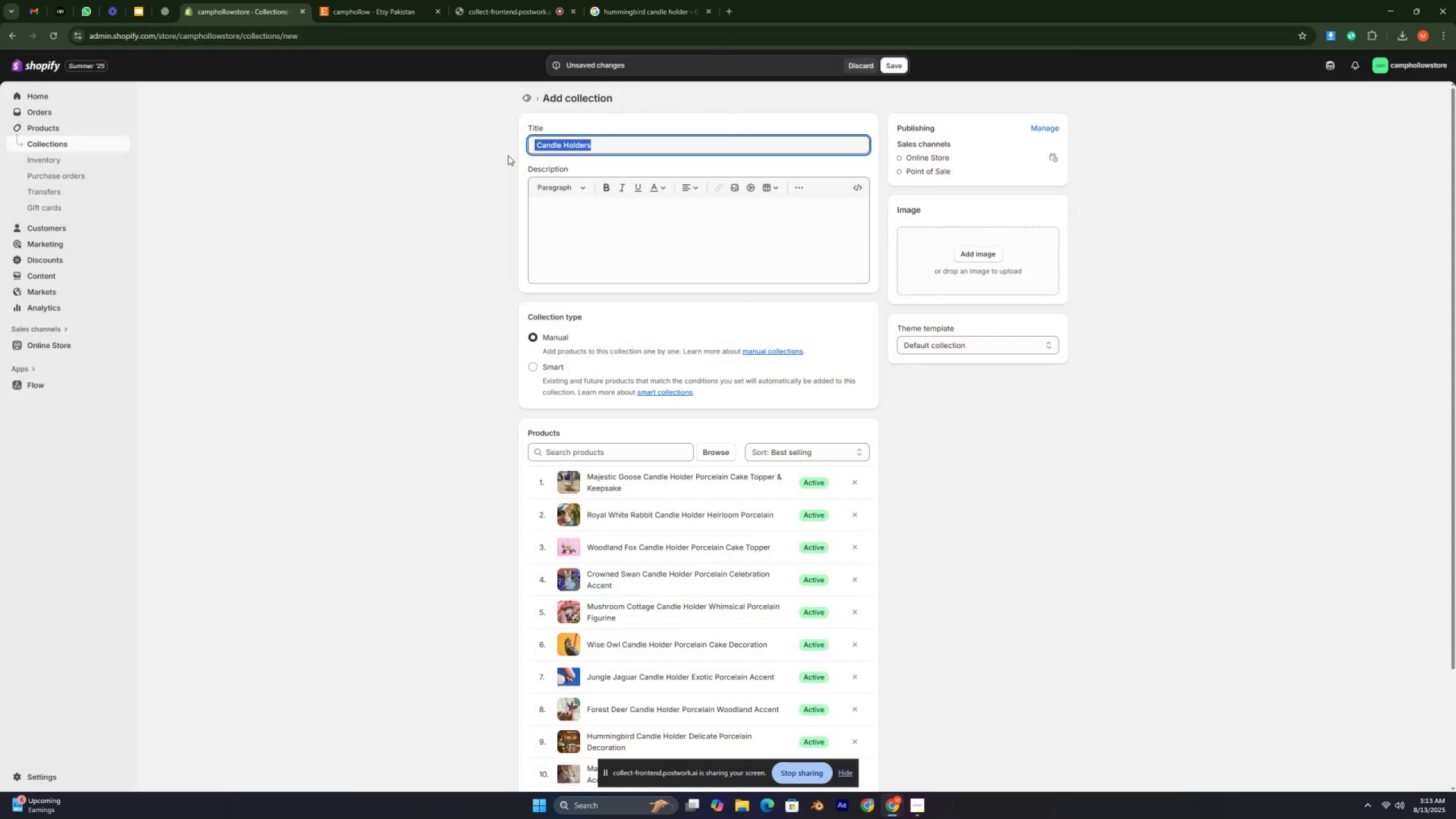 
key(Control+C)
 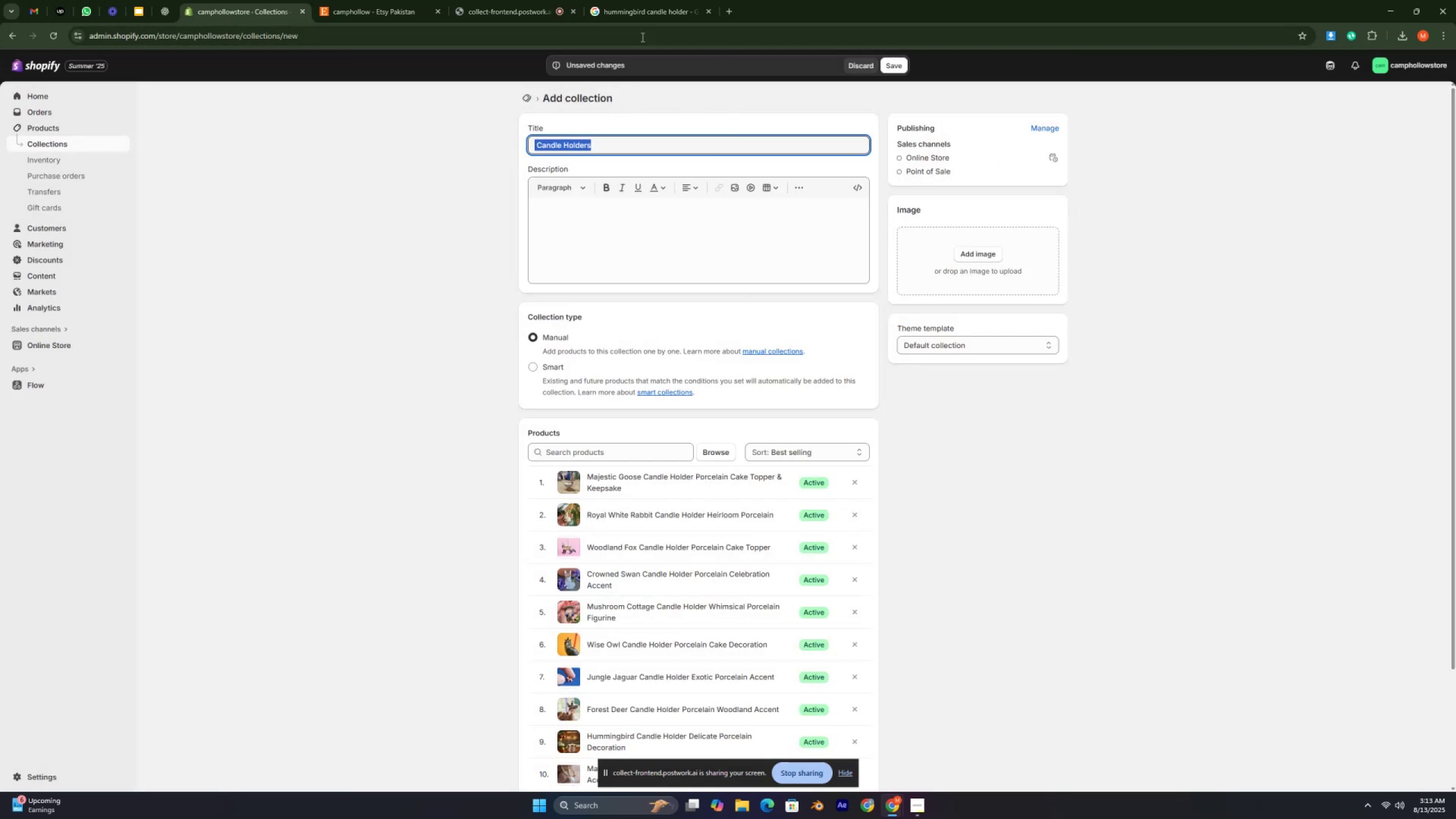 
left_click([653, 17])
 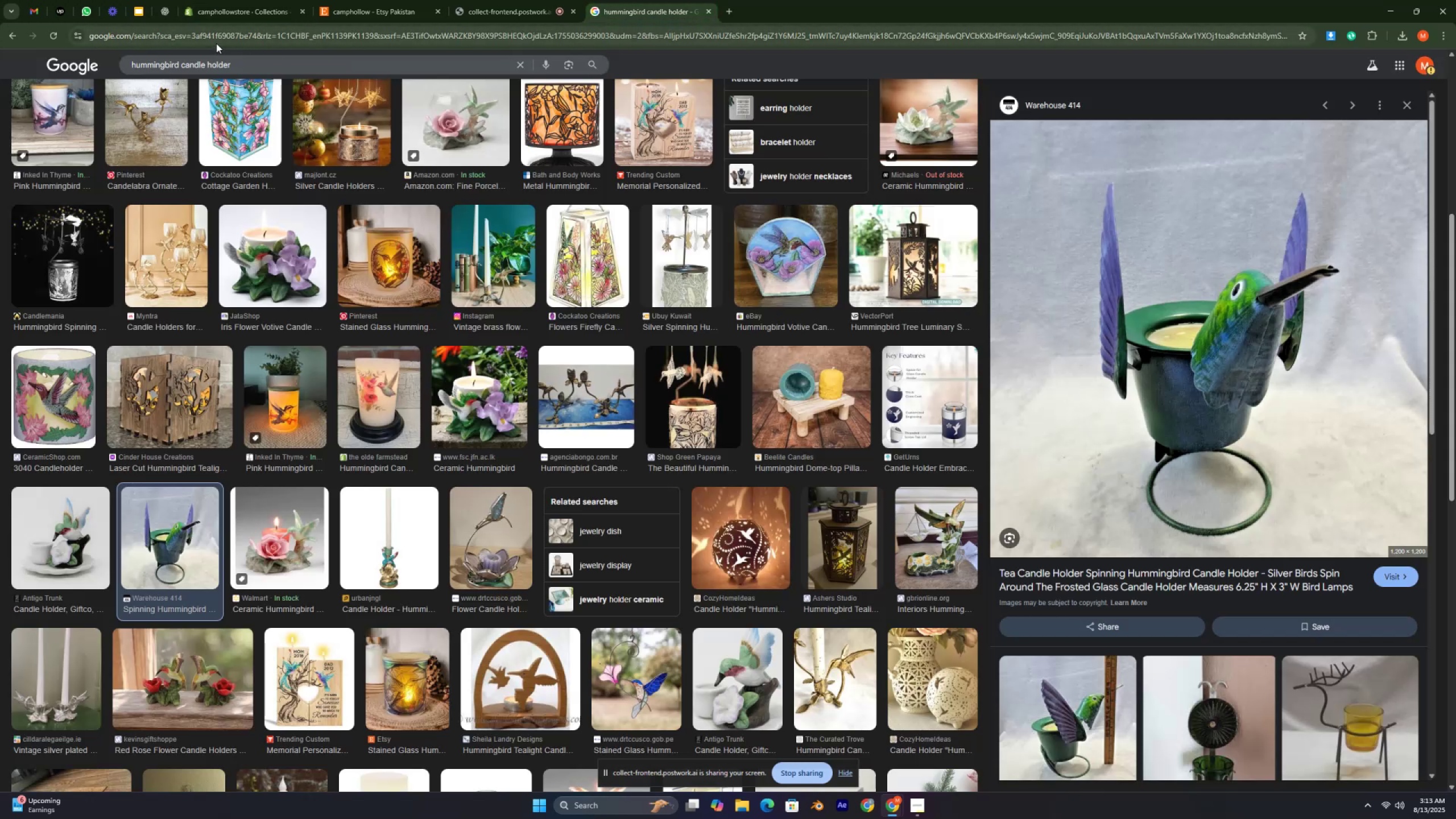 
double_click([216, 40])
 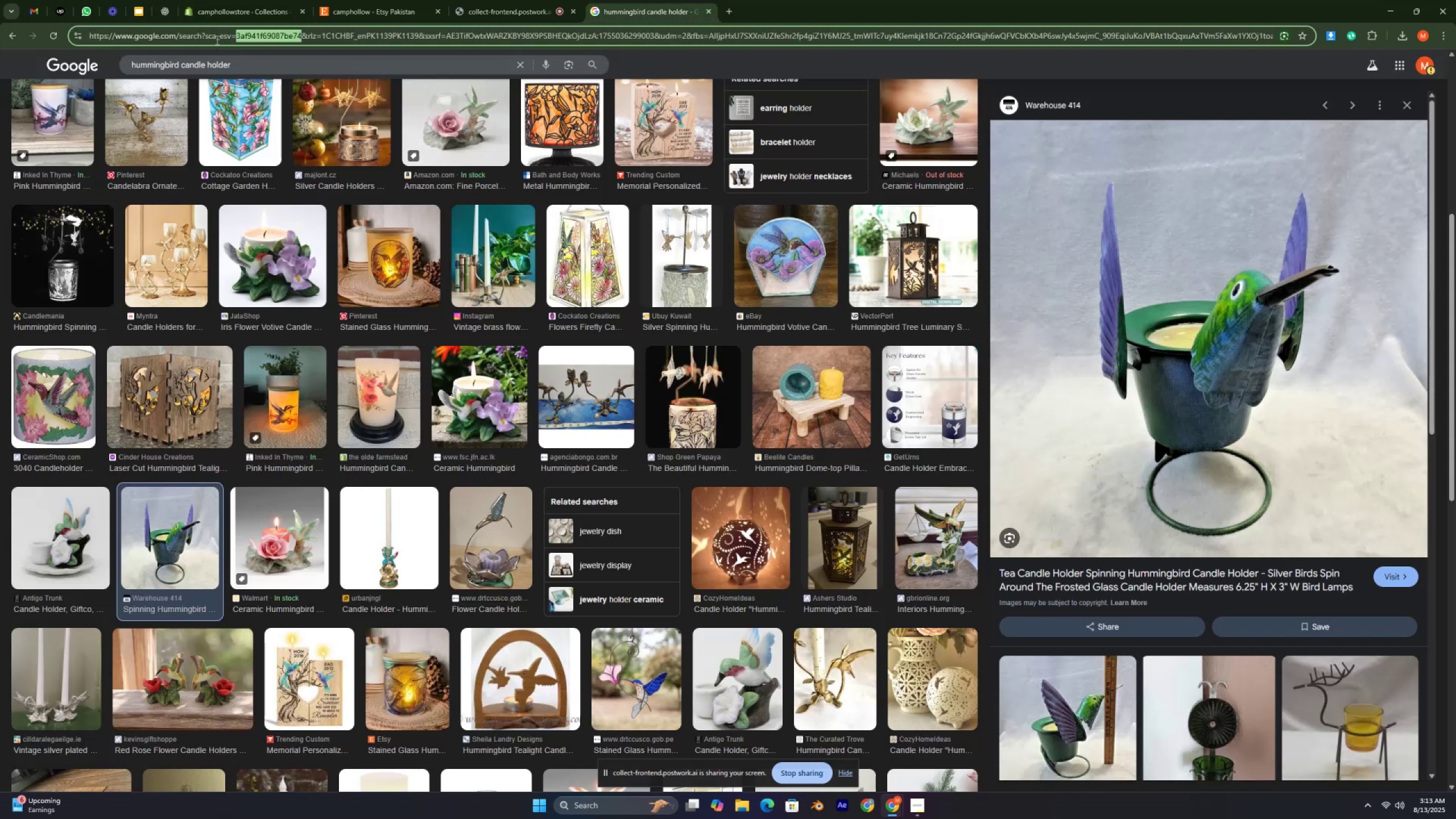 
triple_click([216, 40])
 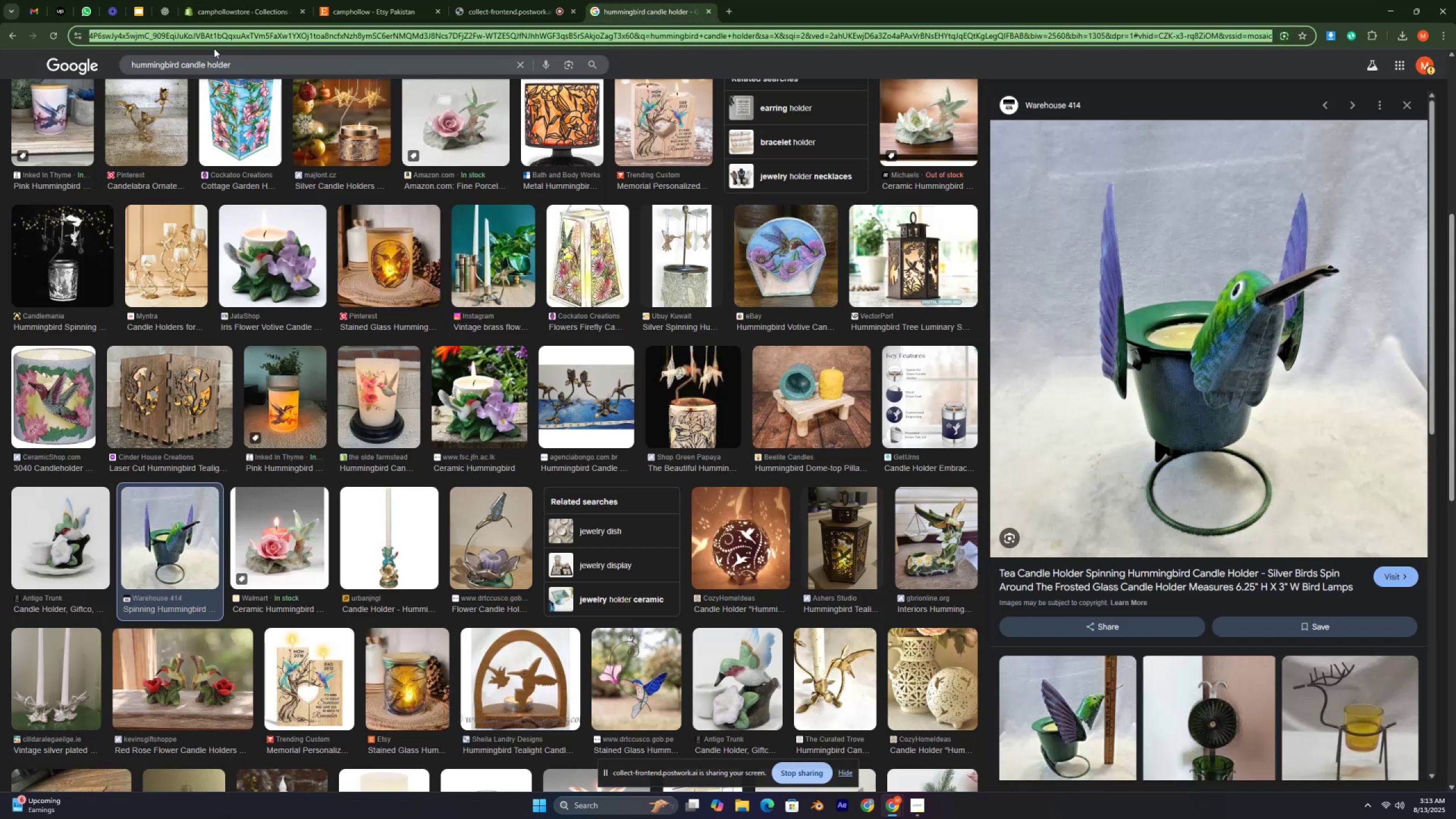 
key(Control+V)
 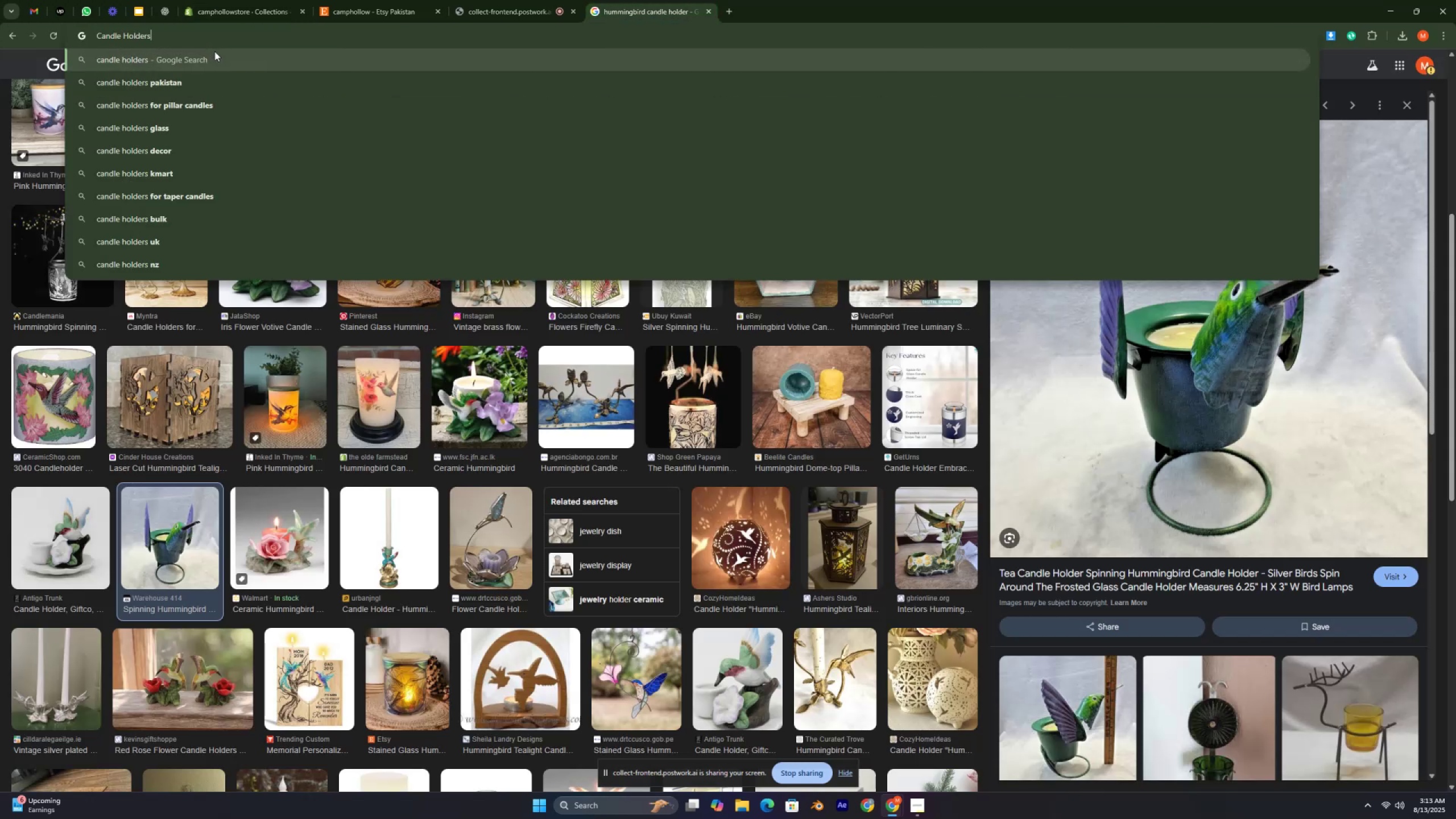 
key(Enter)
 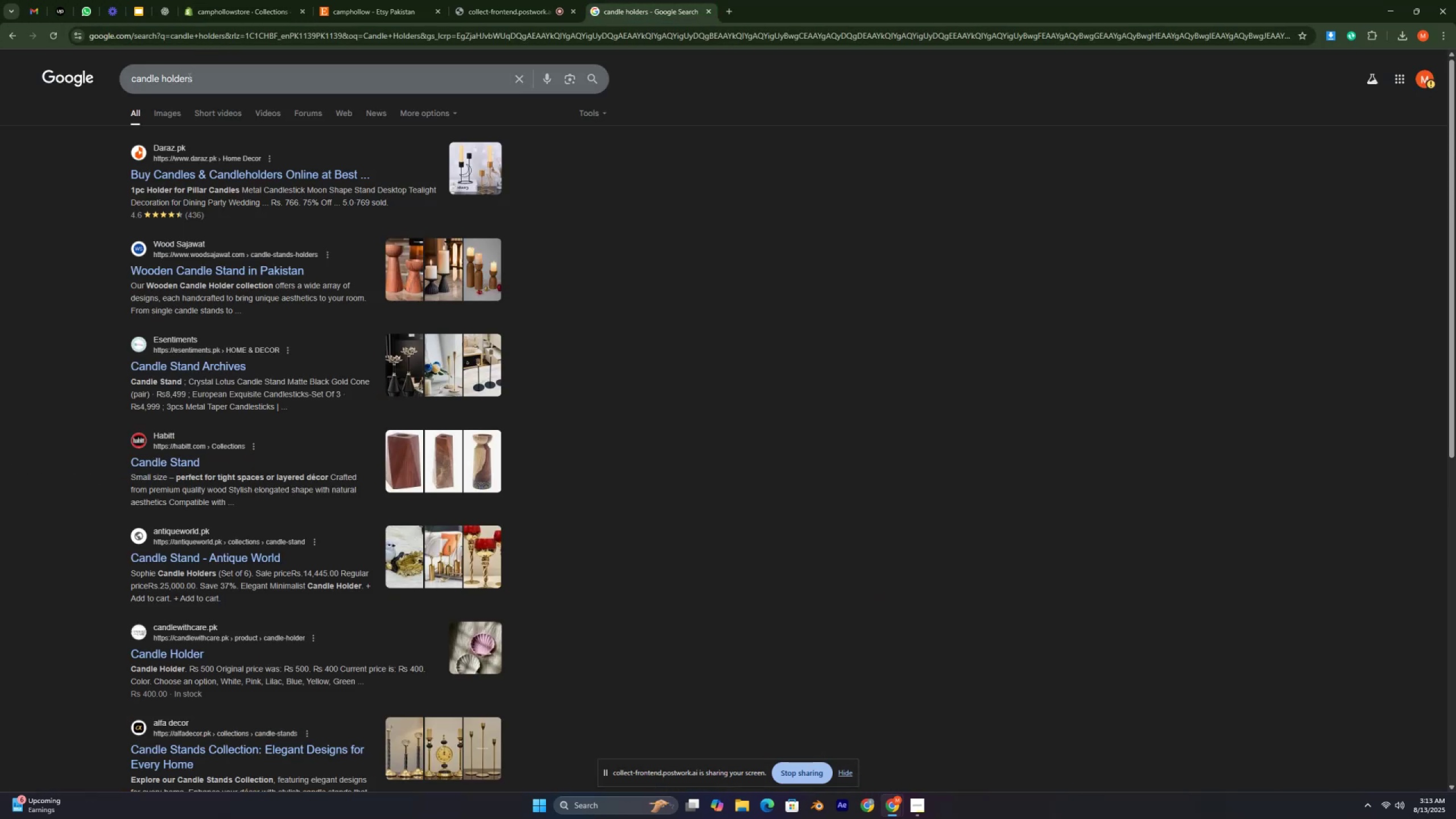 
left_click([168, 118])
 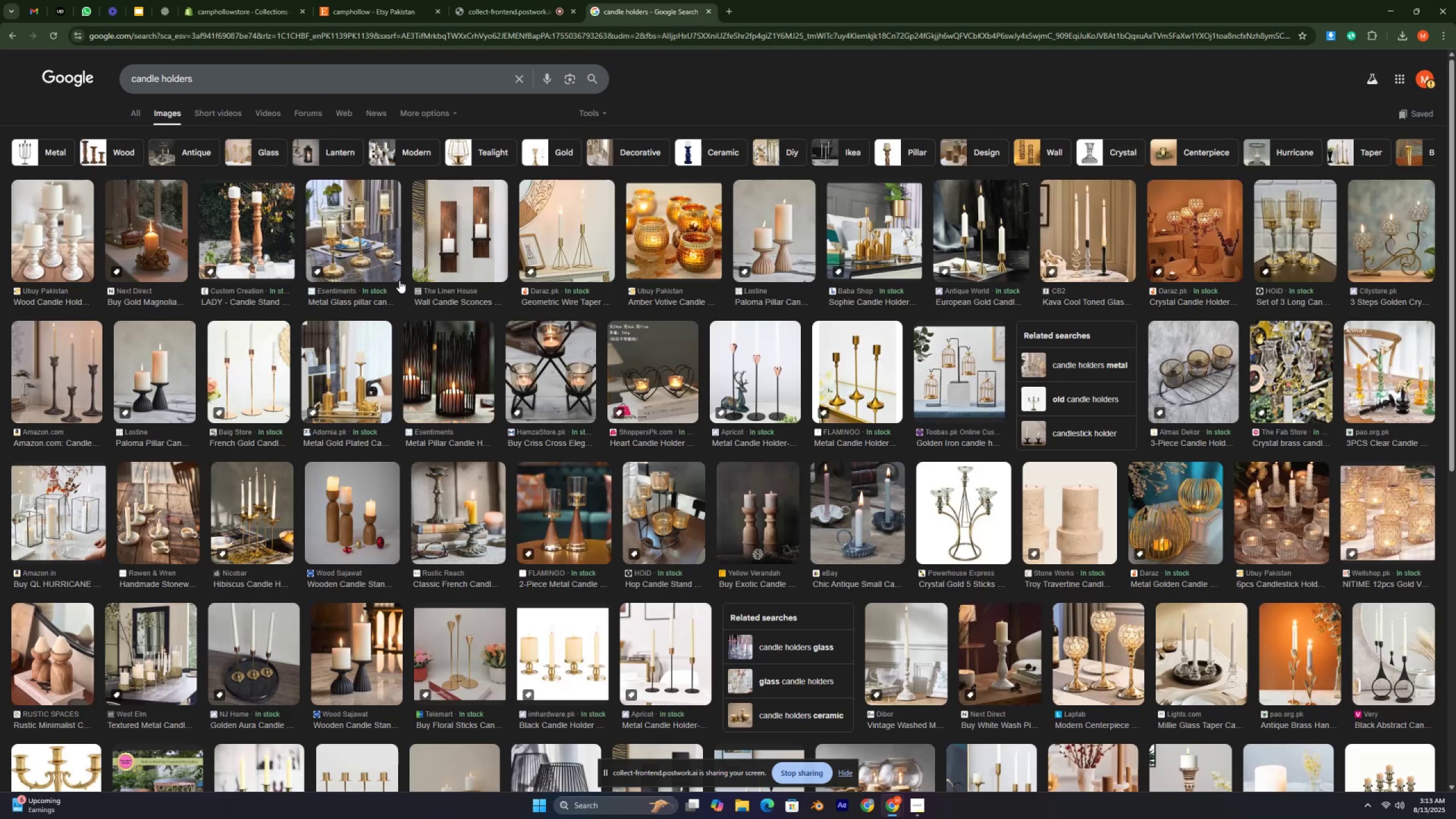 
mouse_move([468, 321])
 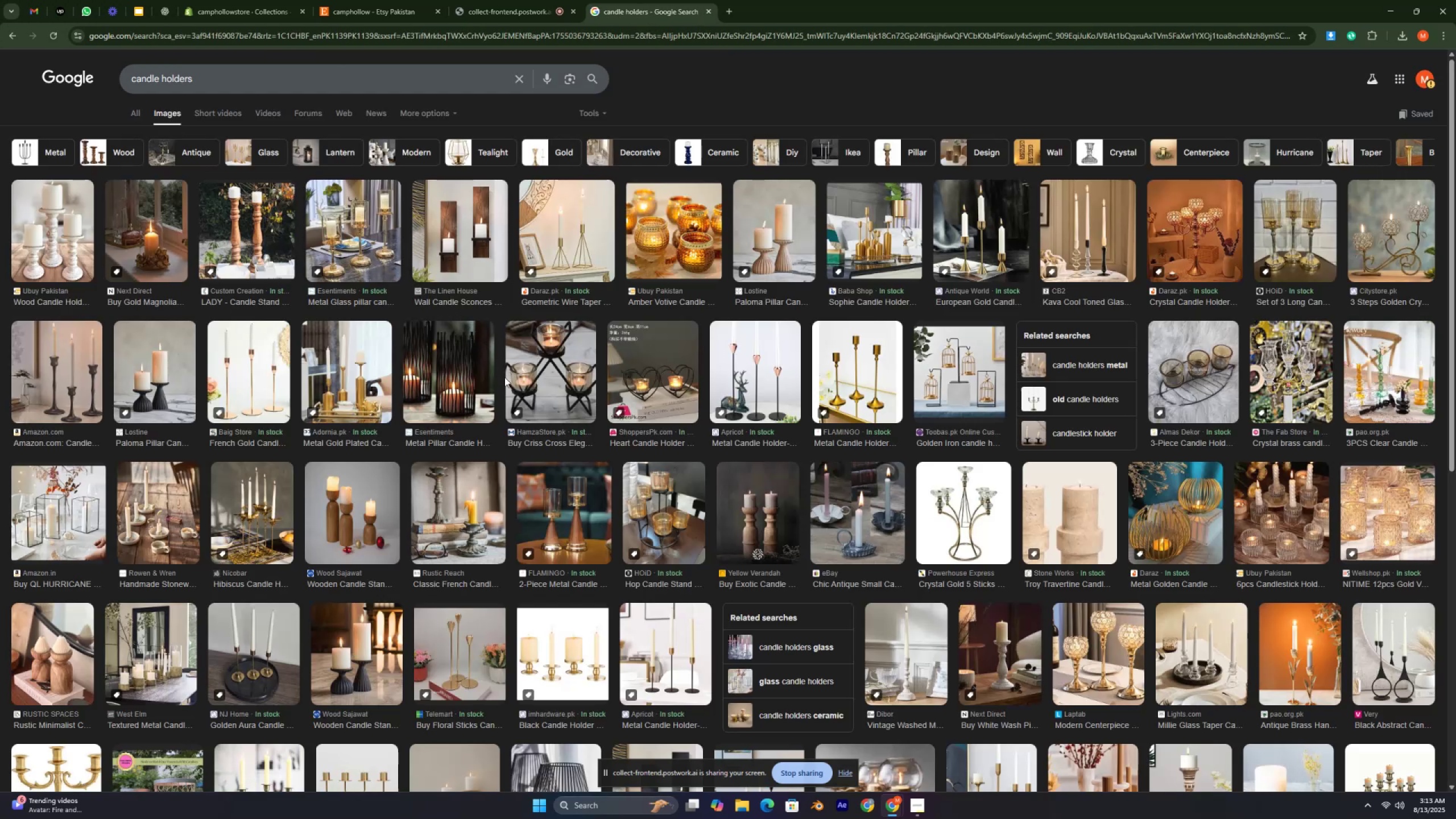 
scroll: coordinate [577, 412], scroll_direction: down, amount: 6.0
 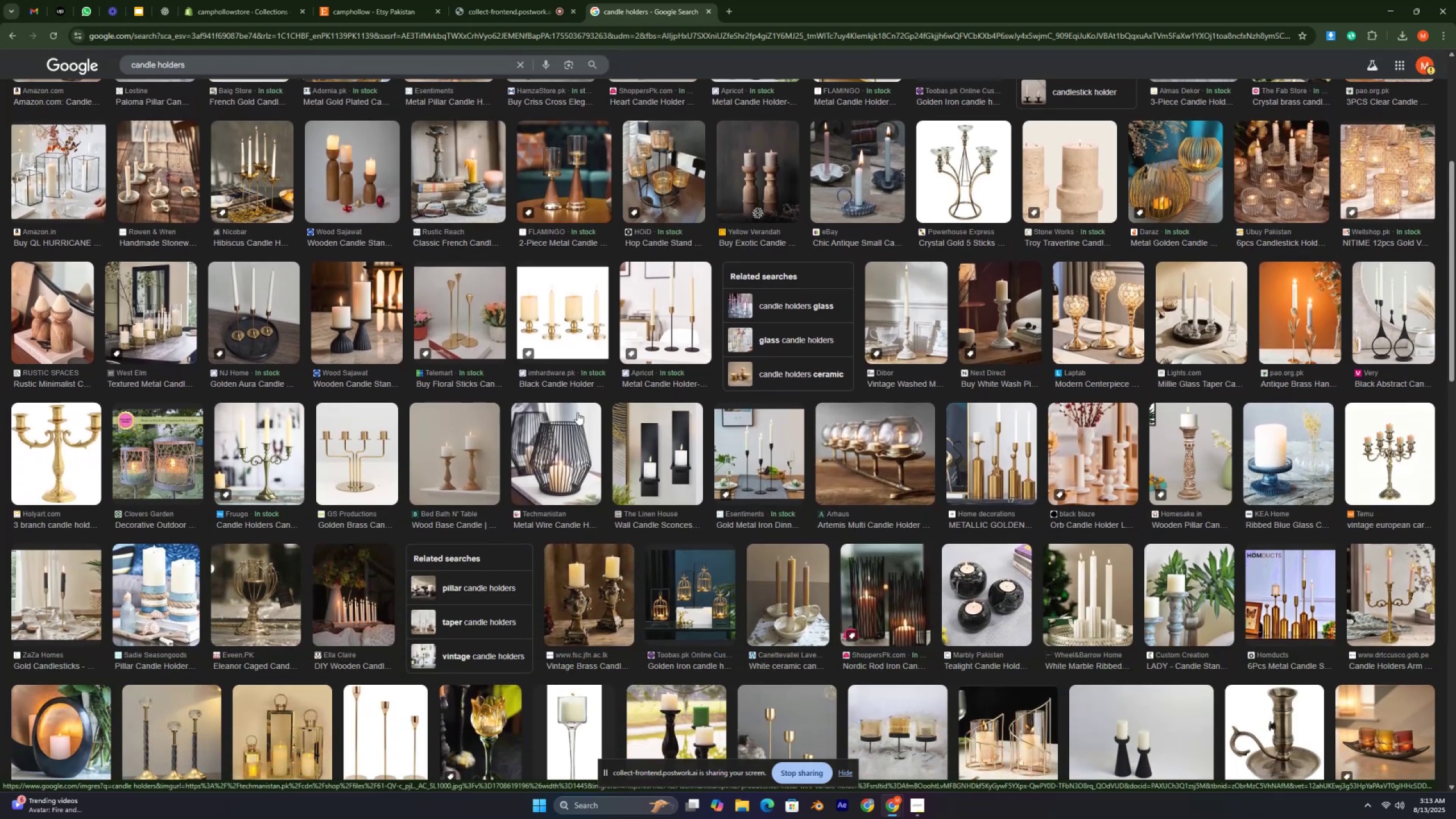 
wait(5.27)
 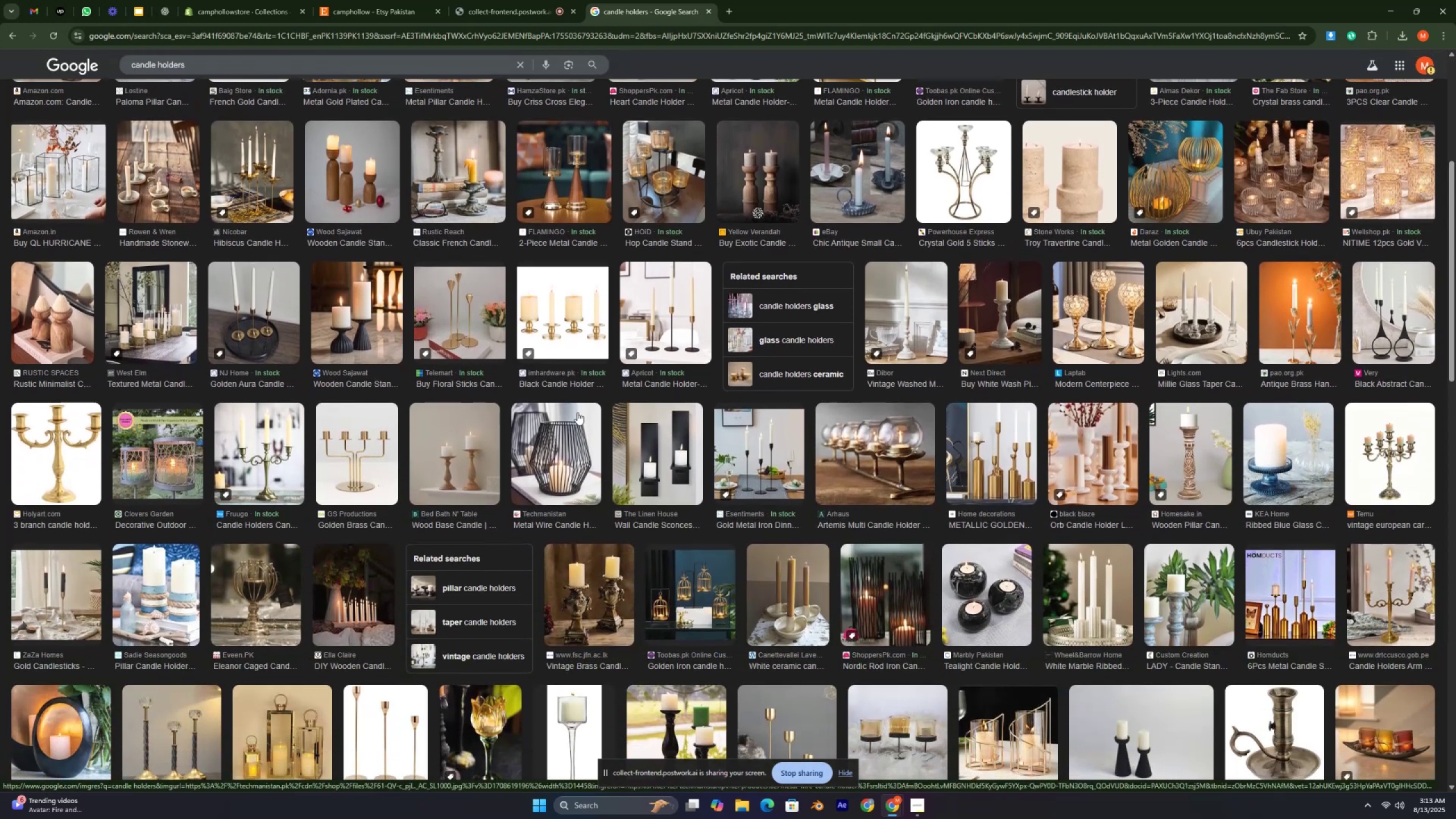 
scroll: coordinate [577, 412], scroll_direction: up, amount: 2.0
 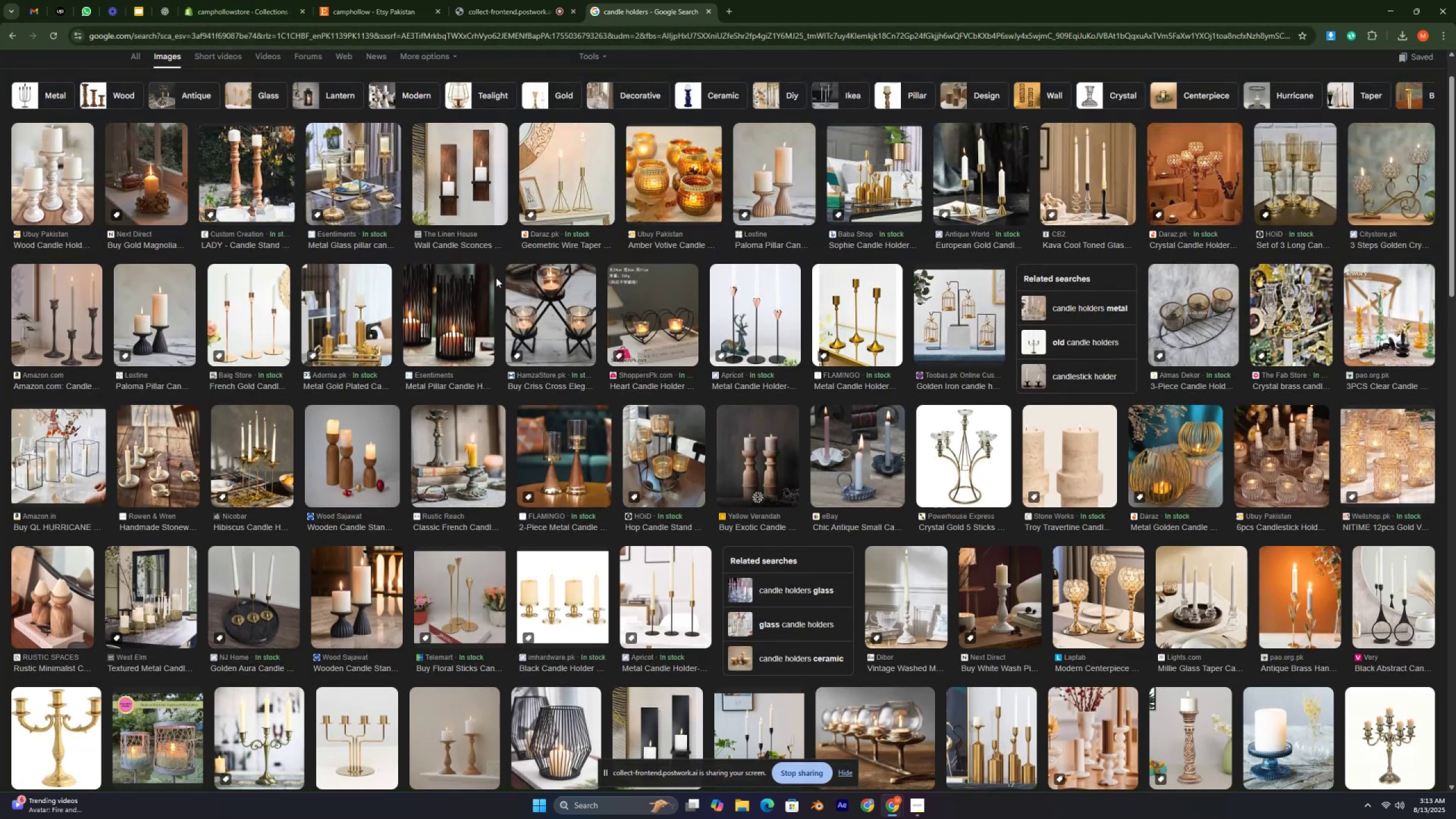 
wait(13.79)
 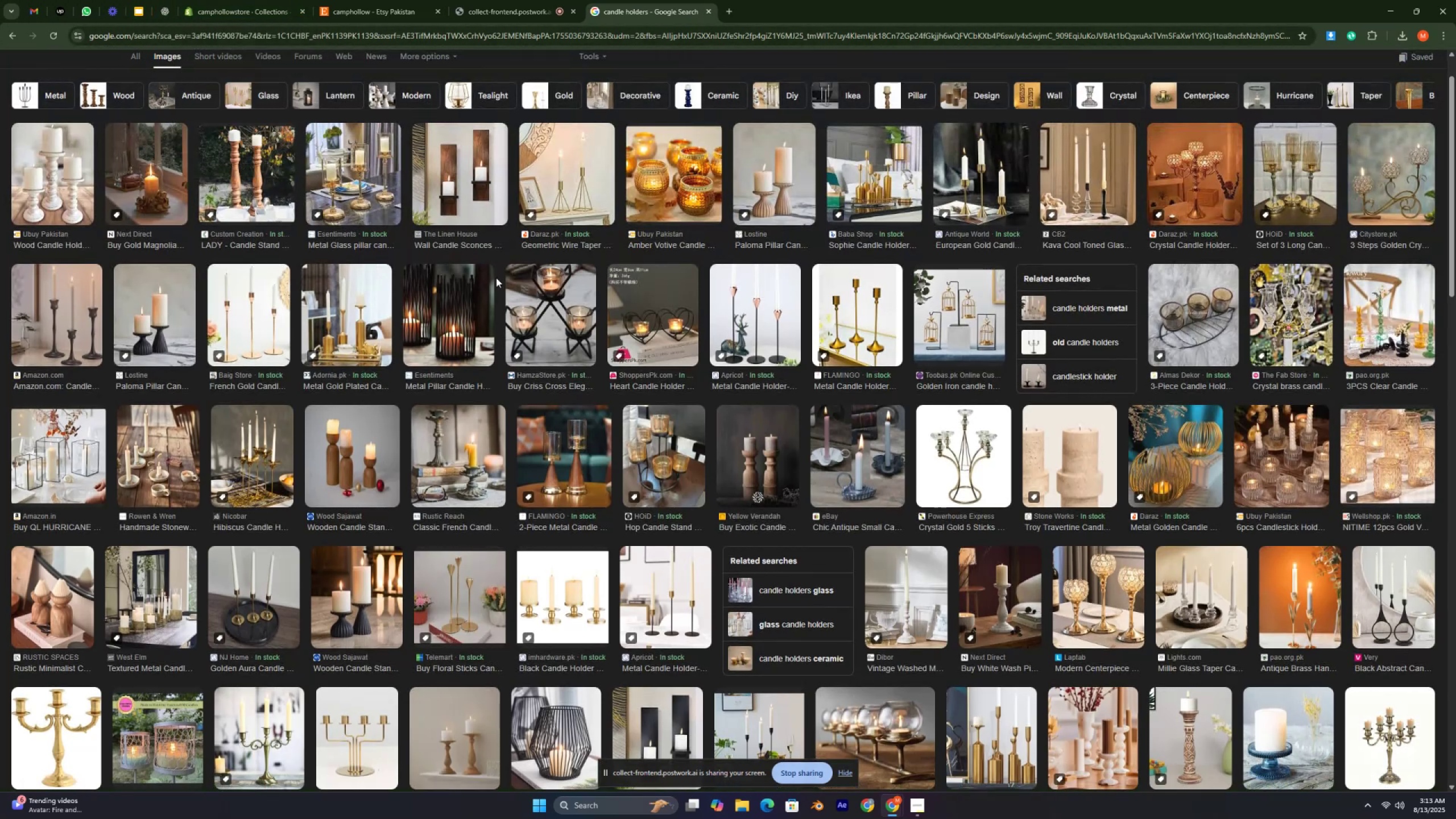 
left_click([774, 307])
 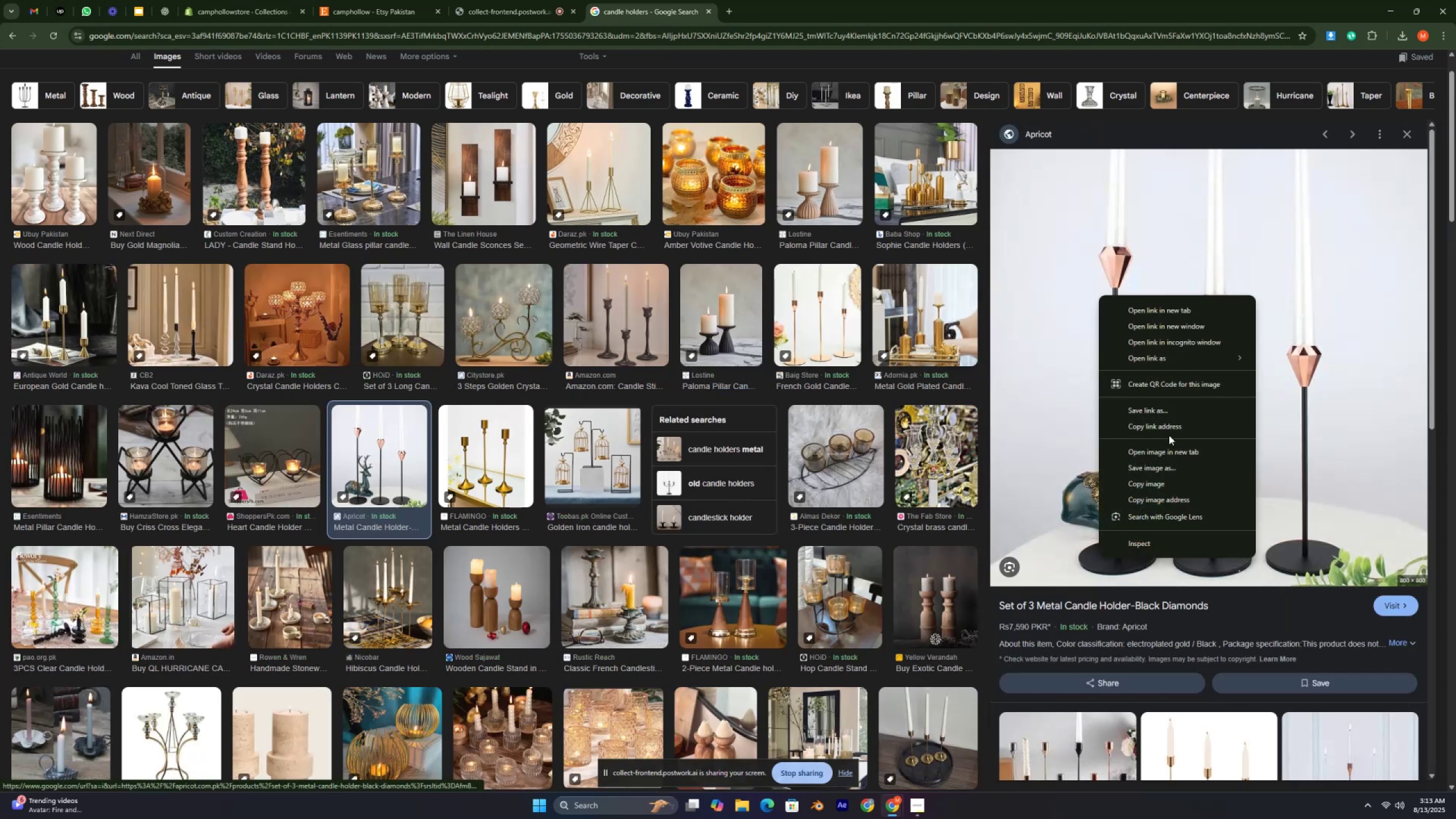 
left_click([1168, 465])
 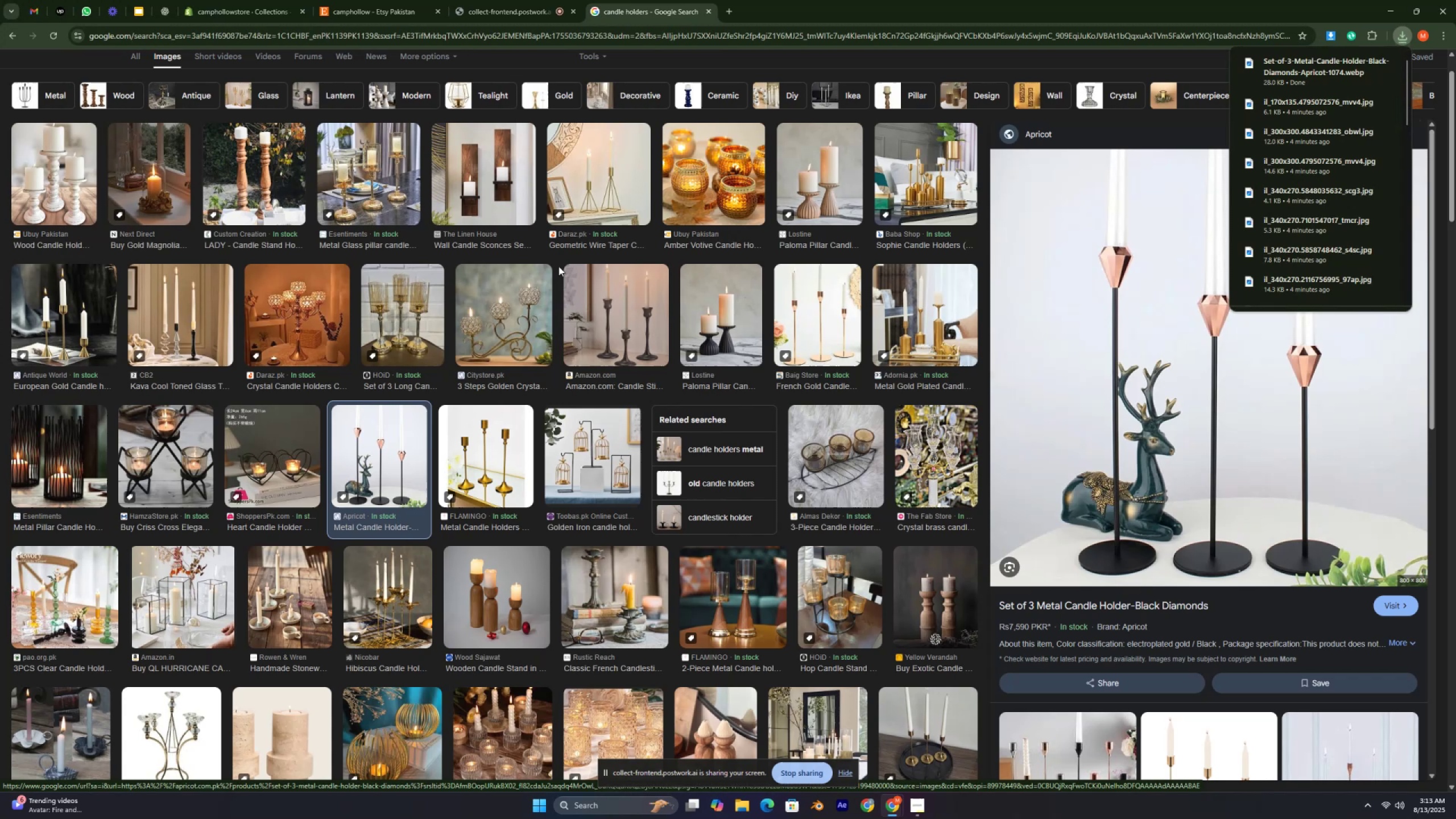 
left_click([706, 10])
 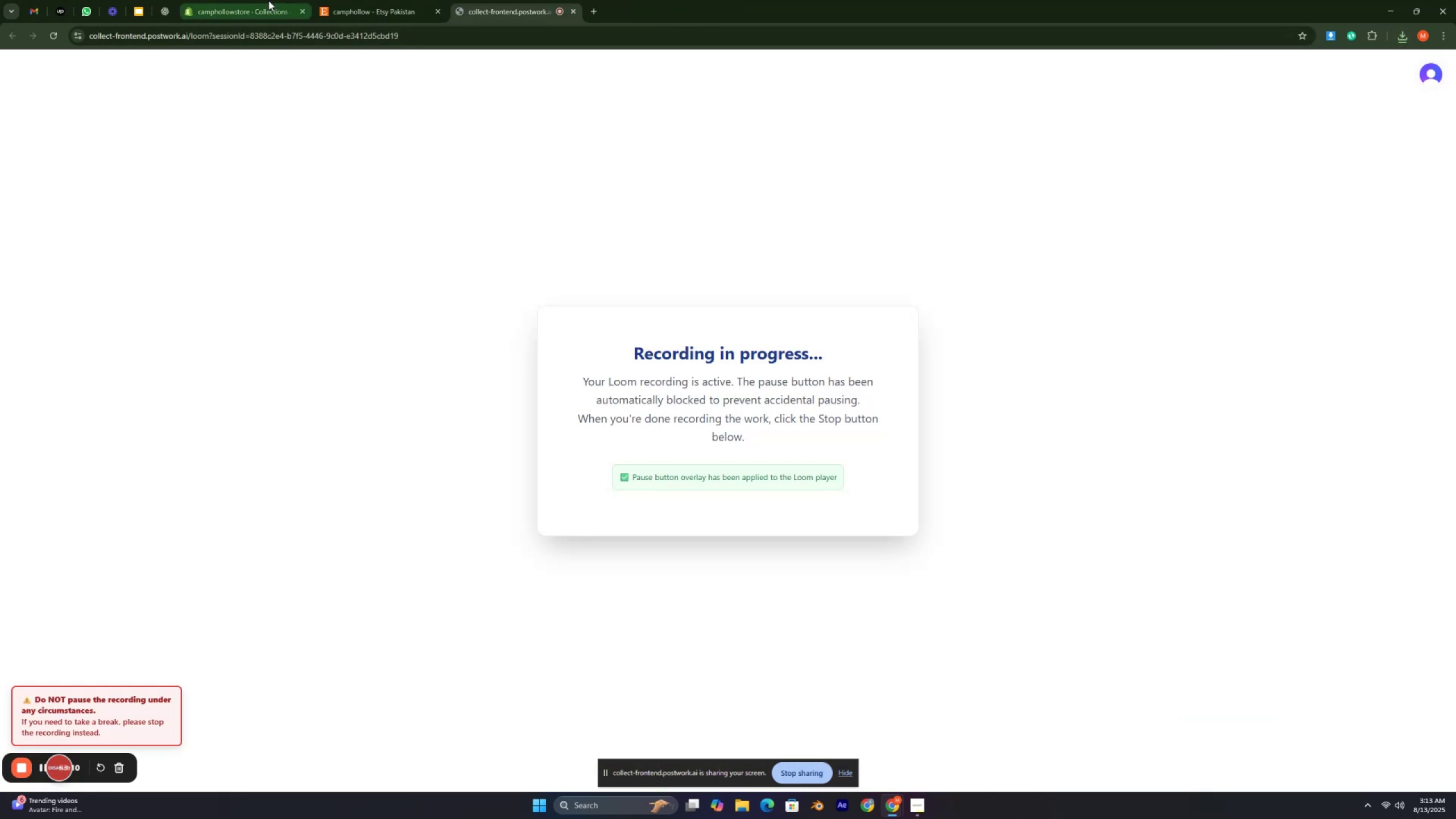 
left_click([264, 5])
 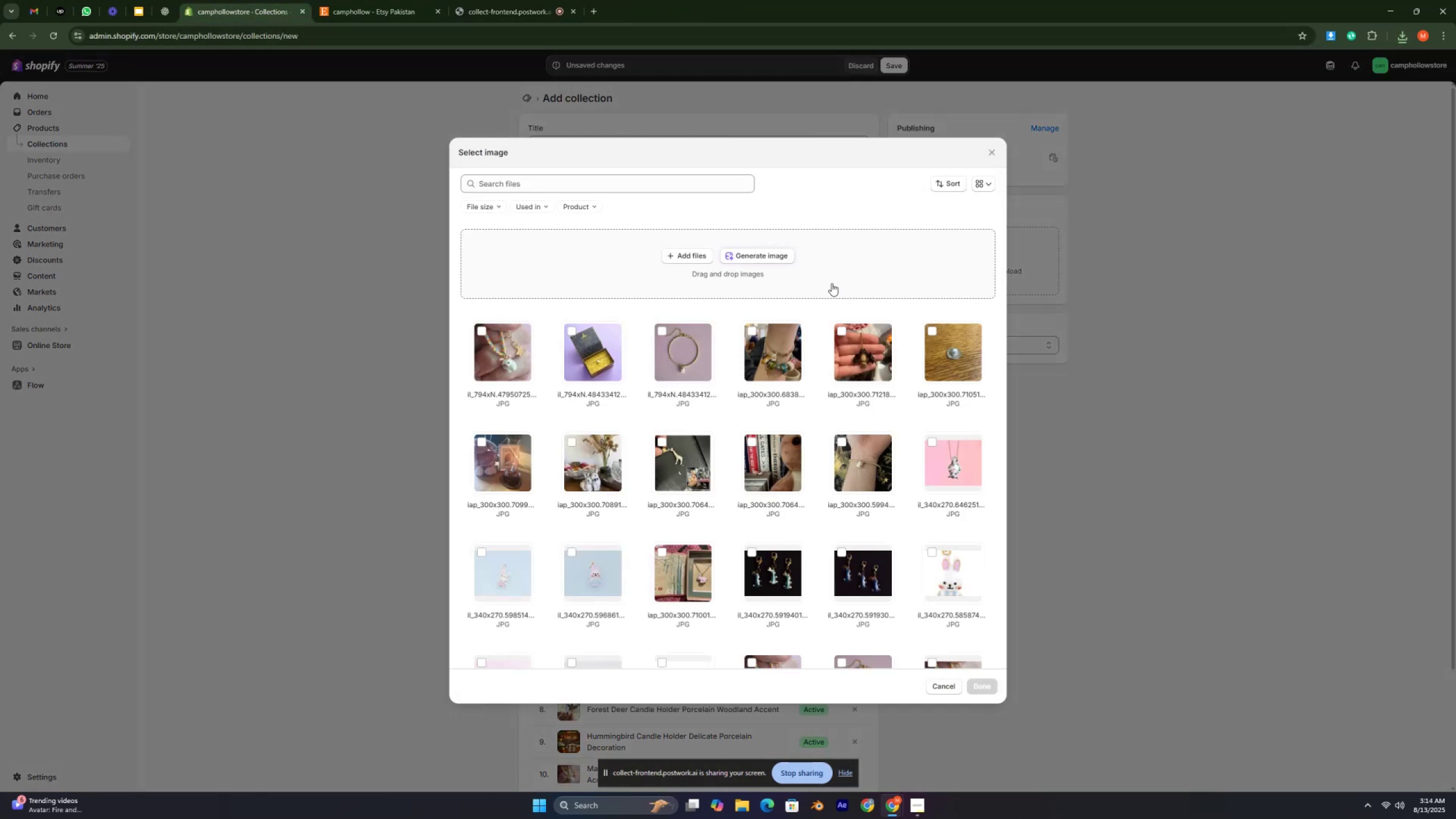 
left_click([693, 256])
 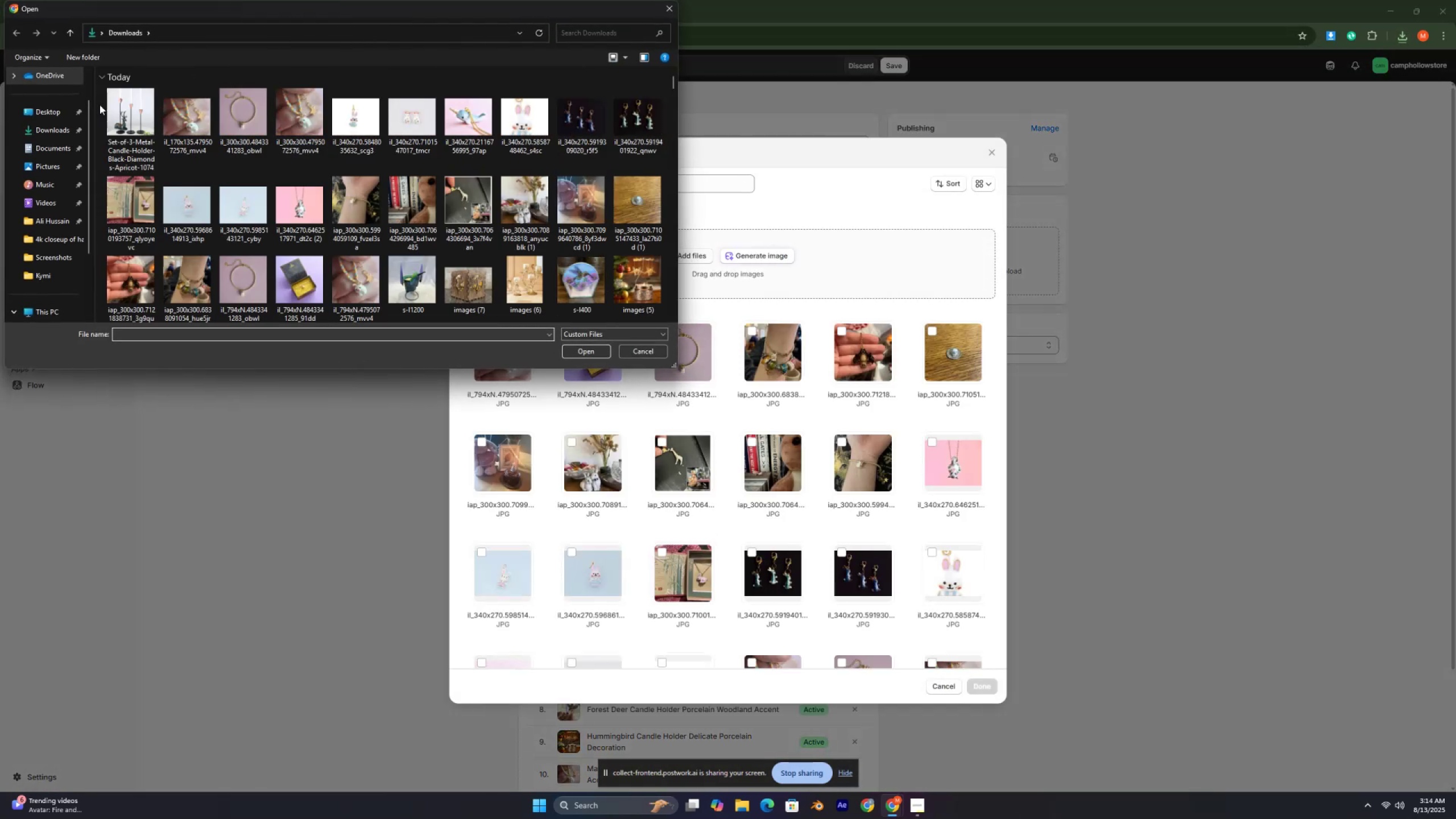 
left_click([117, 89])
 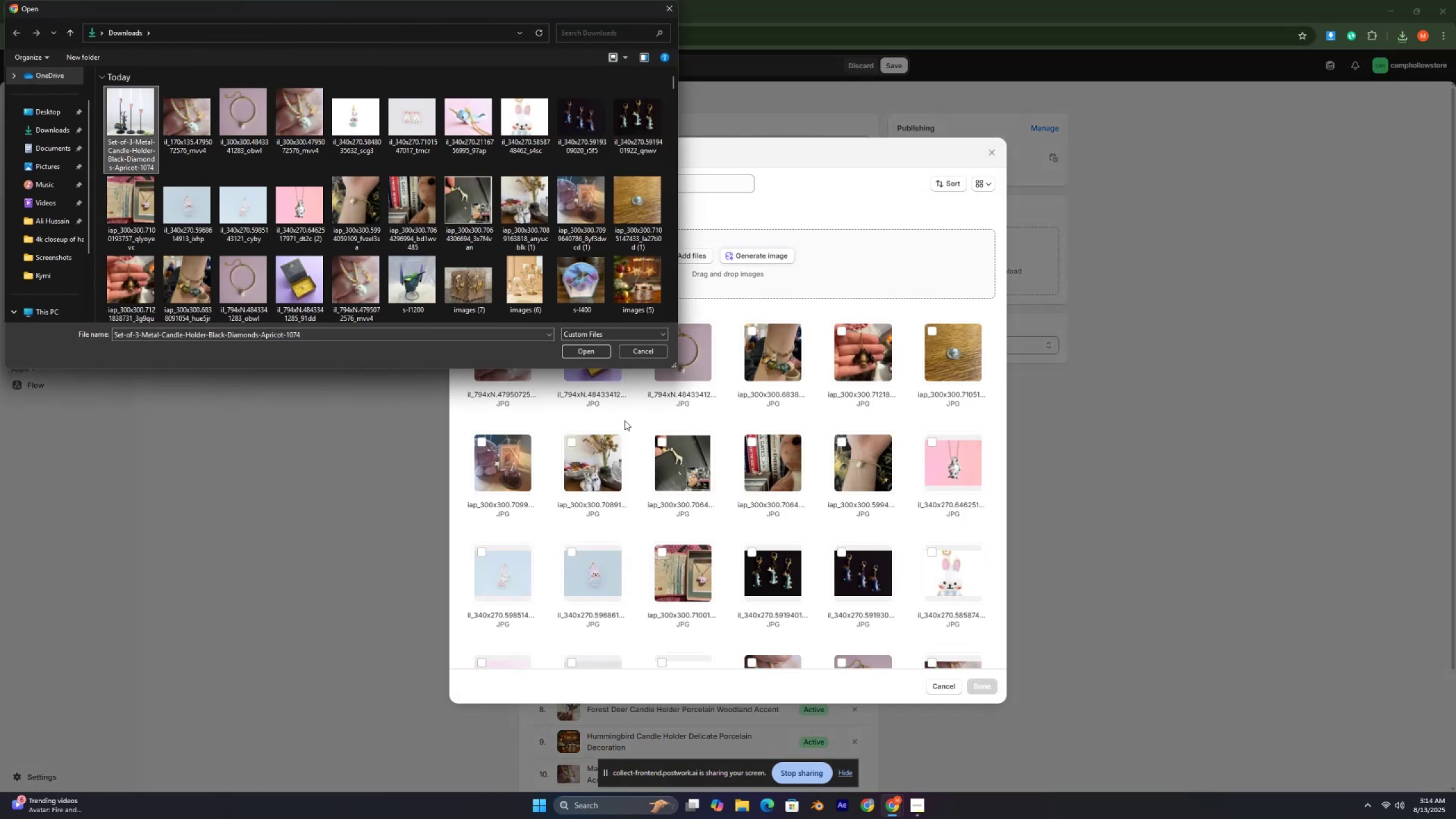 
left_click([577, 345])
 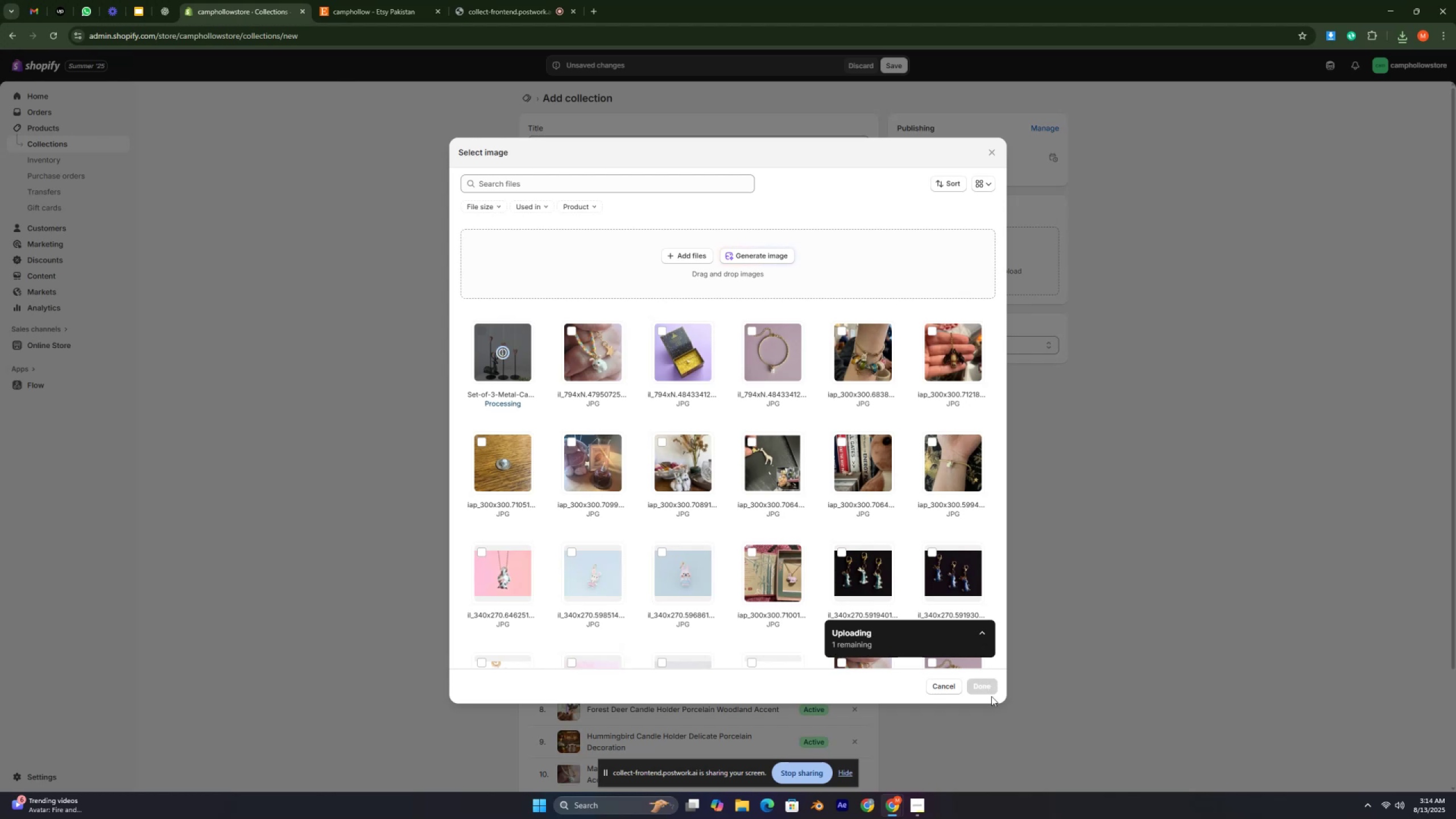 
left_click([980, 689])
 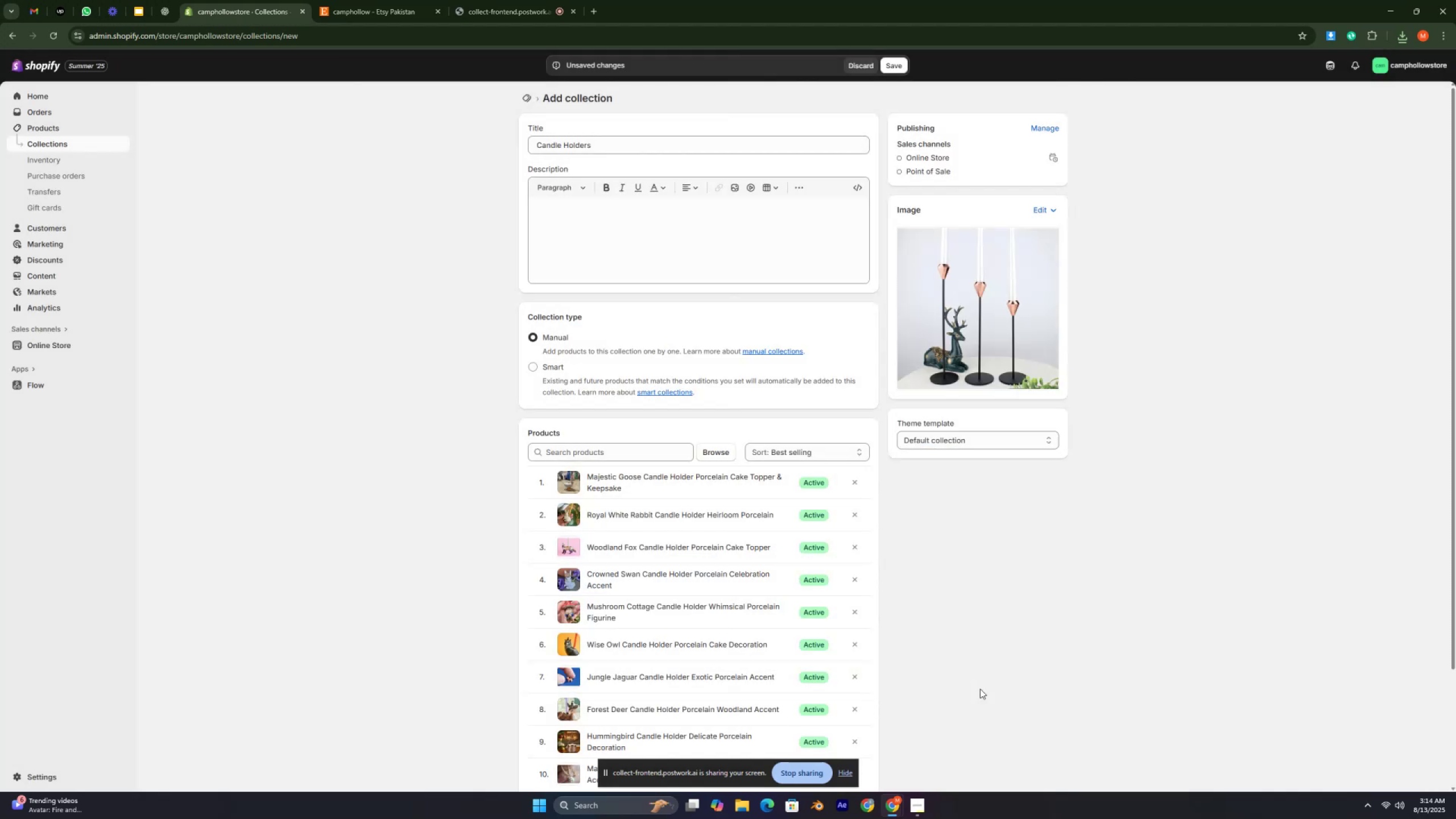 
key(Control+ControlLeft)
 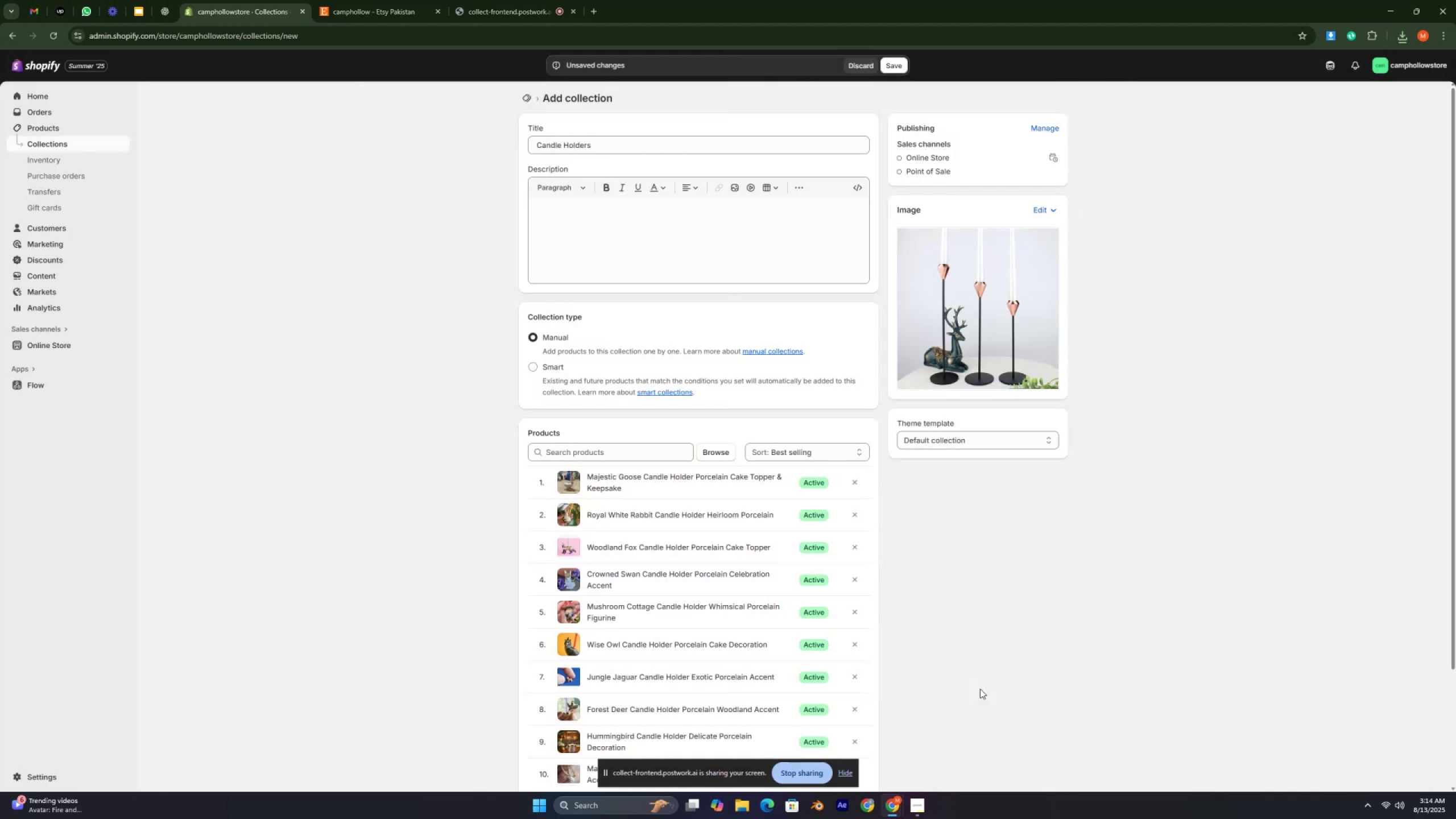 
key(Control+ControlLeft)
 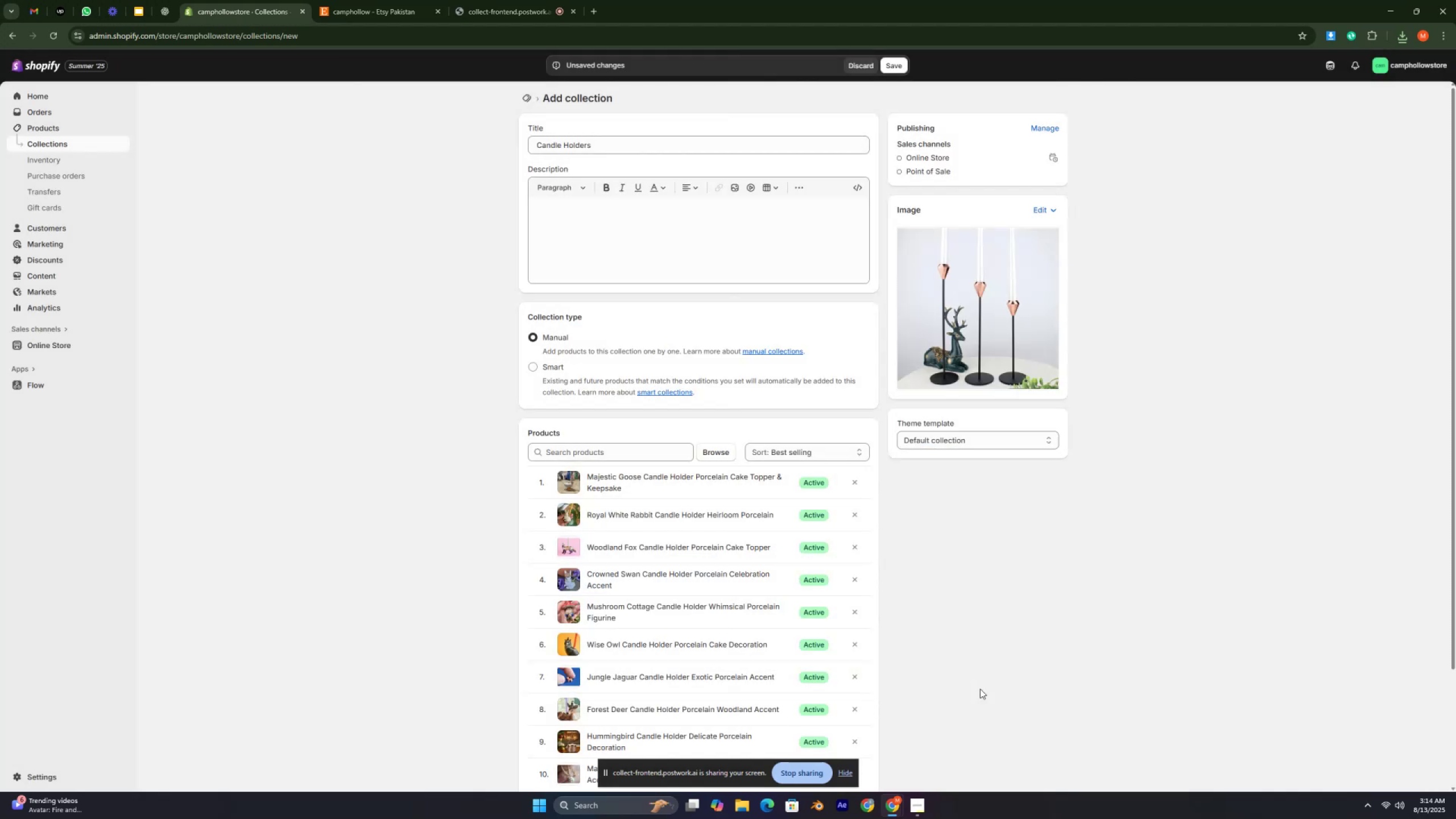 
key(Control+ControlLeft)
 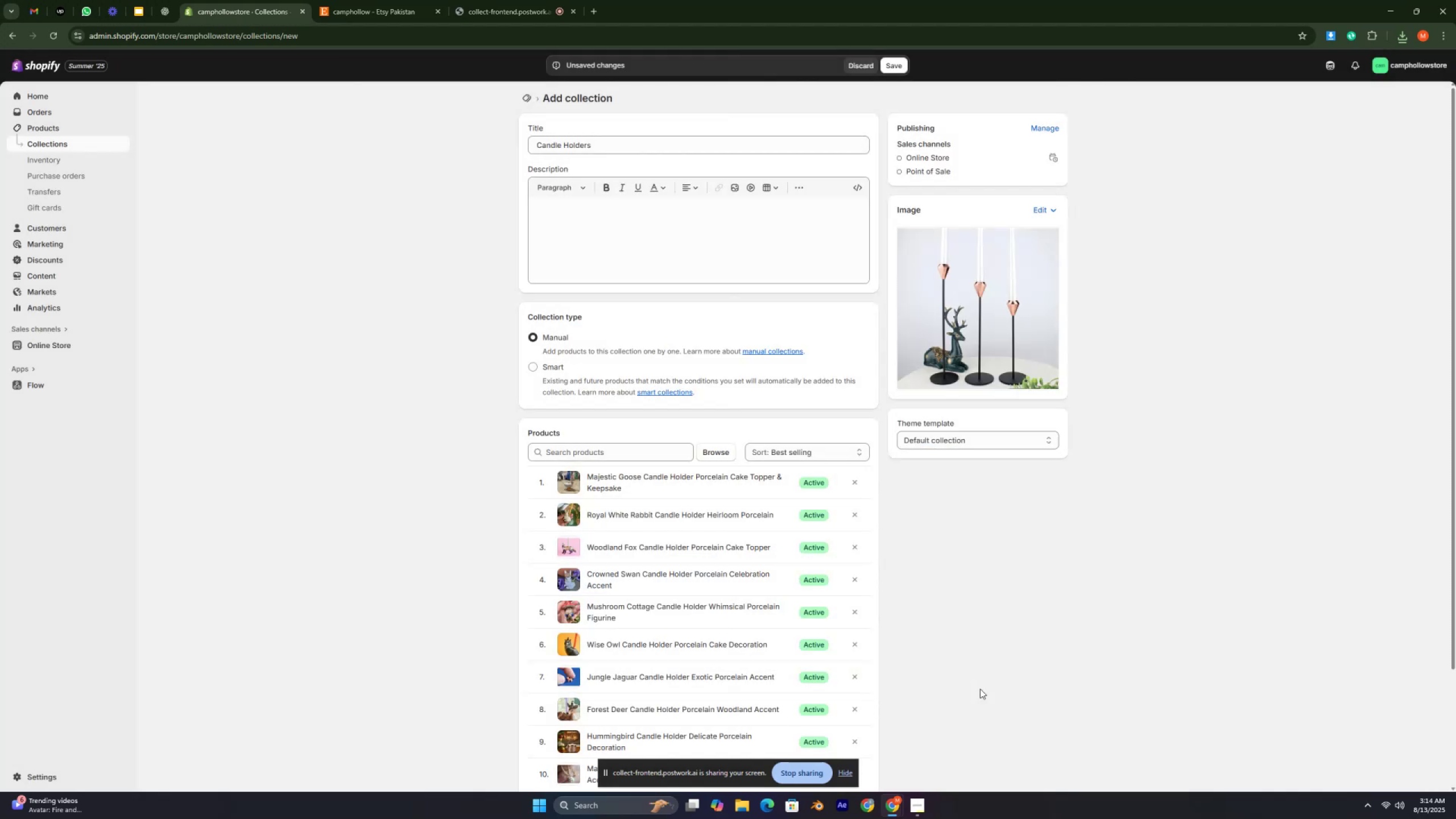 
key(Control+ControlLeft)
 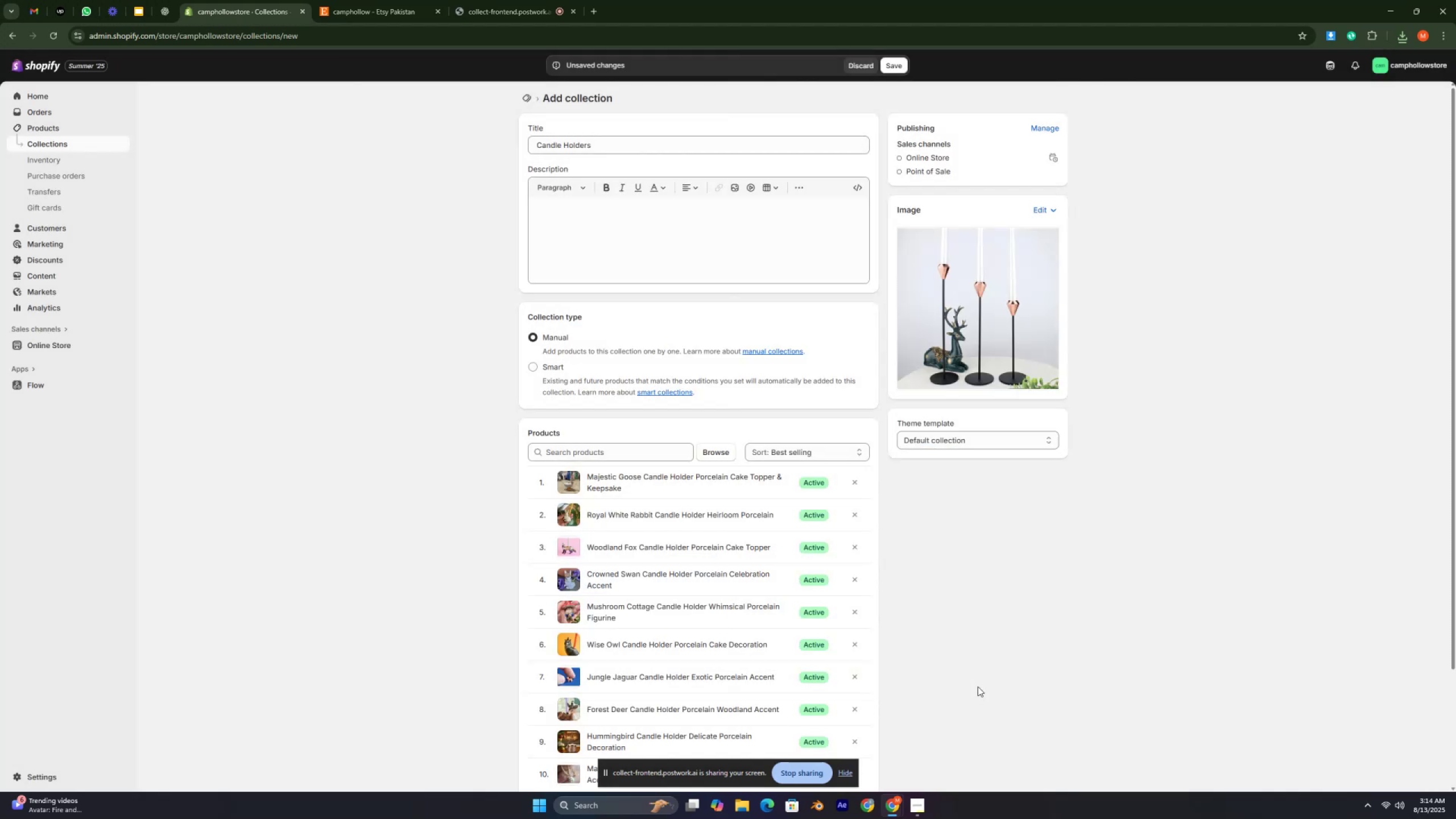 
key(Control+ControlLeft)
 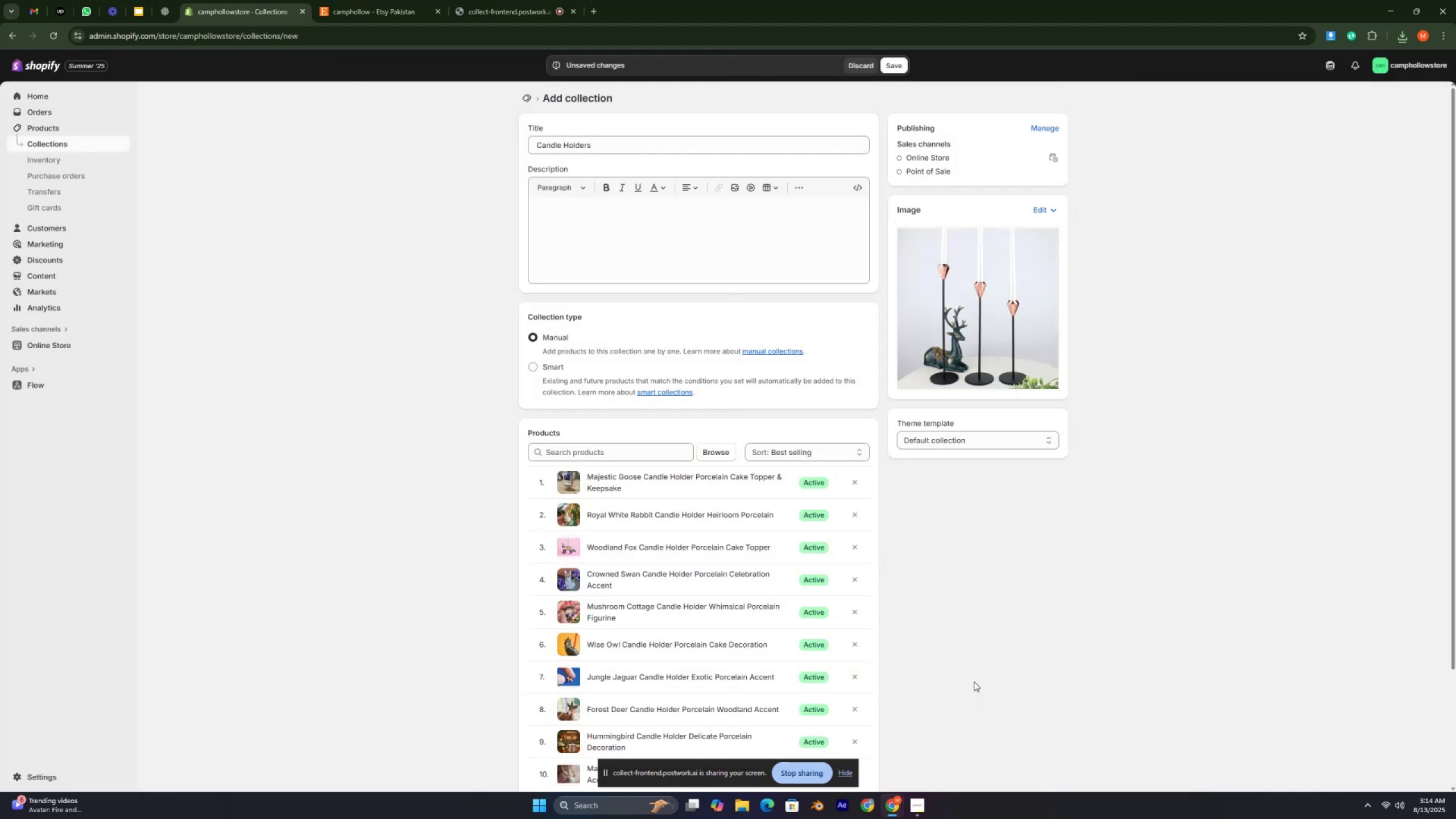 
key(Control+ControlLeft)
 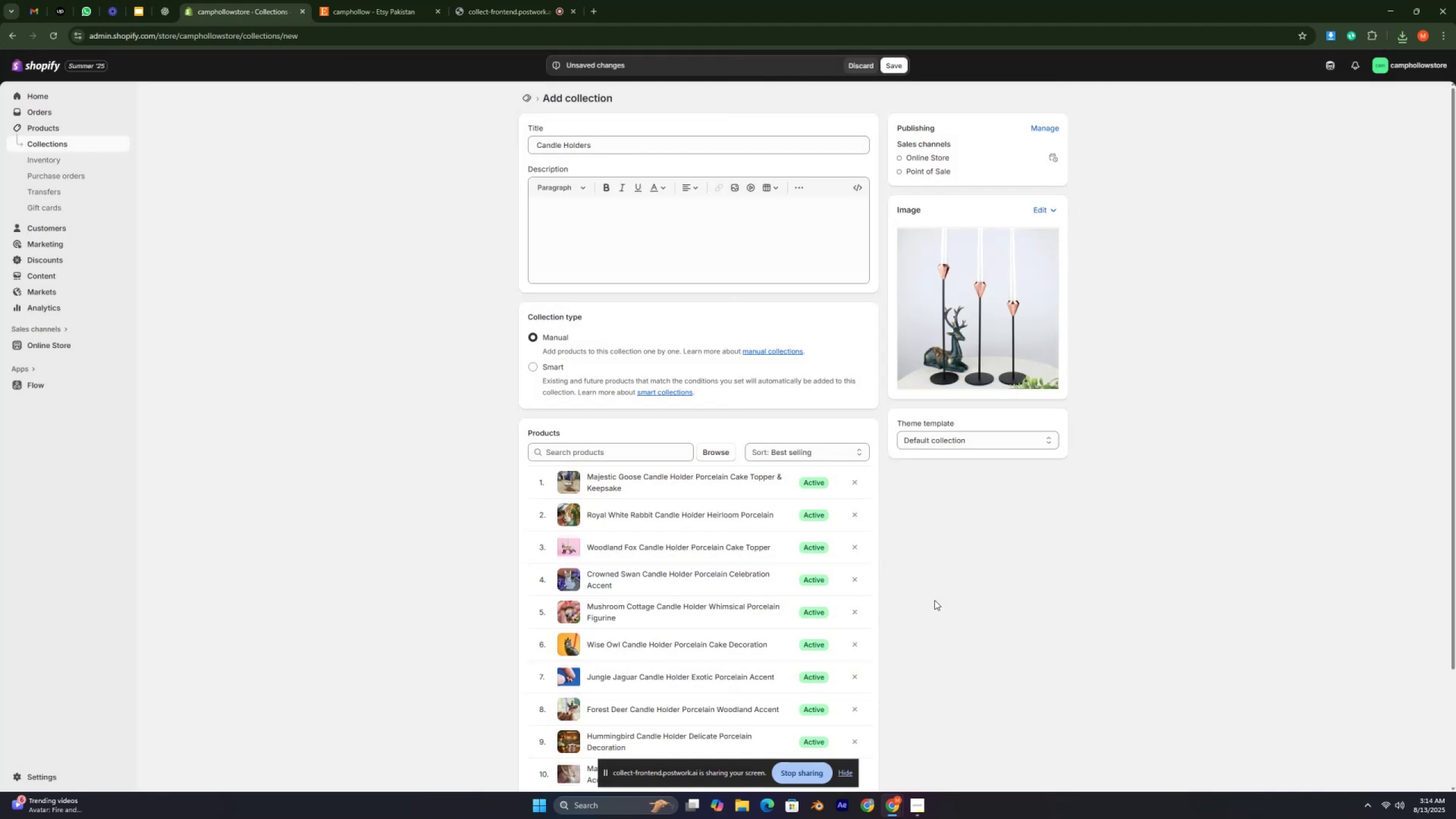 
key(Control+ControlLeft)
 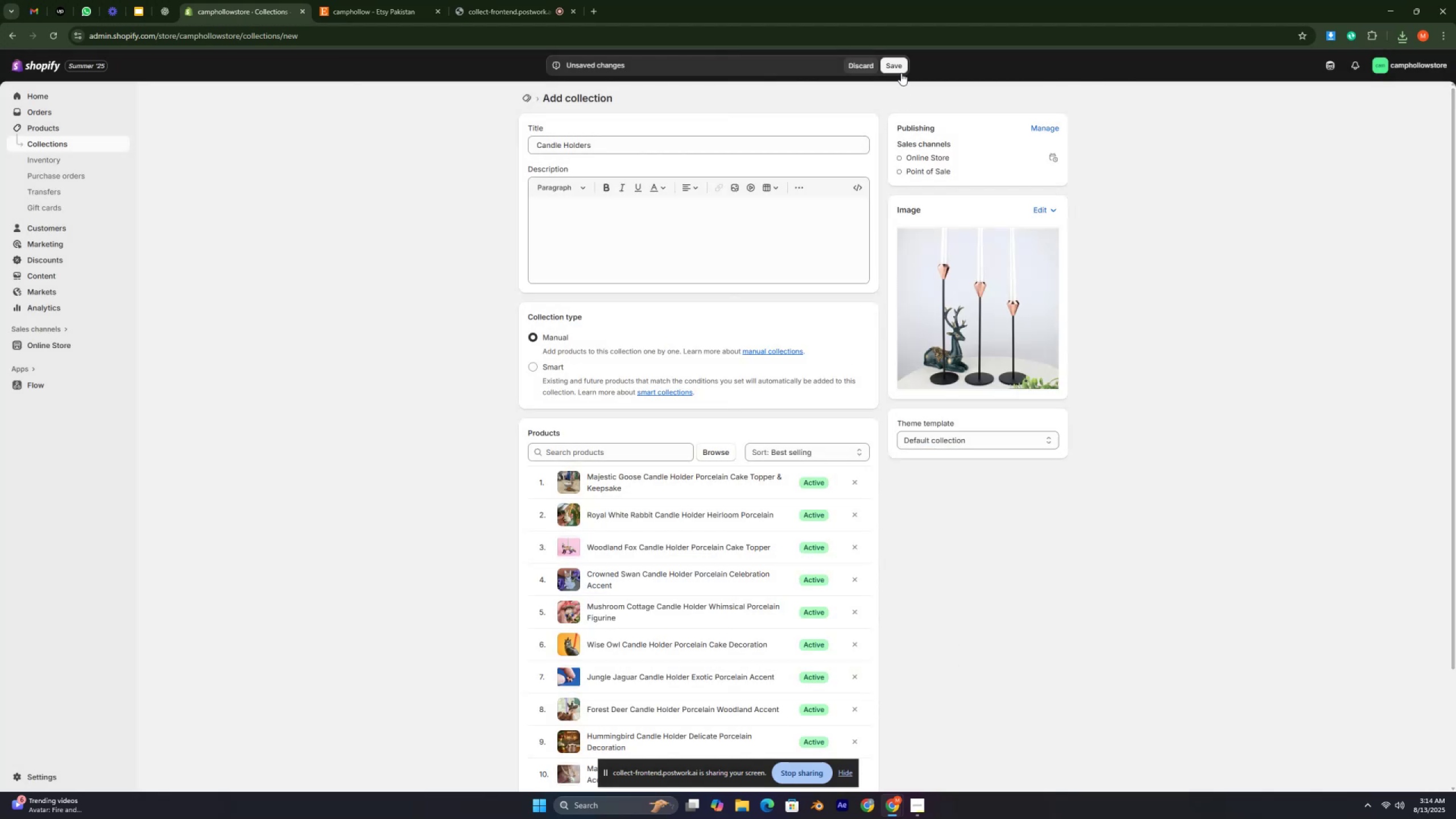 
left_click([894, 60])
 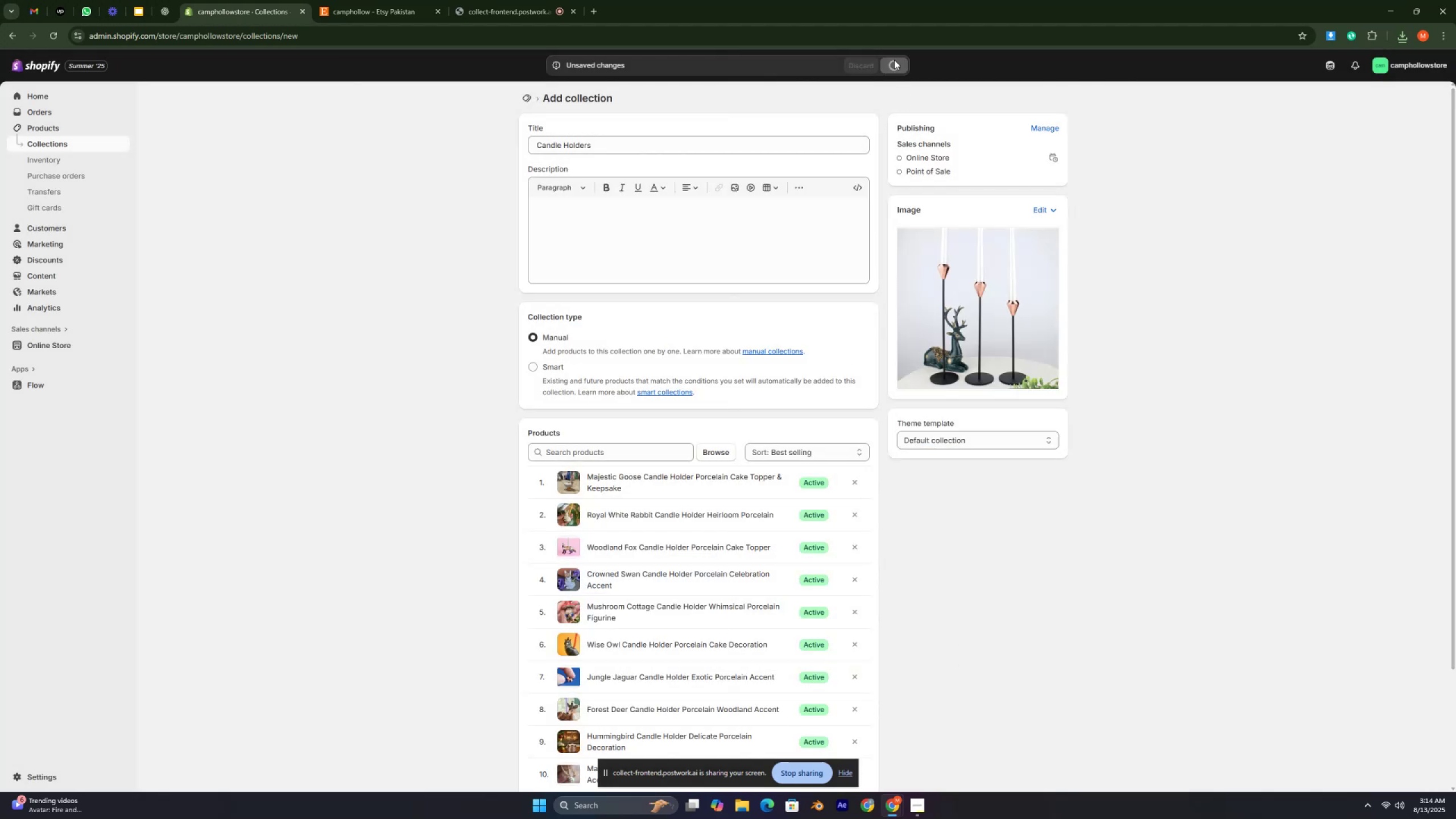 
key(Control+ControlLeft)
 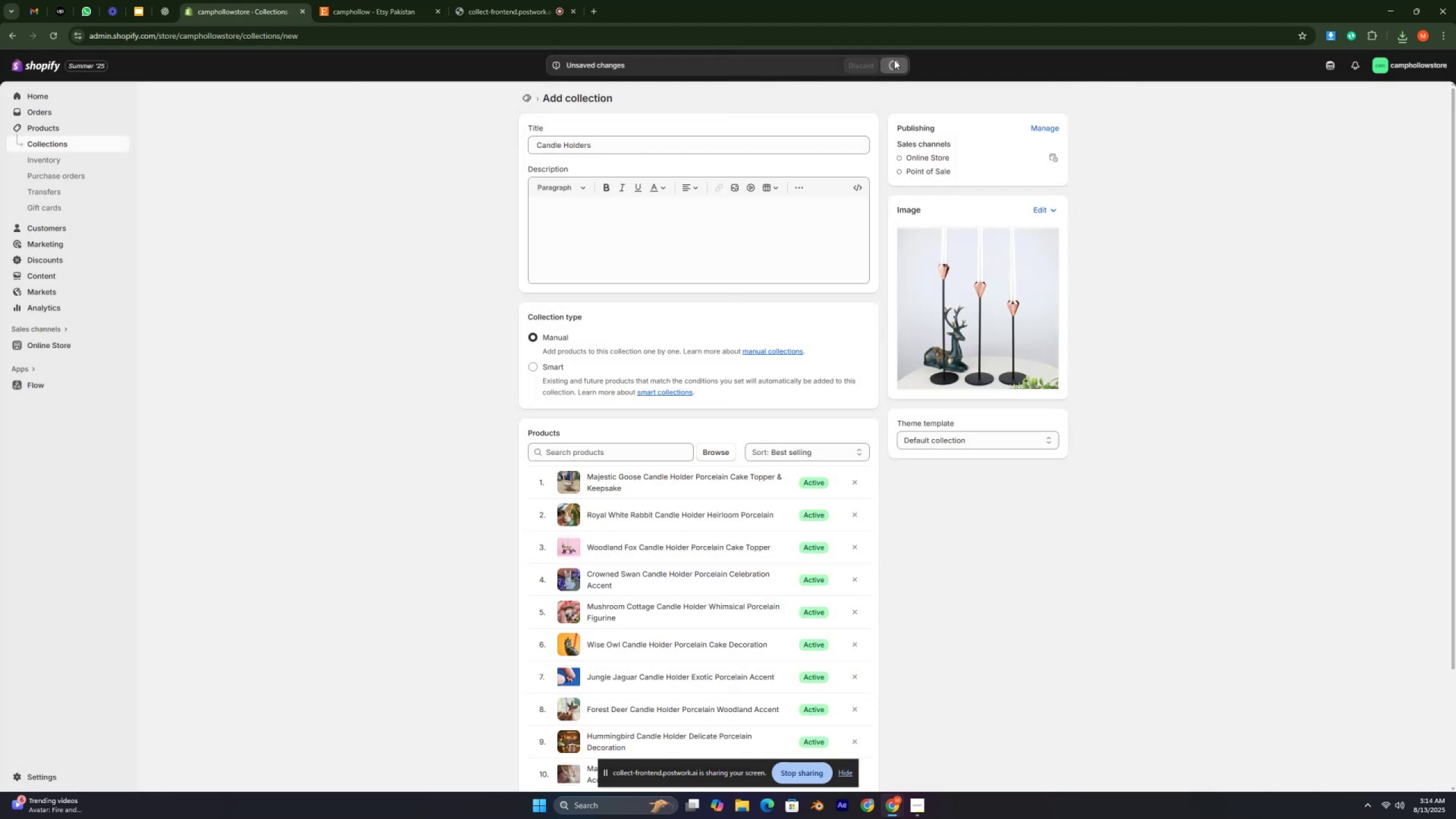 
key(Control+ControlLeft)
 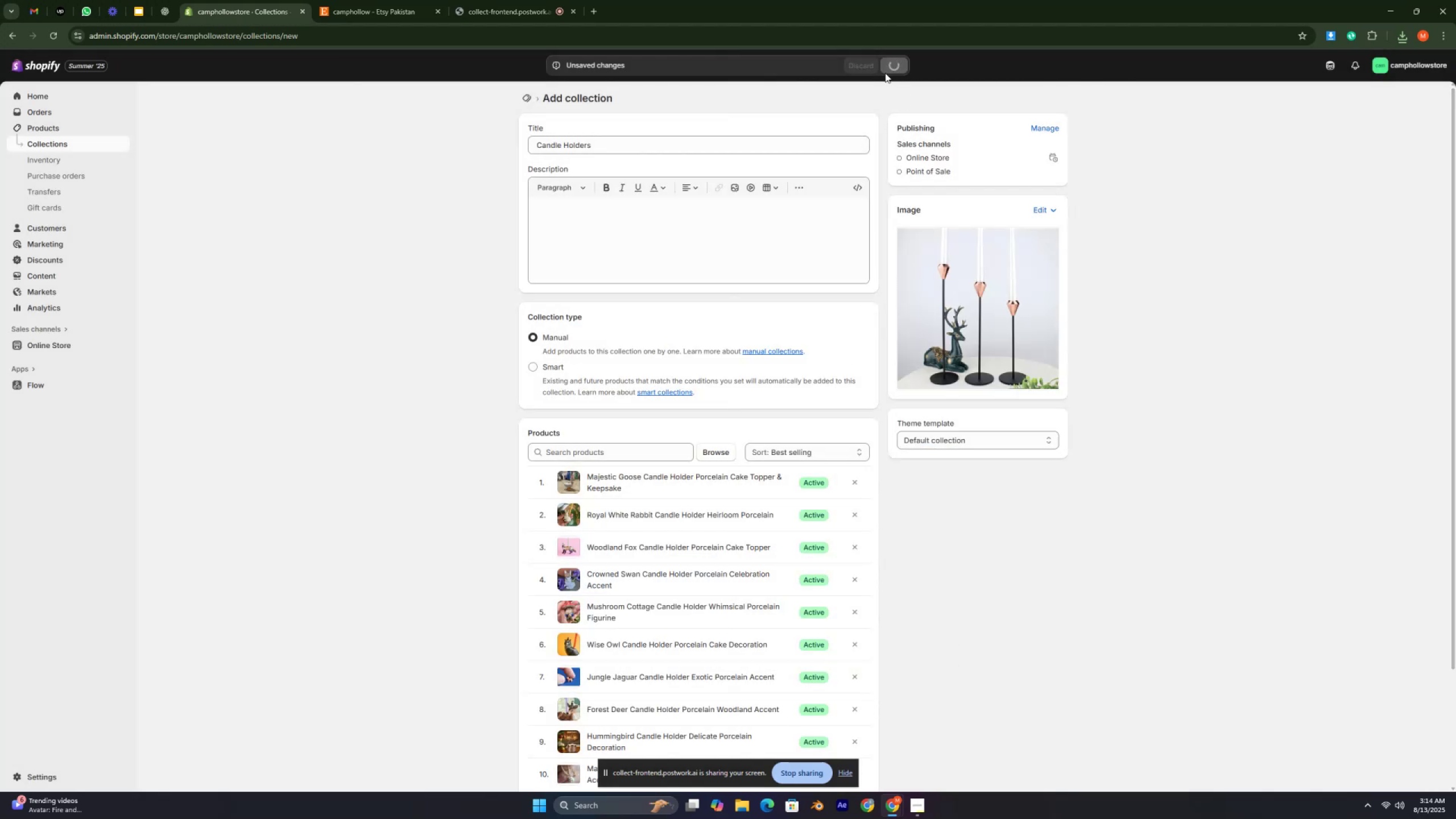 
key(Control+ControlLeft)
 